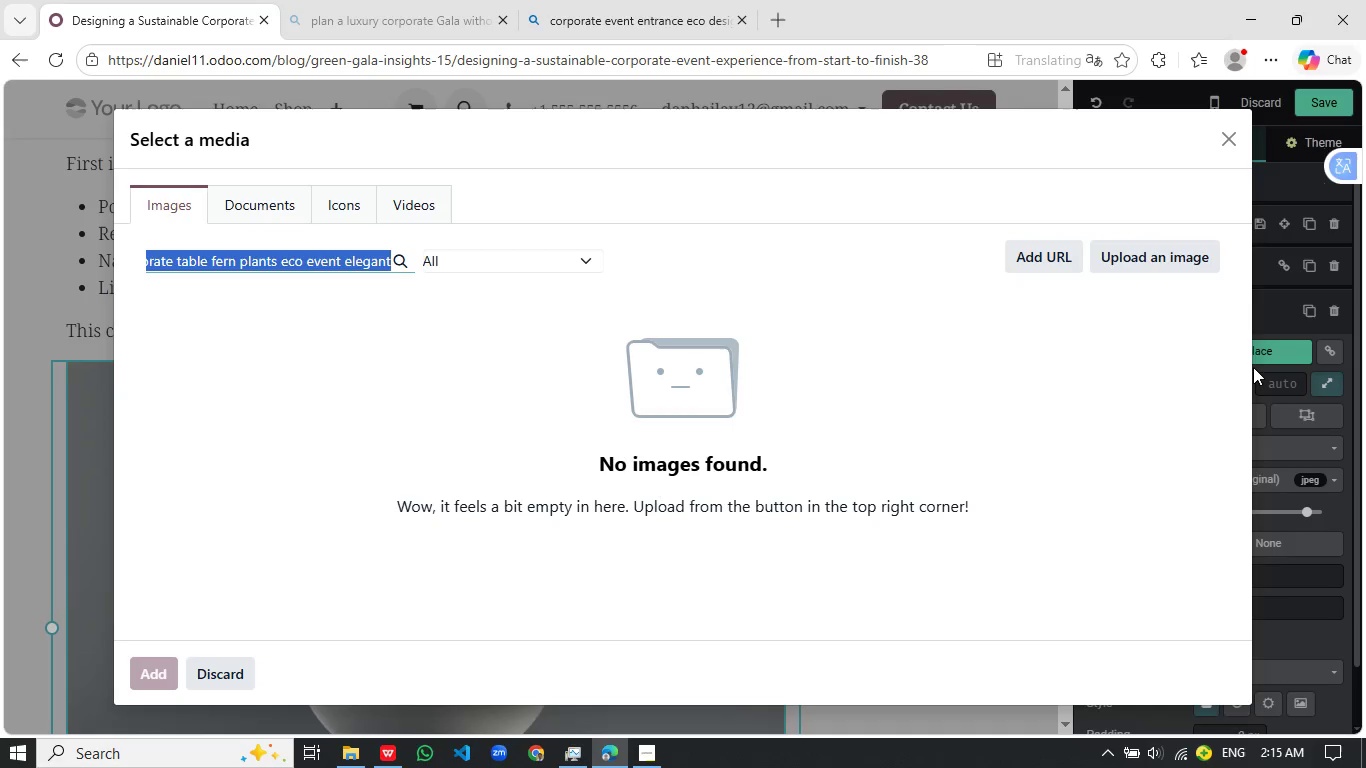 
key(Control+C)
 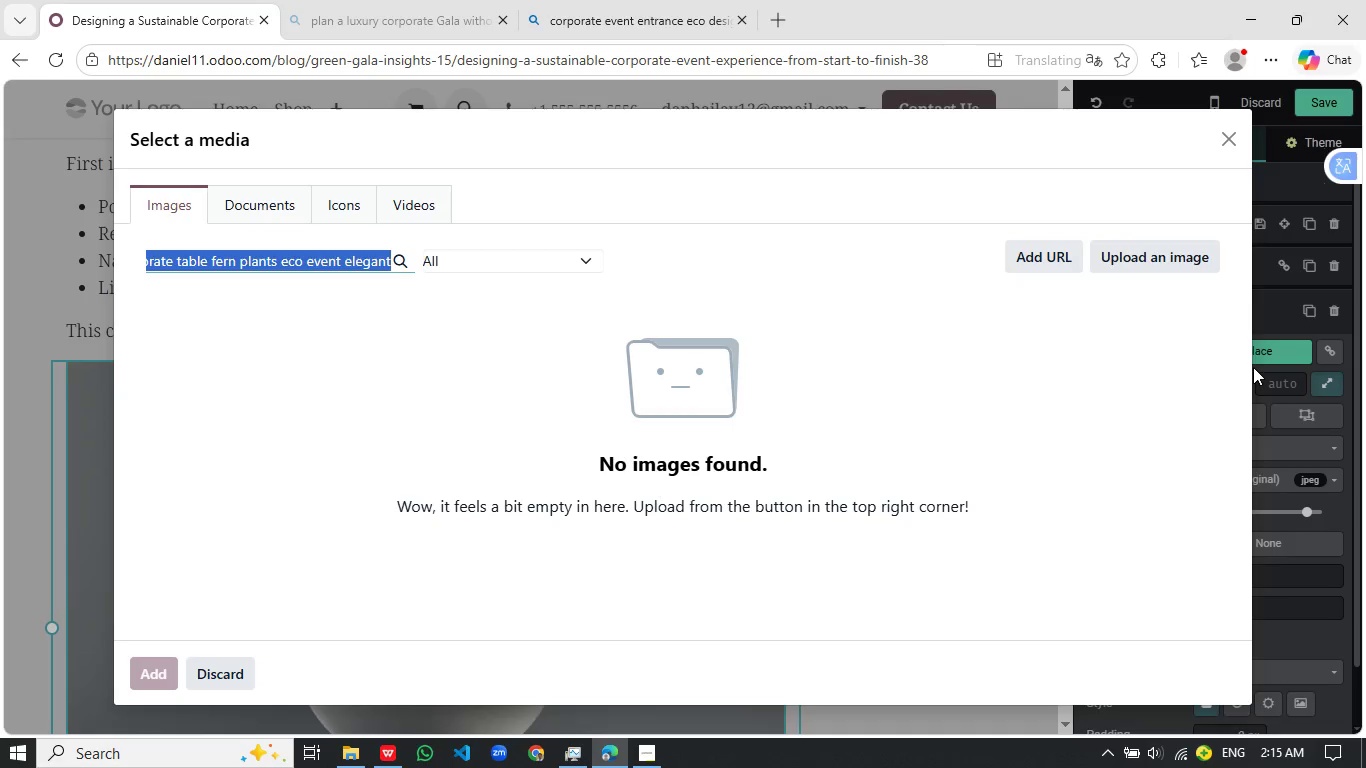 
key(Control+C)
 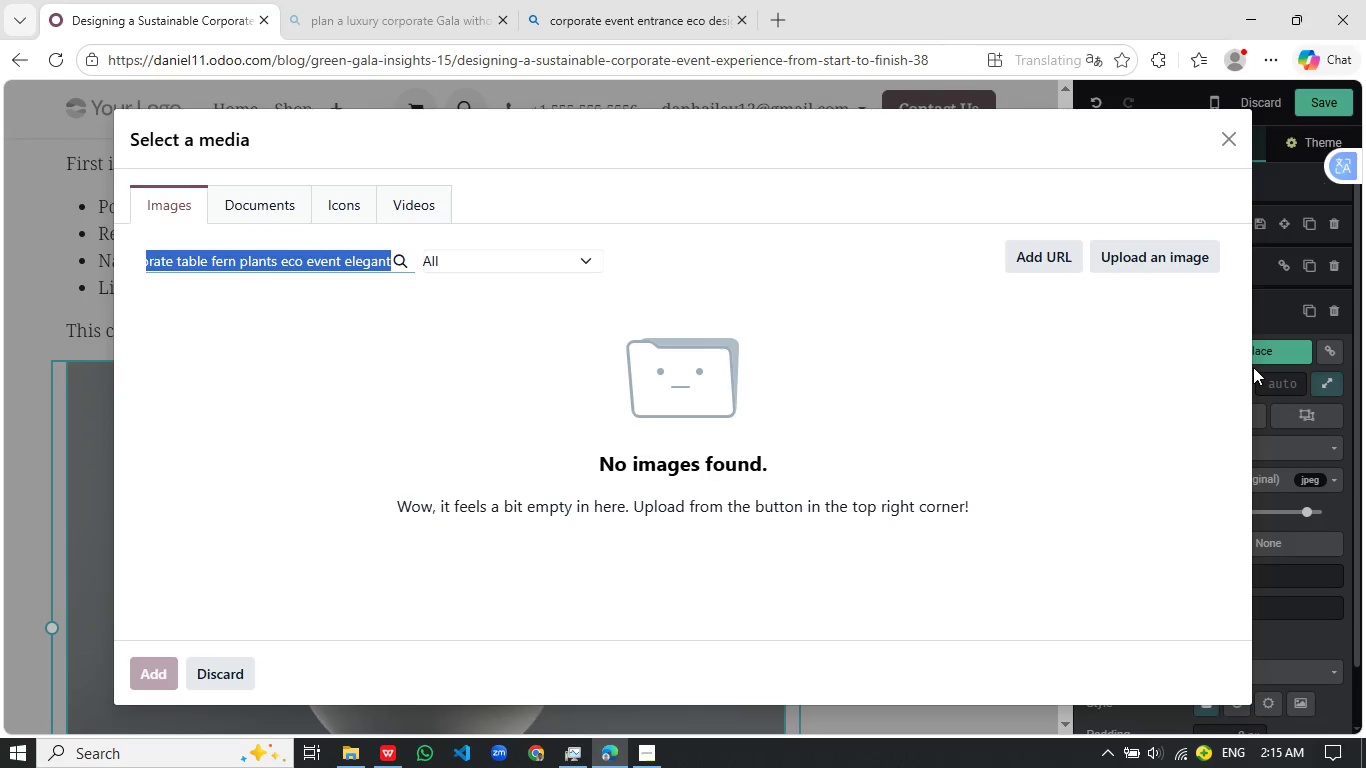 
wait(12.94)
 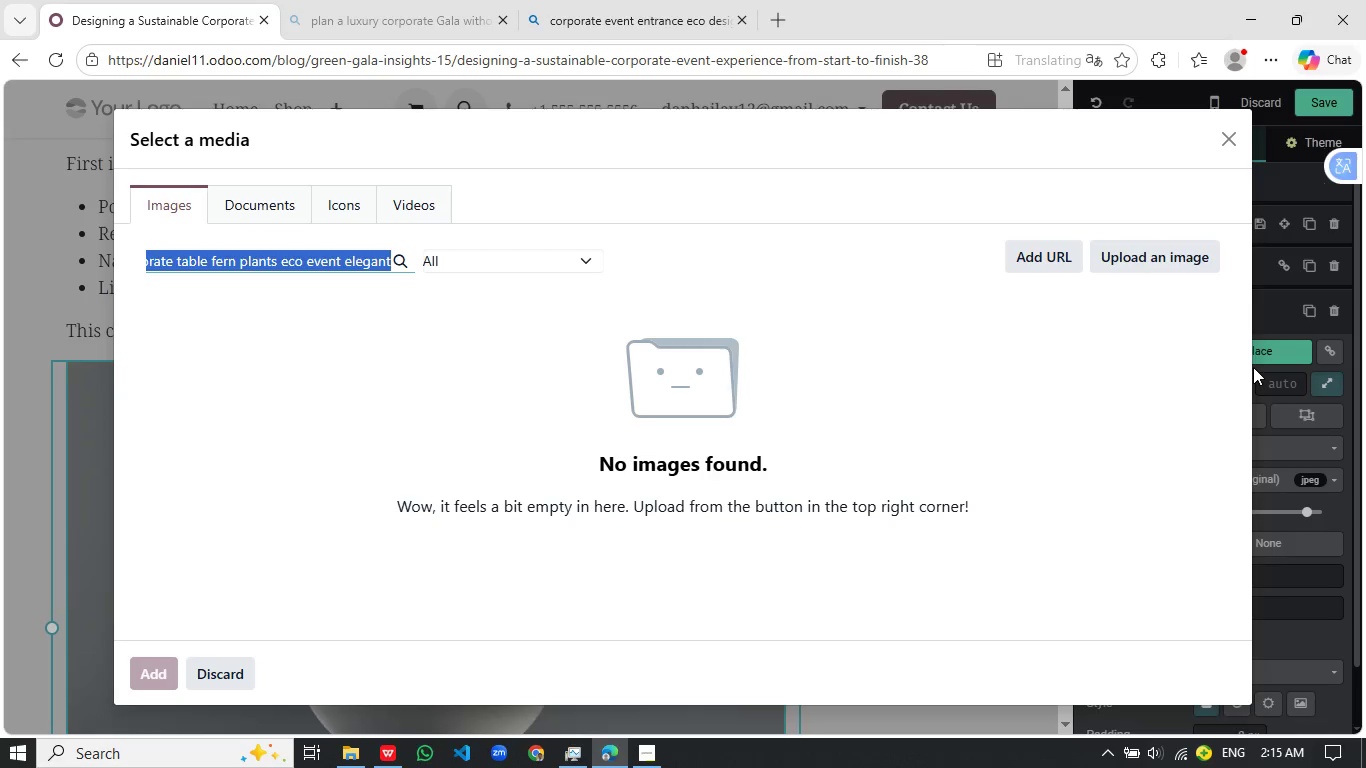 
left_click([645, 7])
 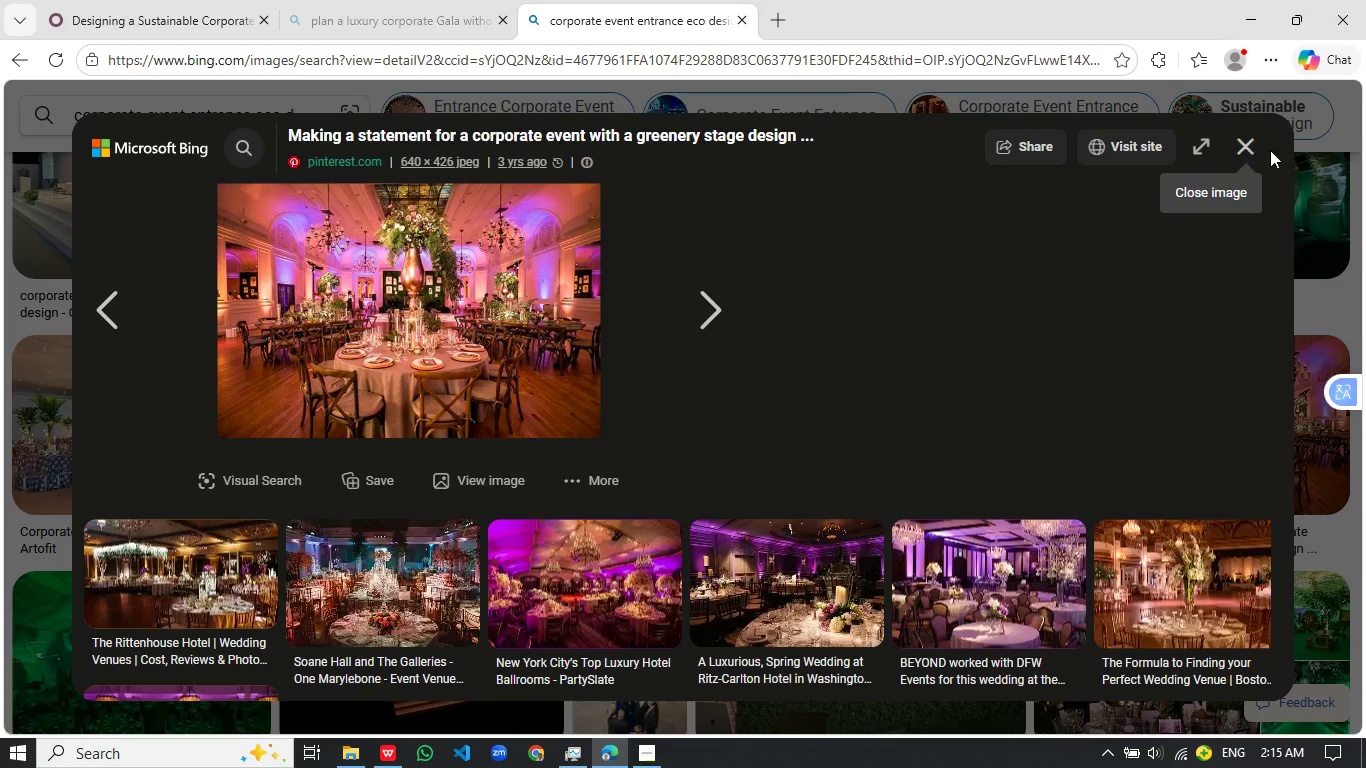 
left_click([1235, 148])
 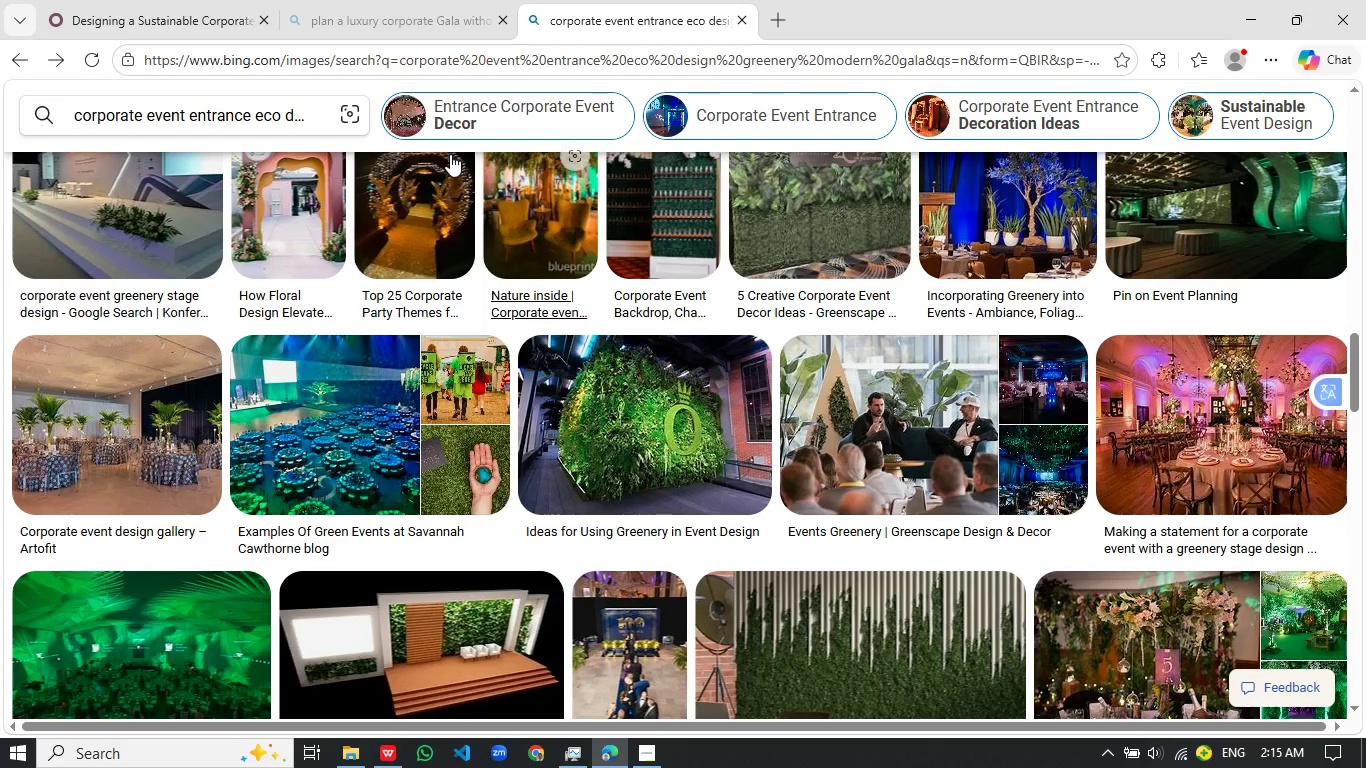 
scroll: coordinate [523, 240], scroll_direction: up, amount: 8.0
 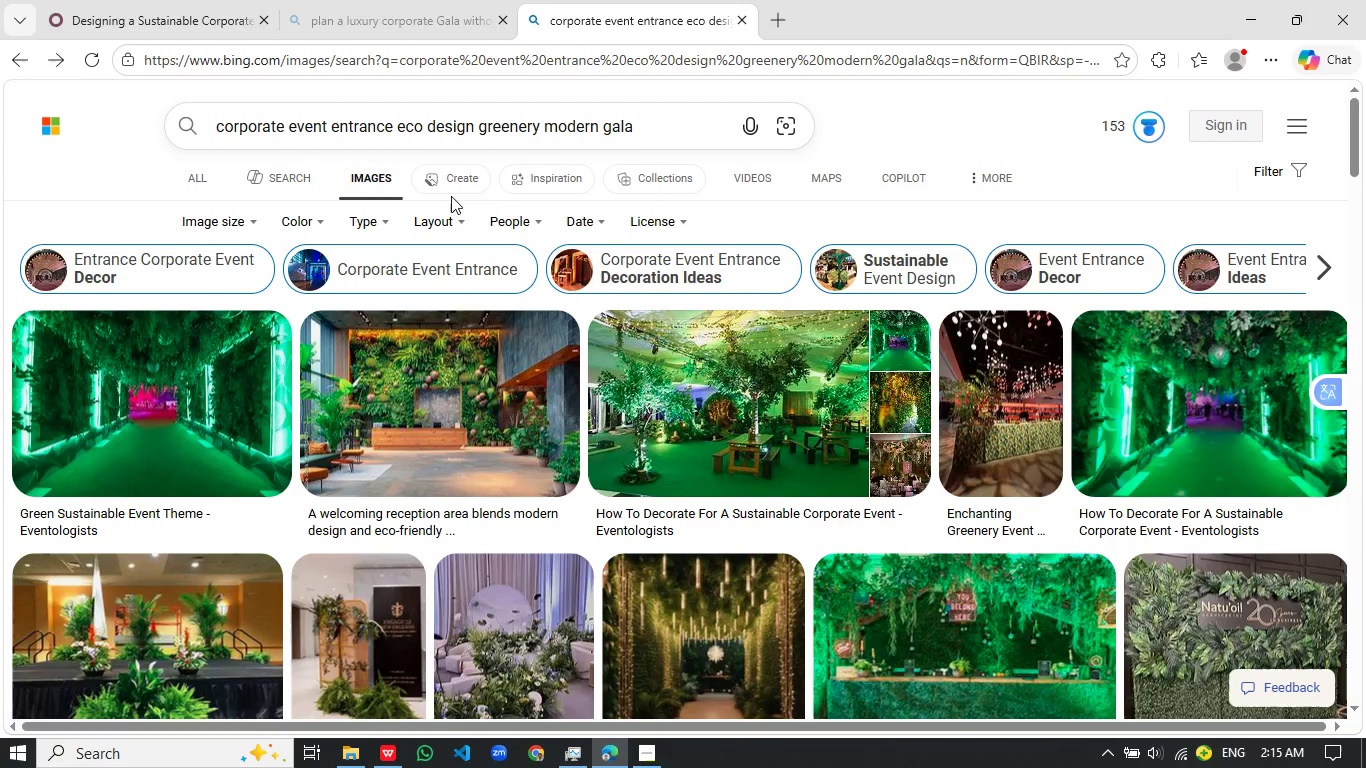 
left_click([565, 134])
 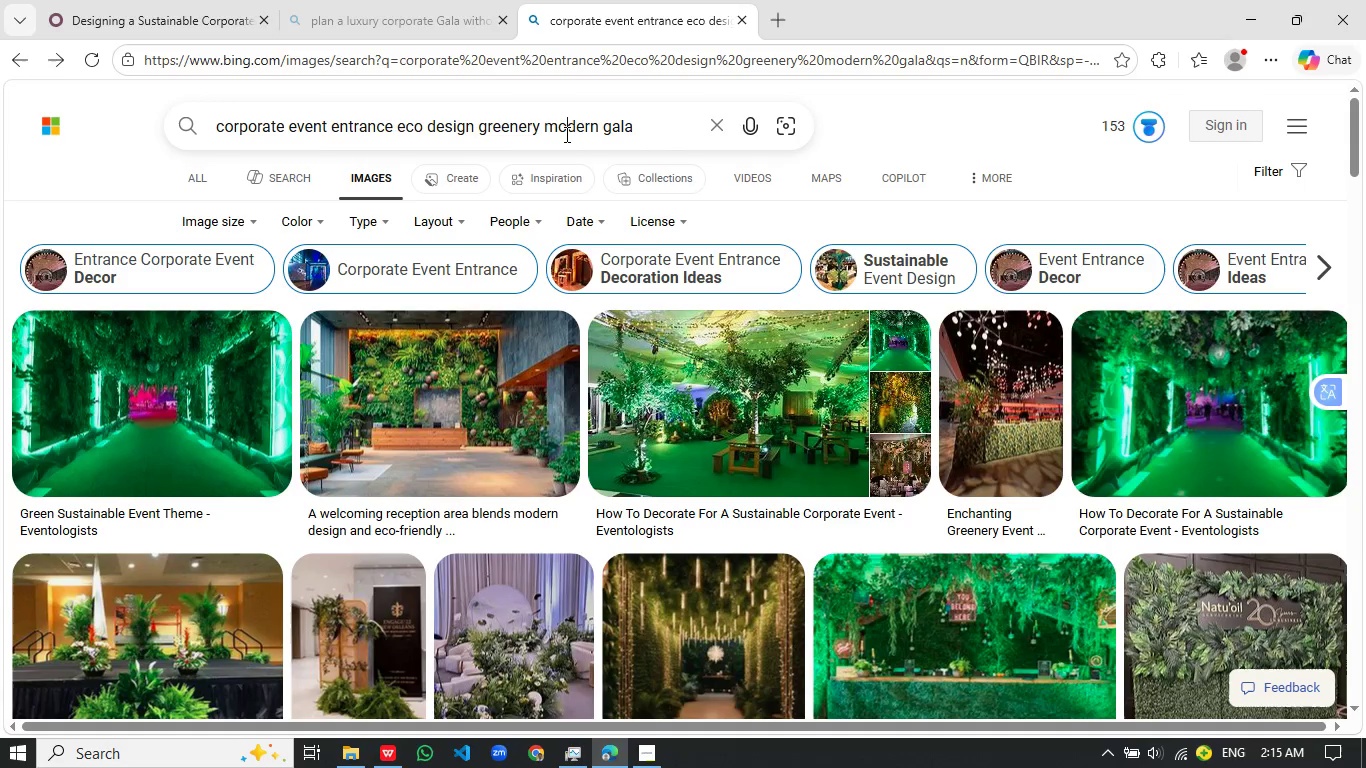 
key(Control+A)
 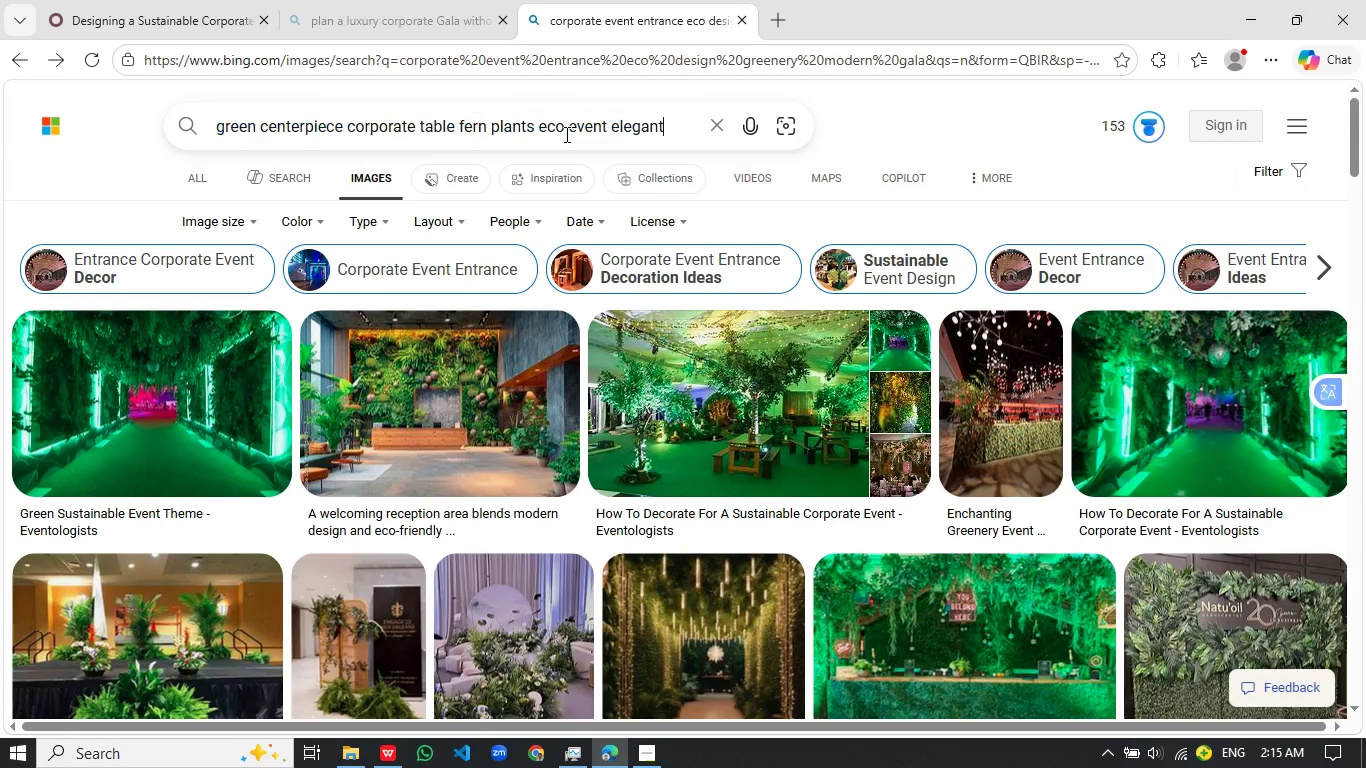 
key(Control+V)
 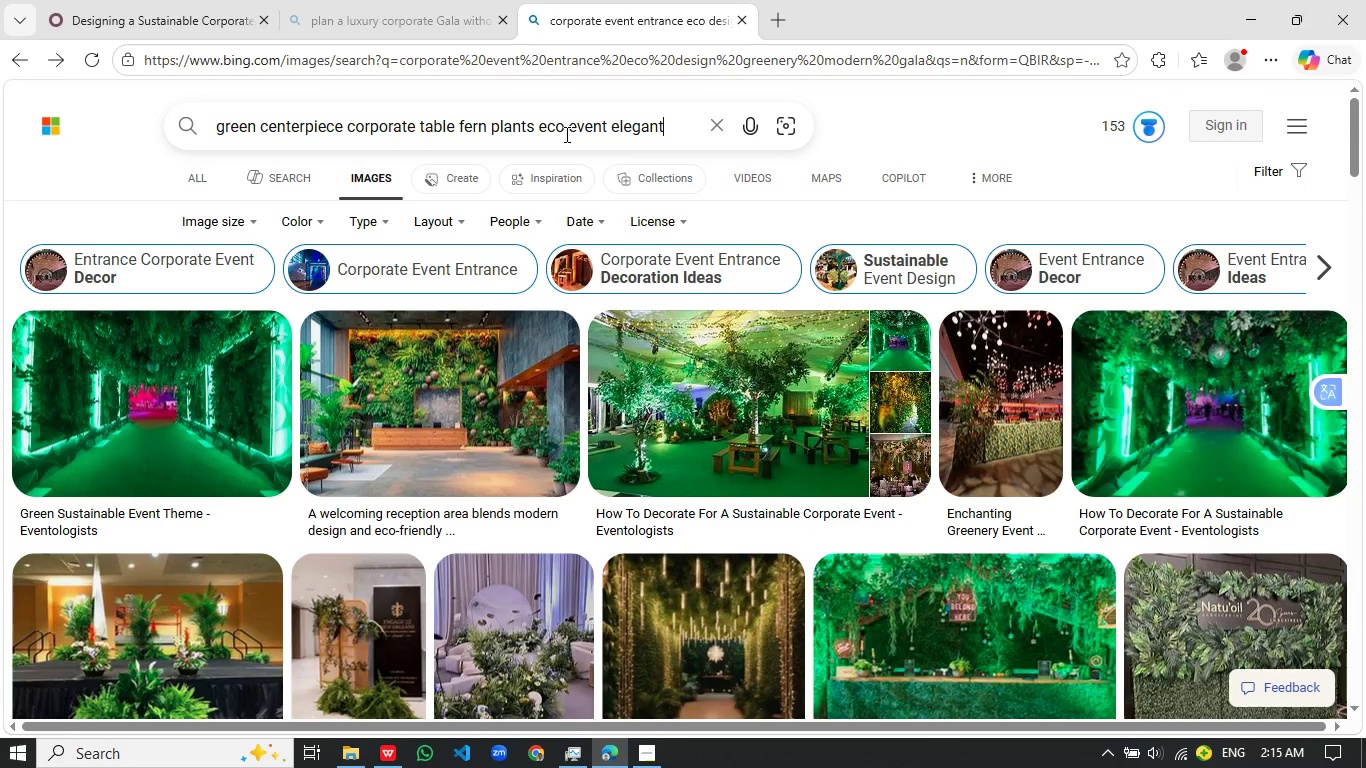 
key(Enter)
 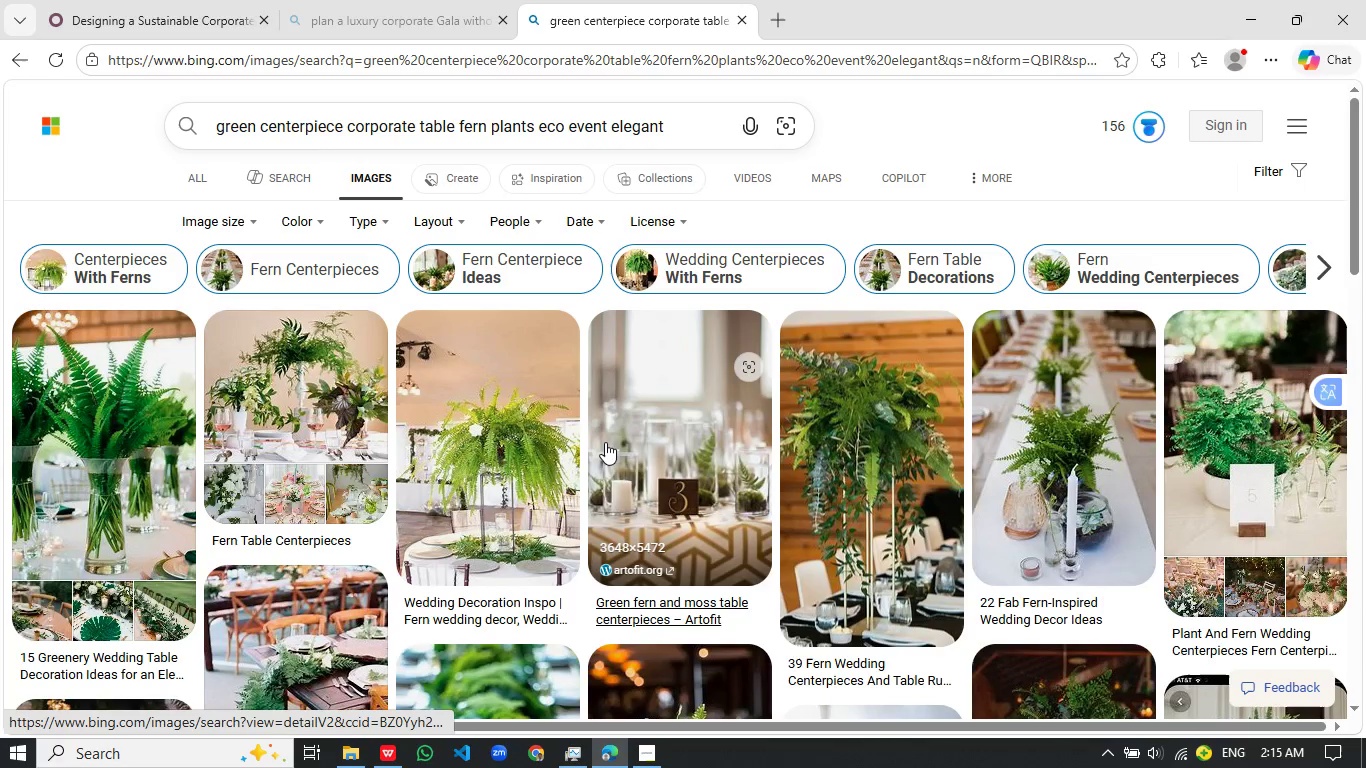 
wait(13.36)
 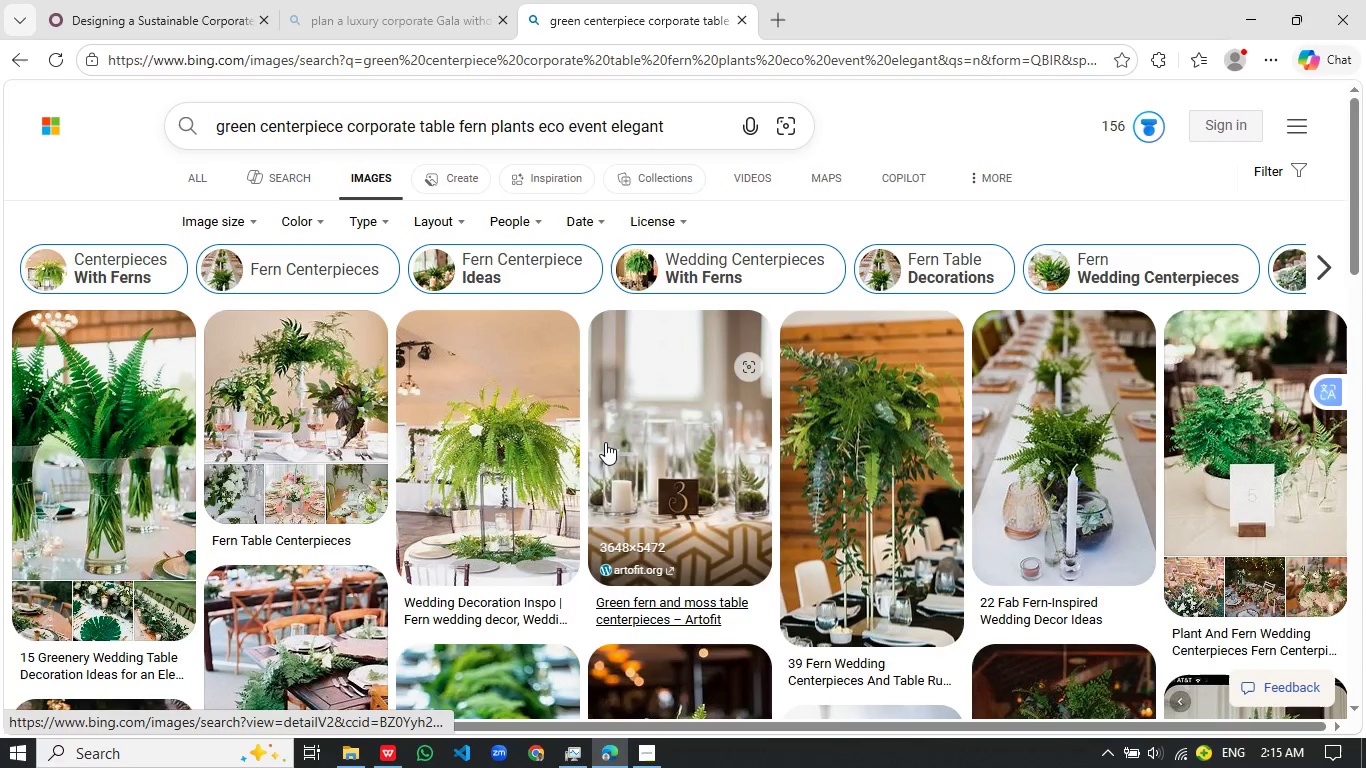 
scroll: coordinate [751, 535], scroll_direction: down, amount: 12.0
 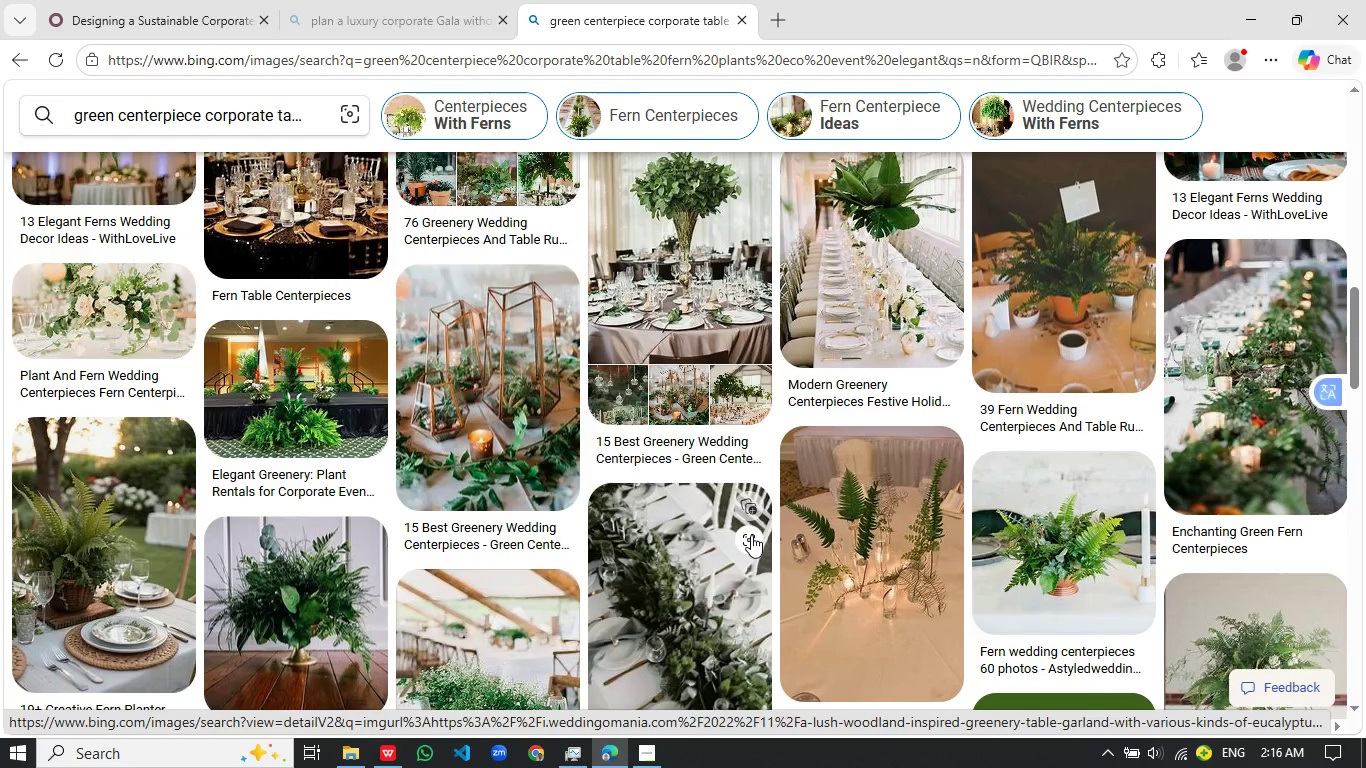 
scroll: coordinate [751, 535], scroll_direction: up, amount: 12.0
 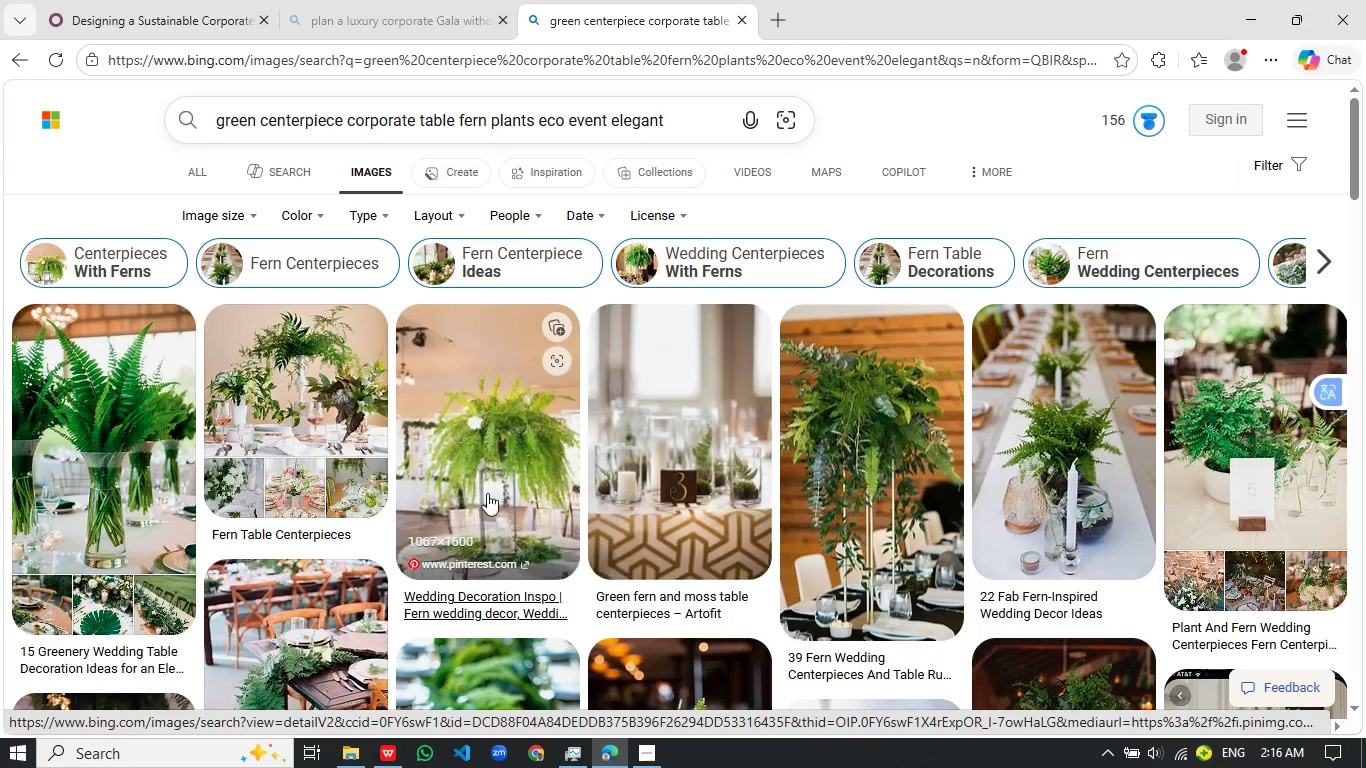 
left_click([496, 486])
 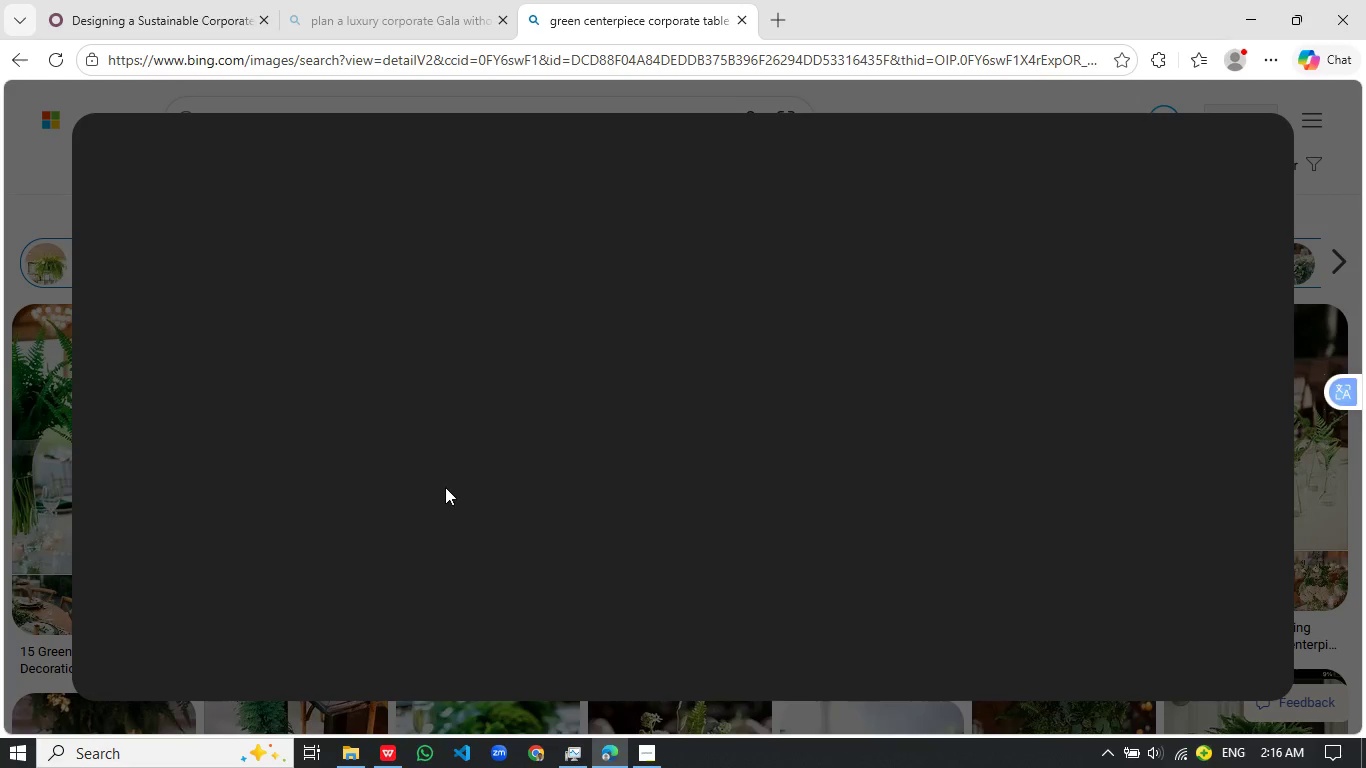 
mouse_move([446, 442])
 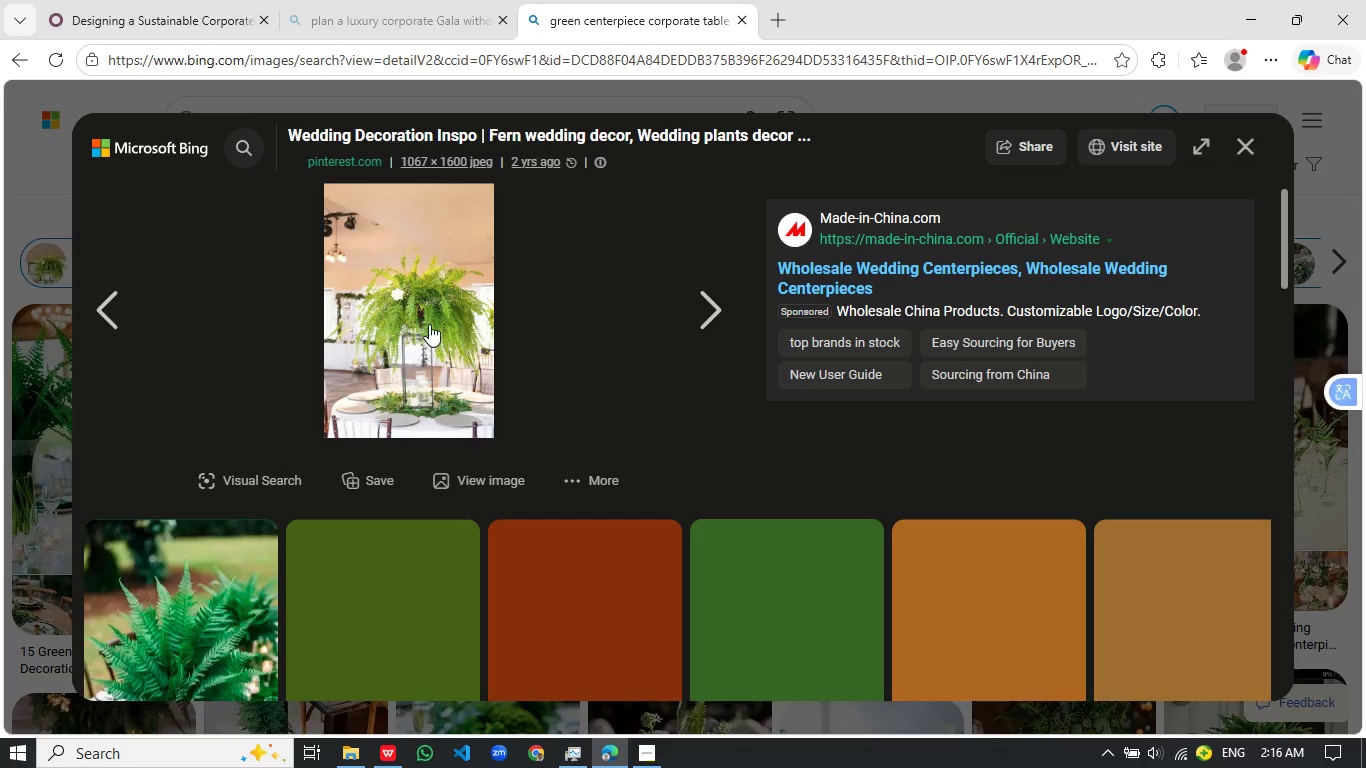 
right_click([429, 324])
 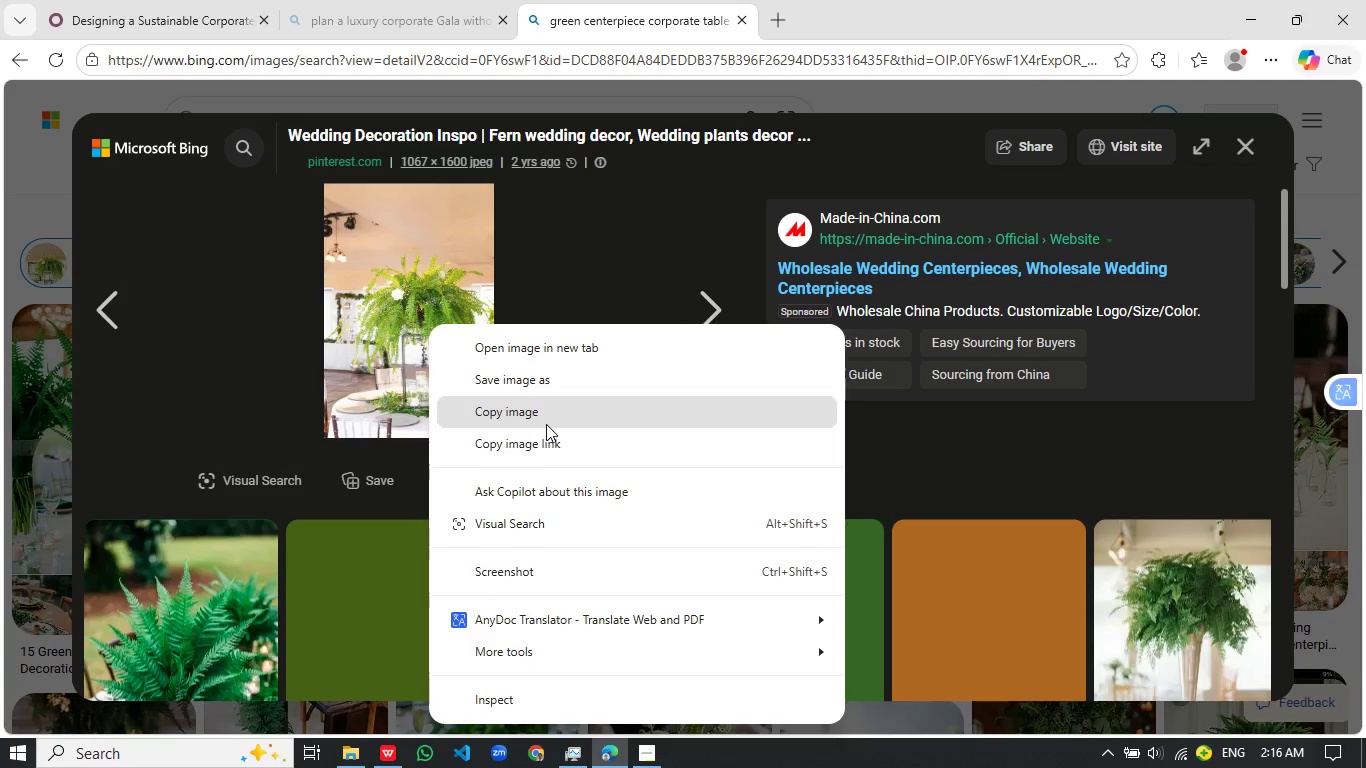 
left_click([553, 379])
 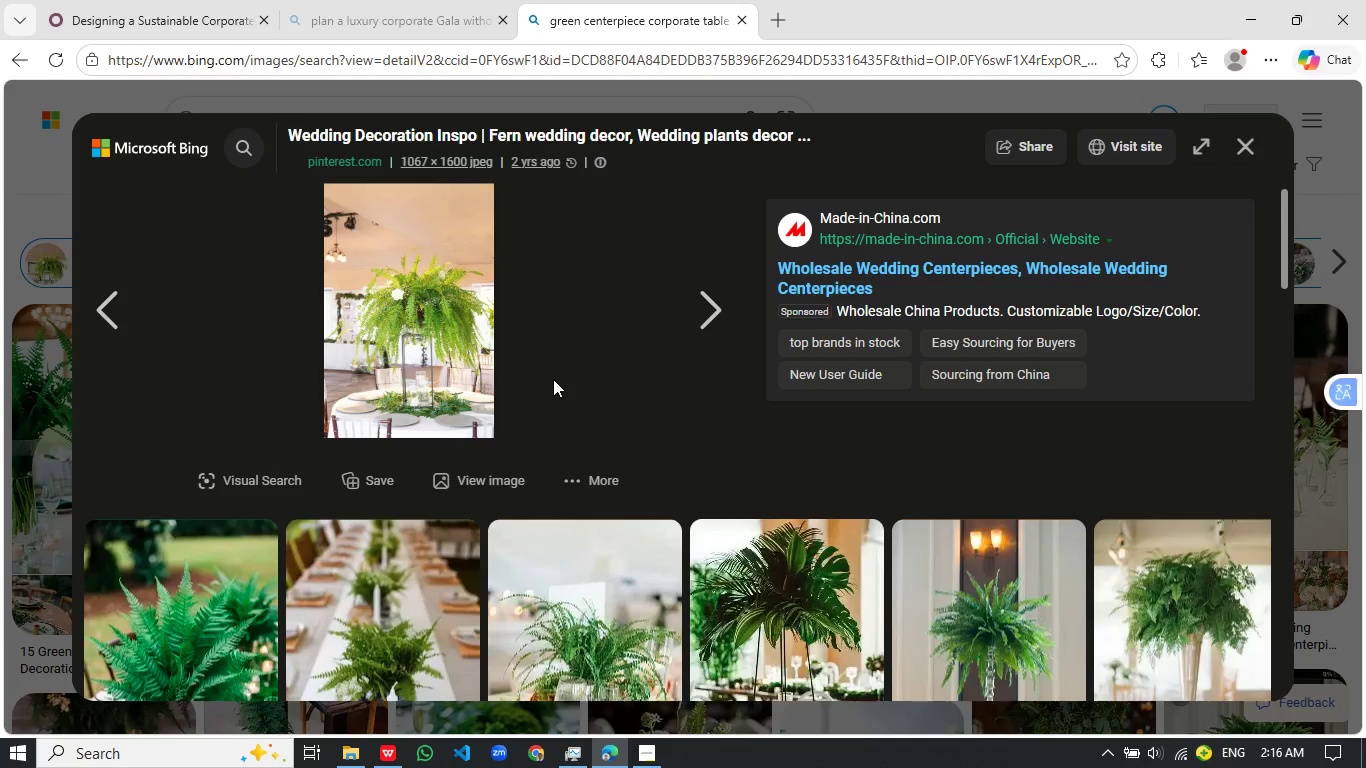 
wait(15.67)
 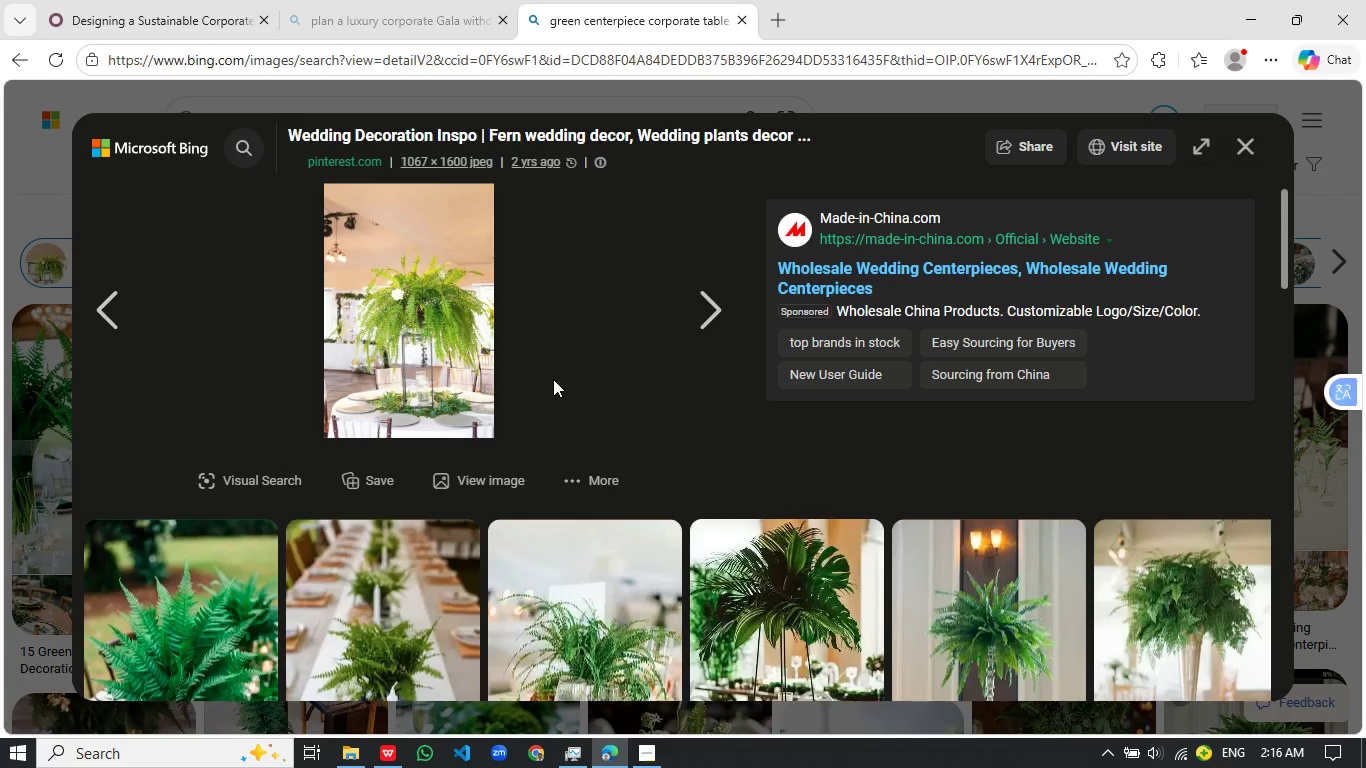 
type(imageksfj.jpg)
 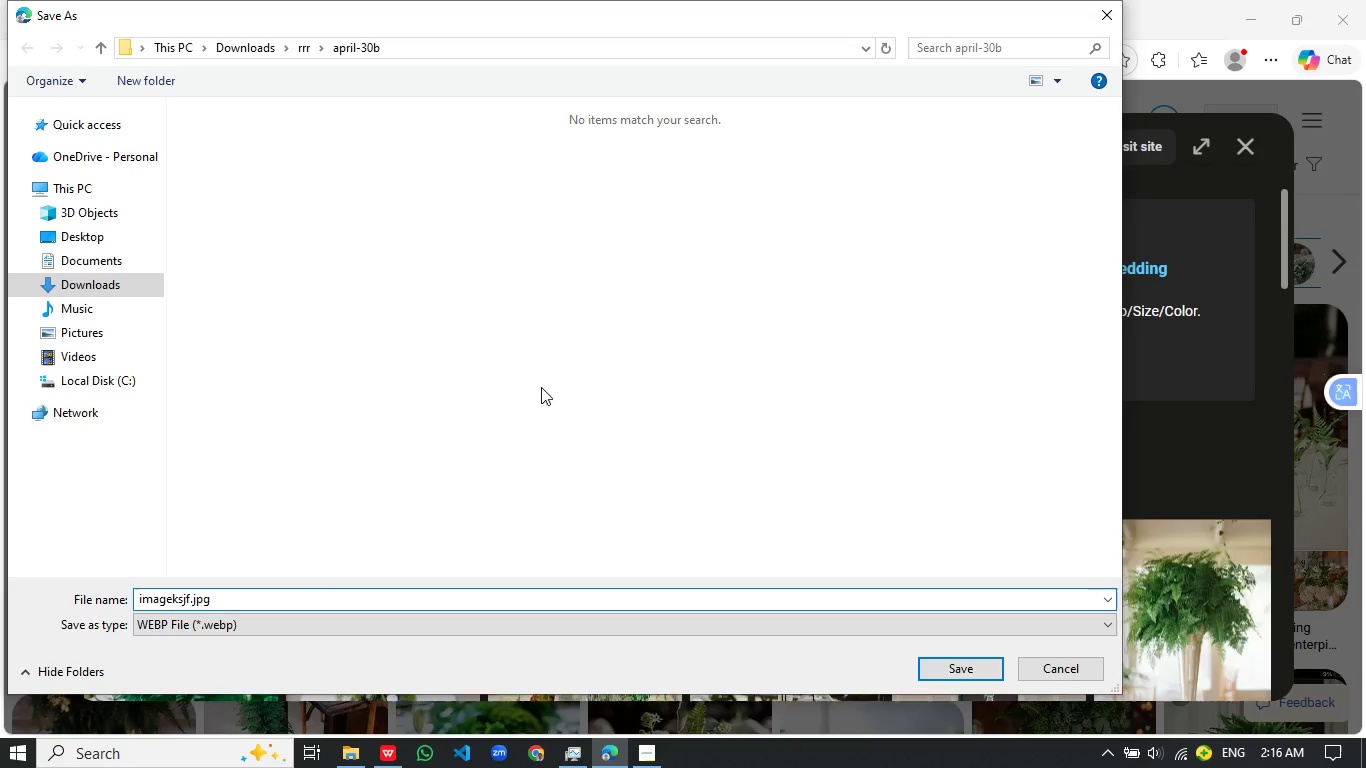 
key(Enter)
 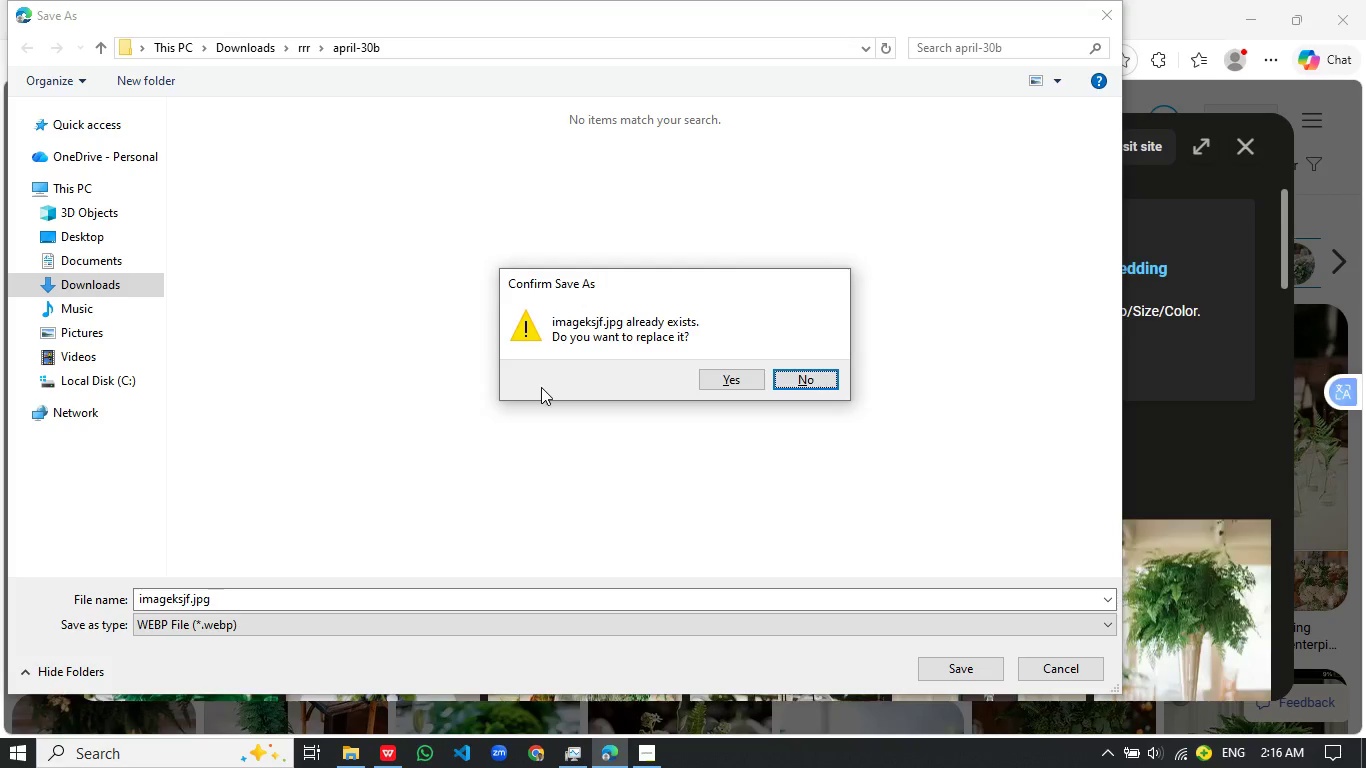 
key(Enter)
 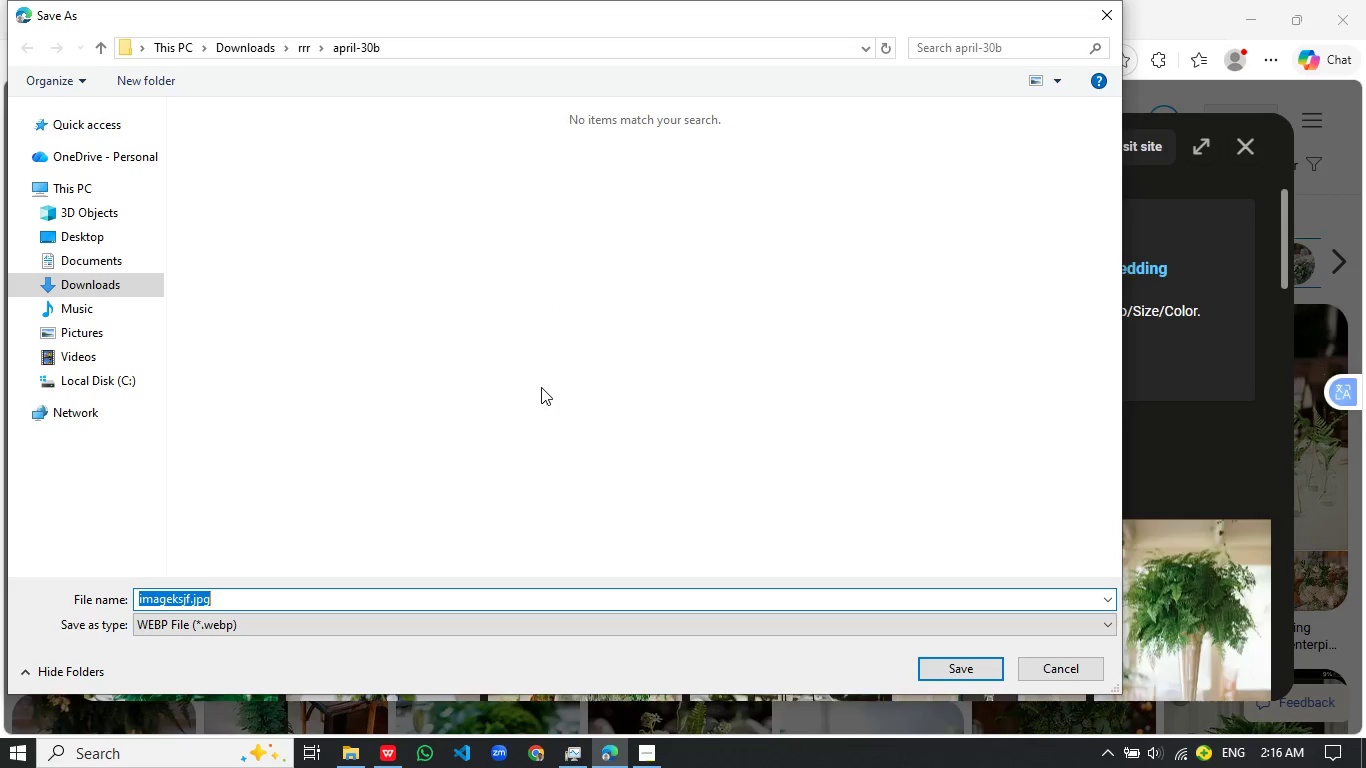 
key(ArrowLeft)
 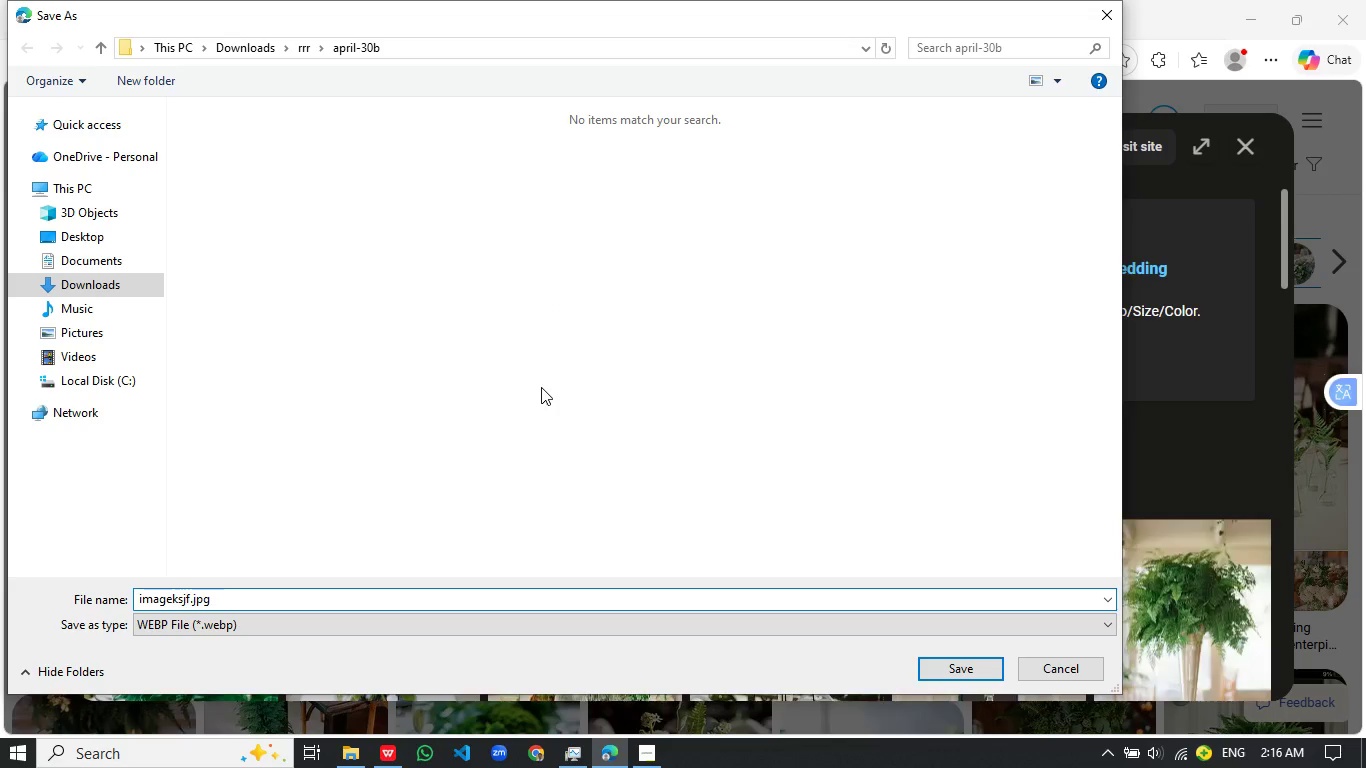 
hold_key(key=ArrowRight, duration=0.39)
 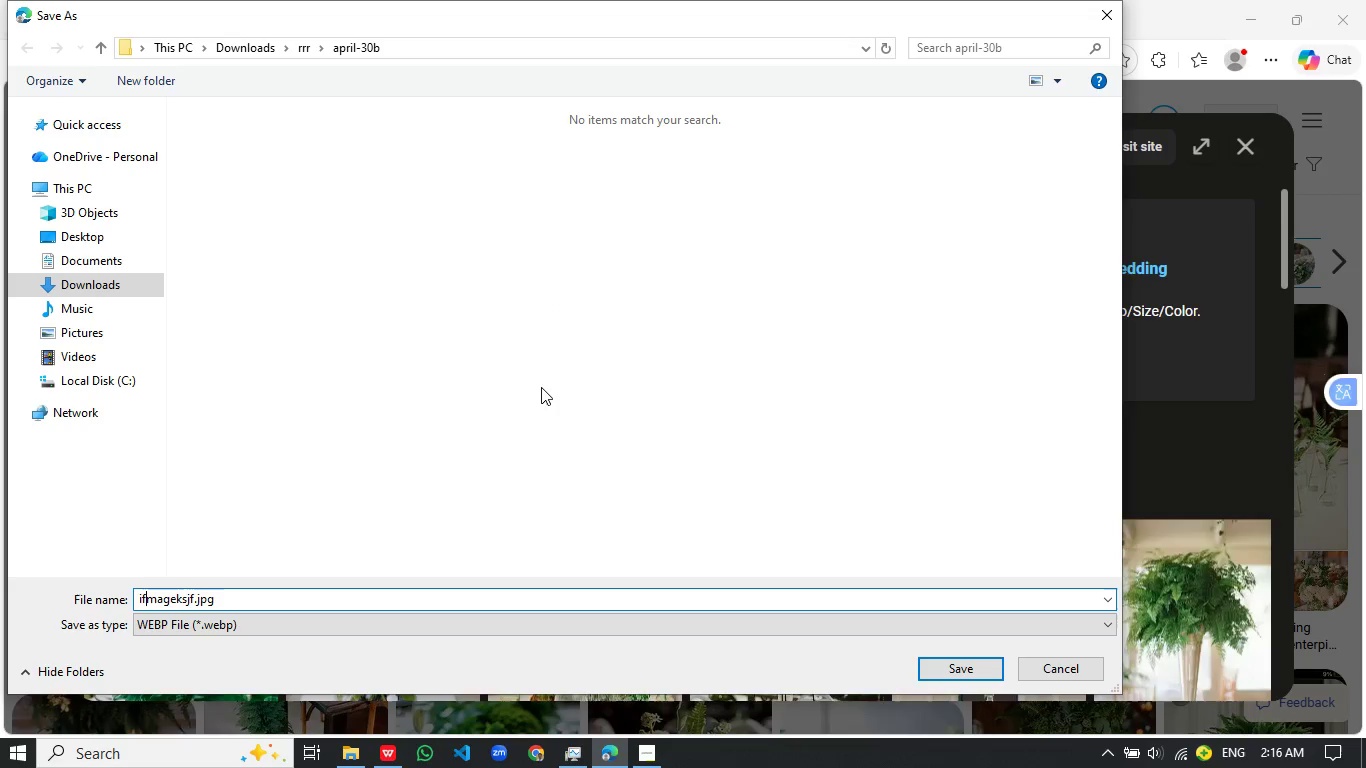 
key(F)
 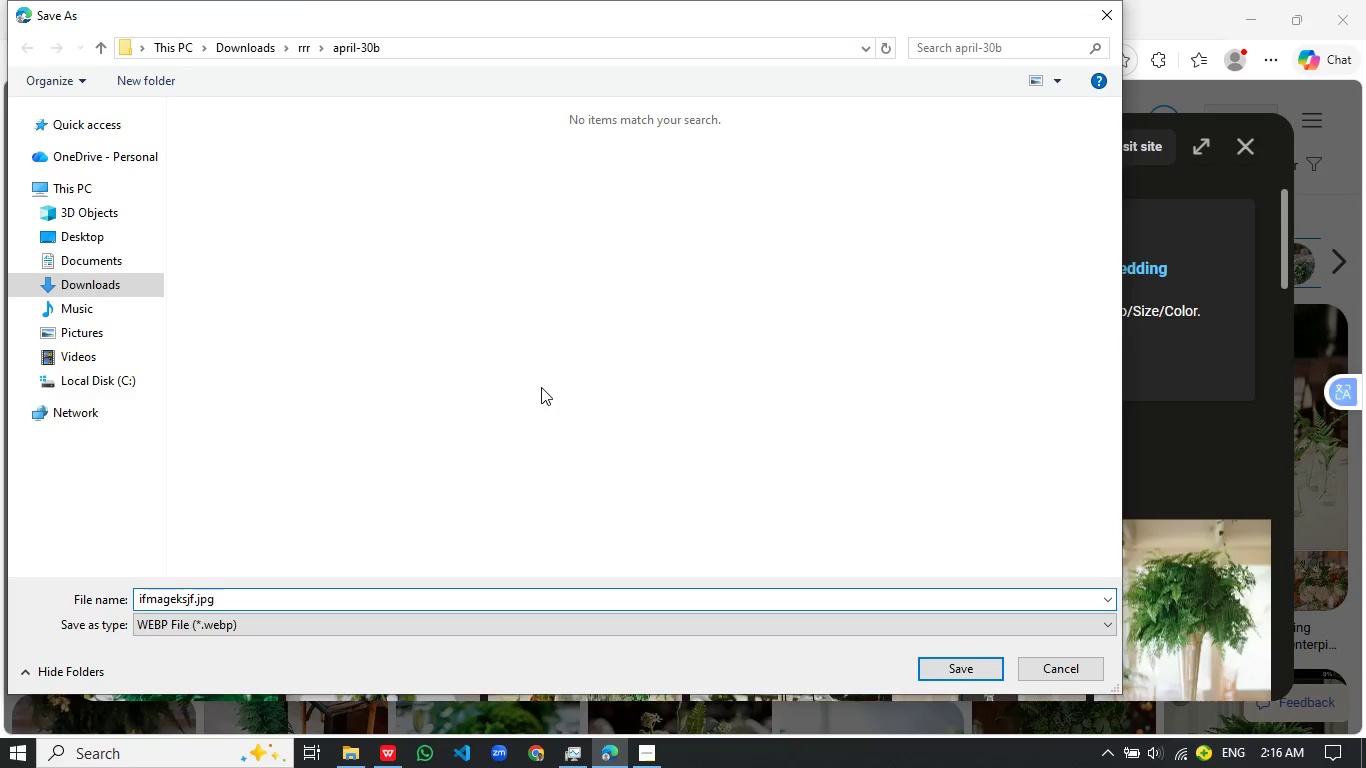 
key(Enter)
 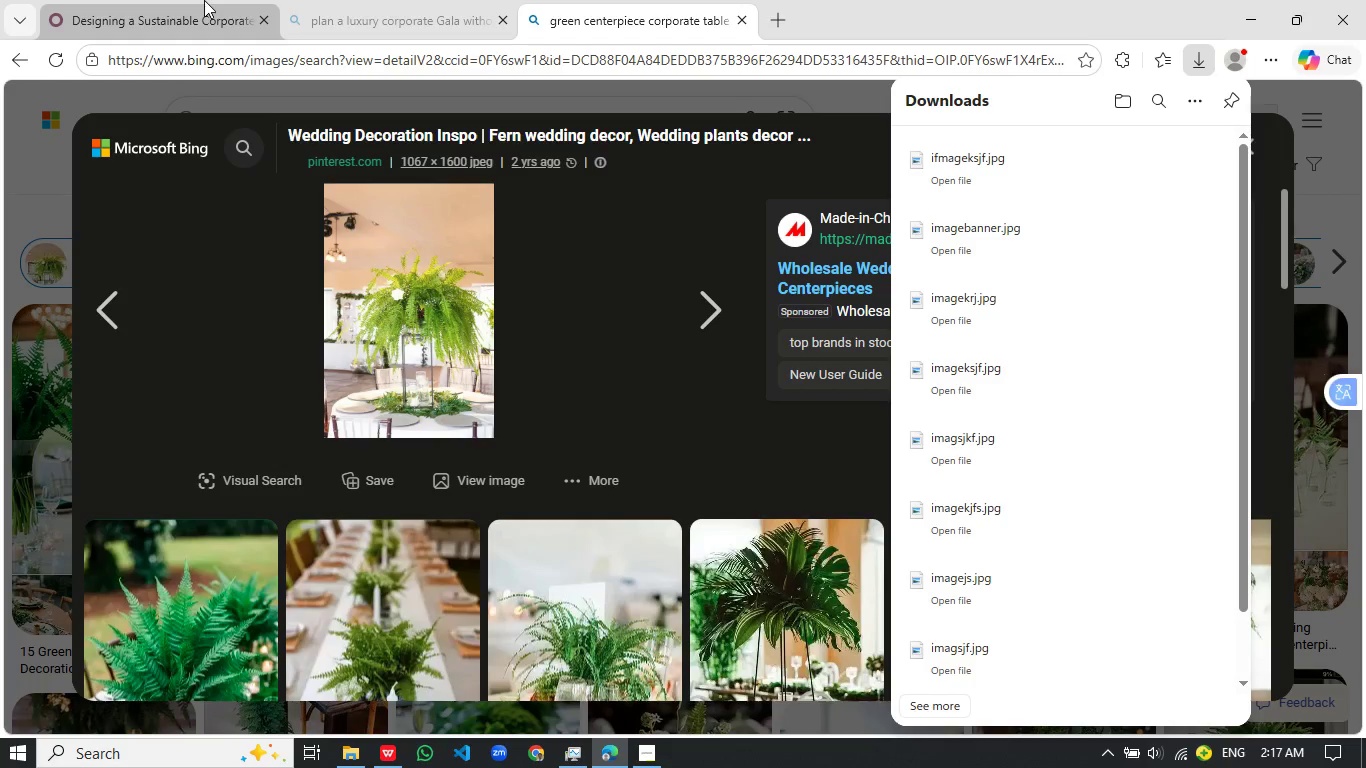 
left_click([158, 12])
 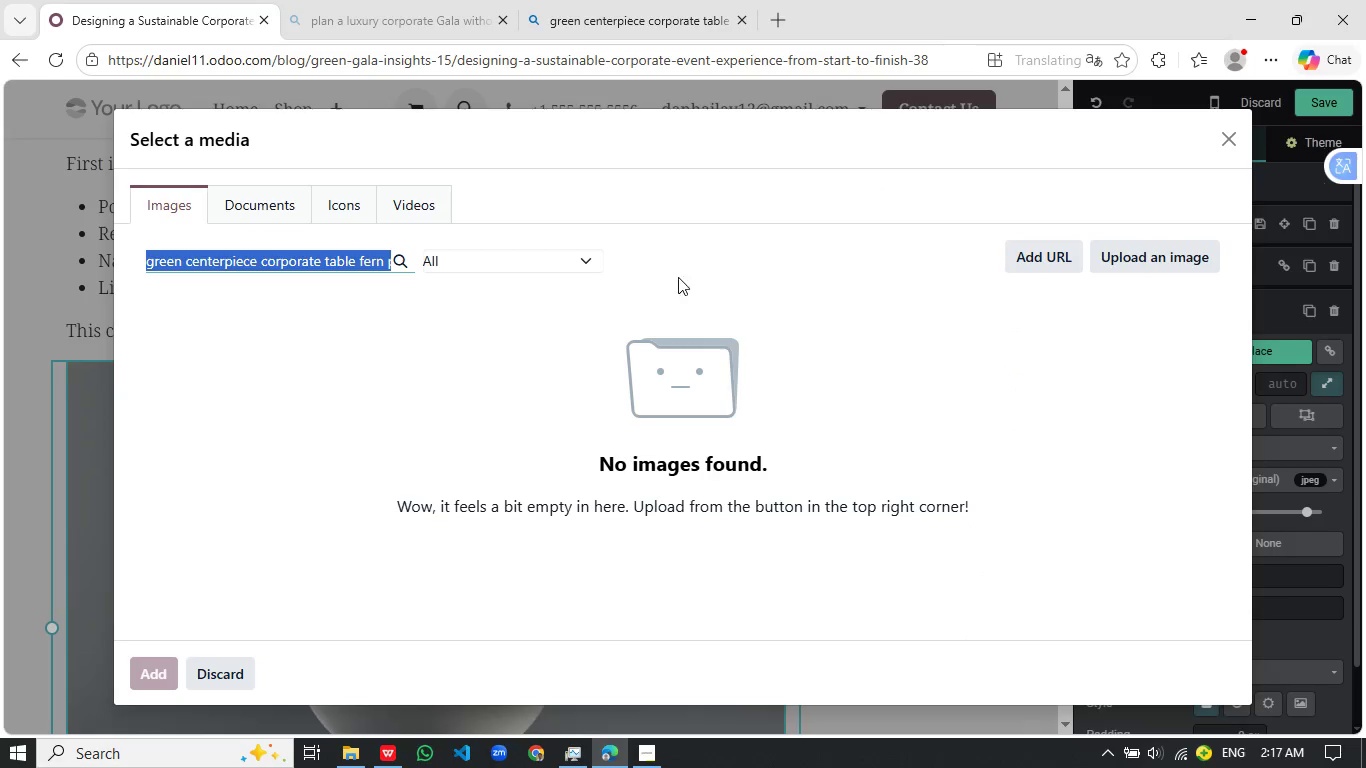 
left_click([1153, 251])
 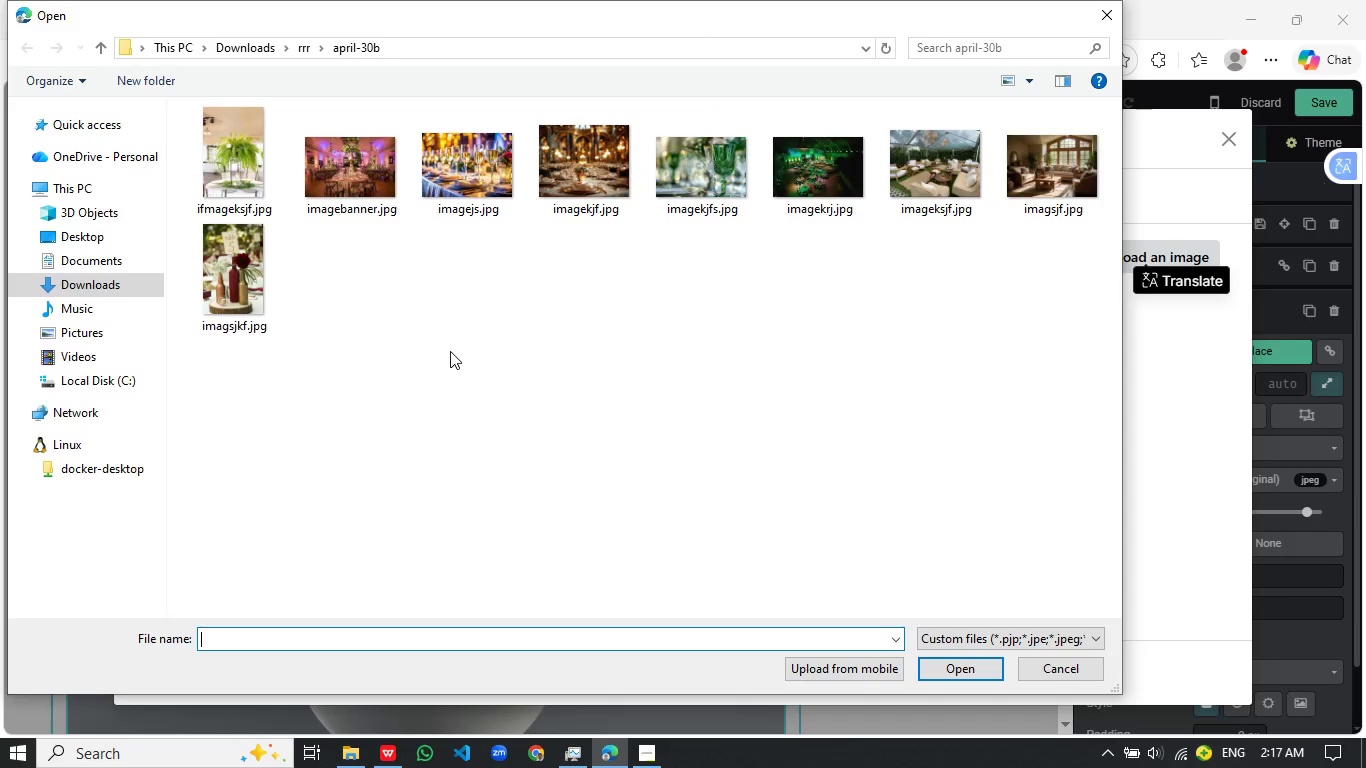 
wait(6.67)
 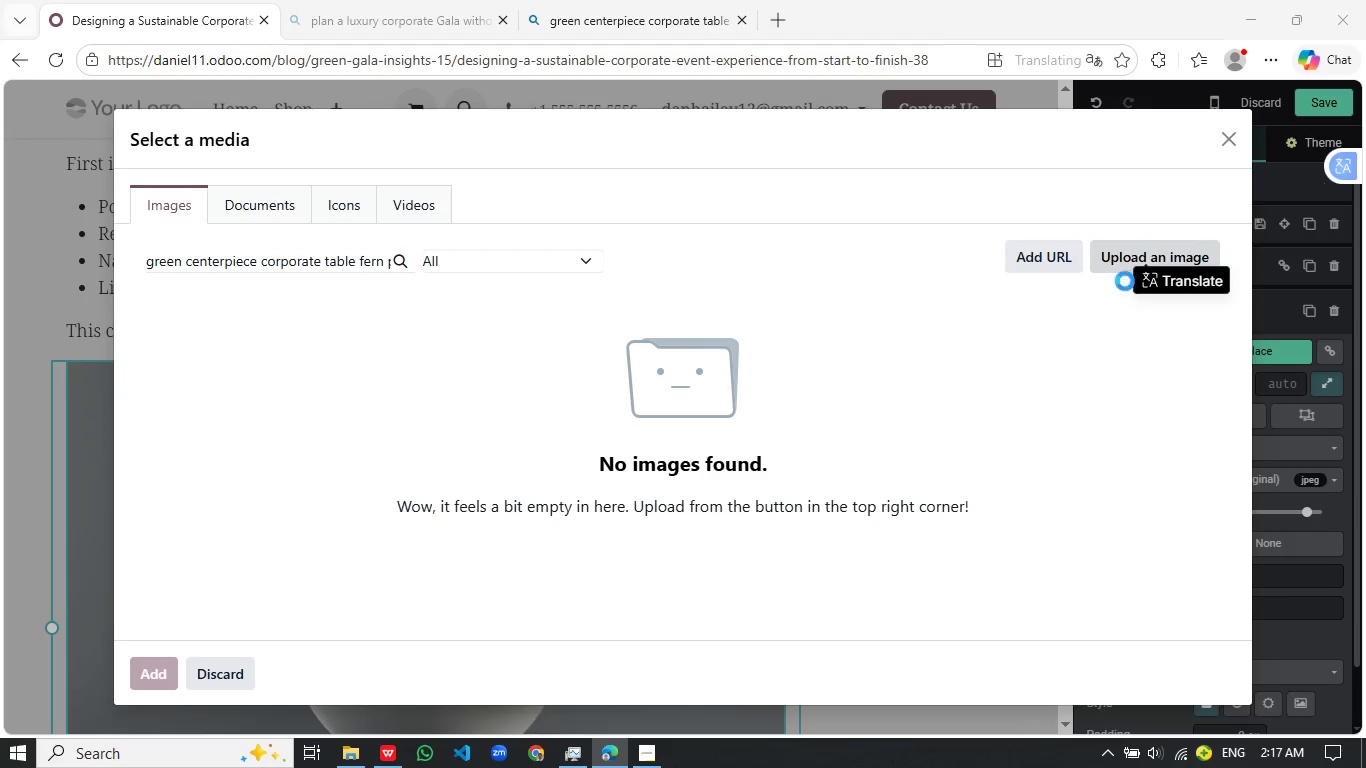 
left_click([225, 172])
 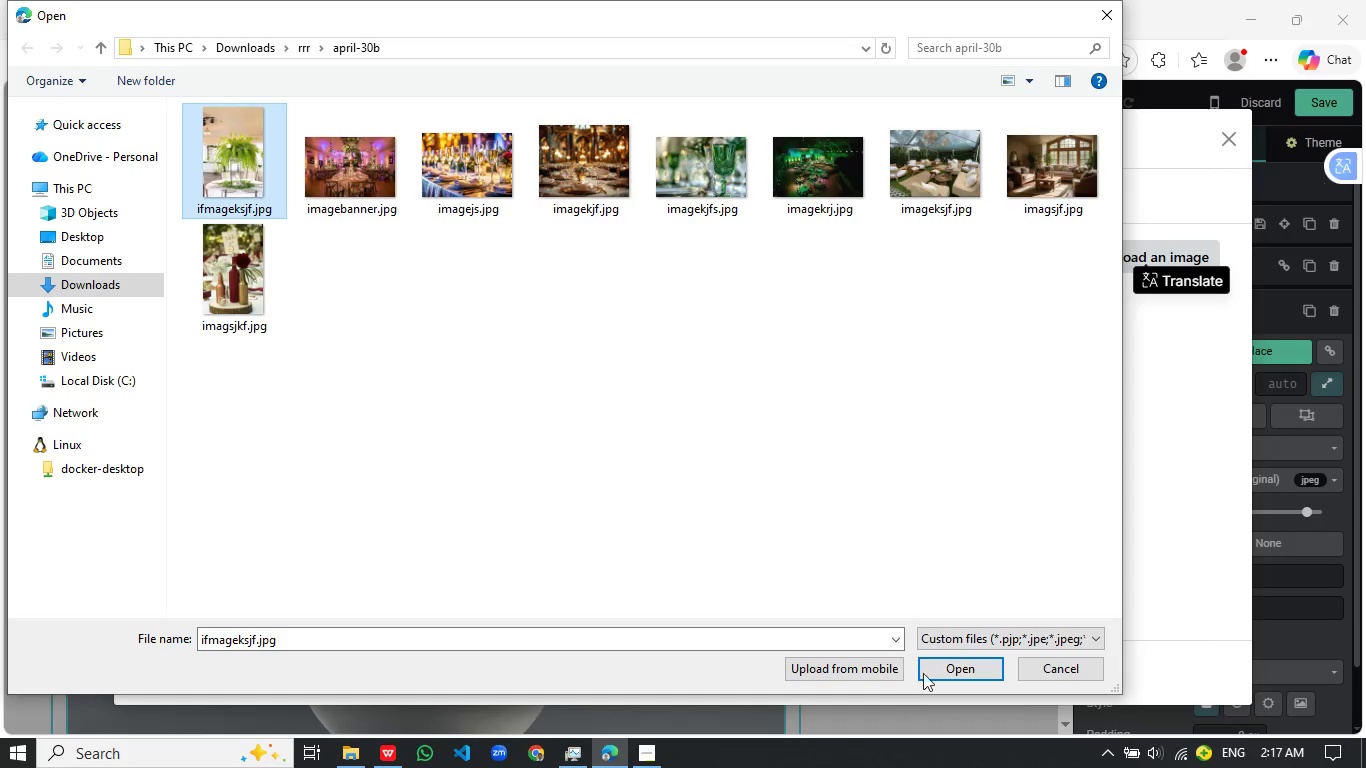 
left_click([935, 664])
 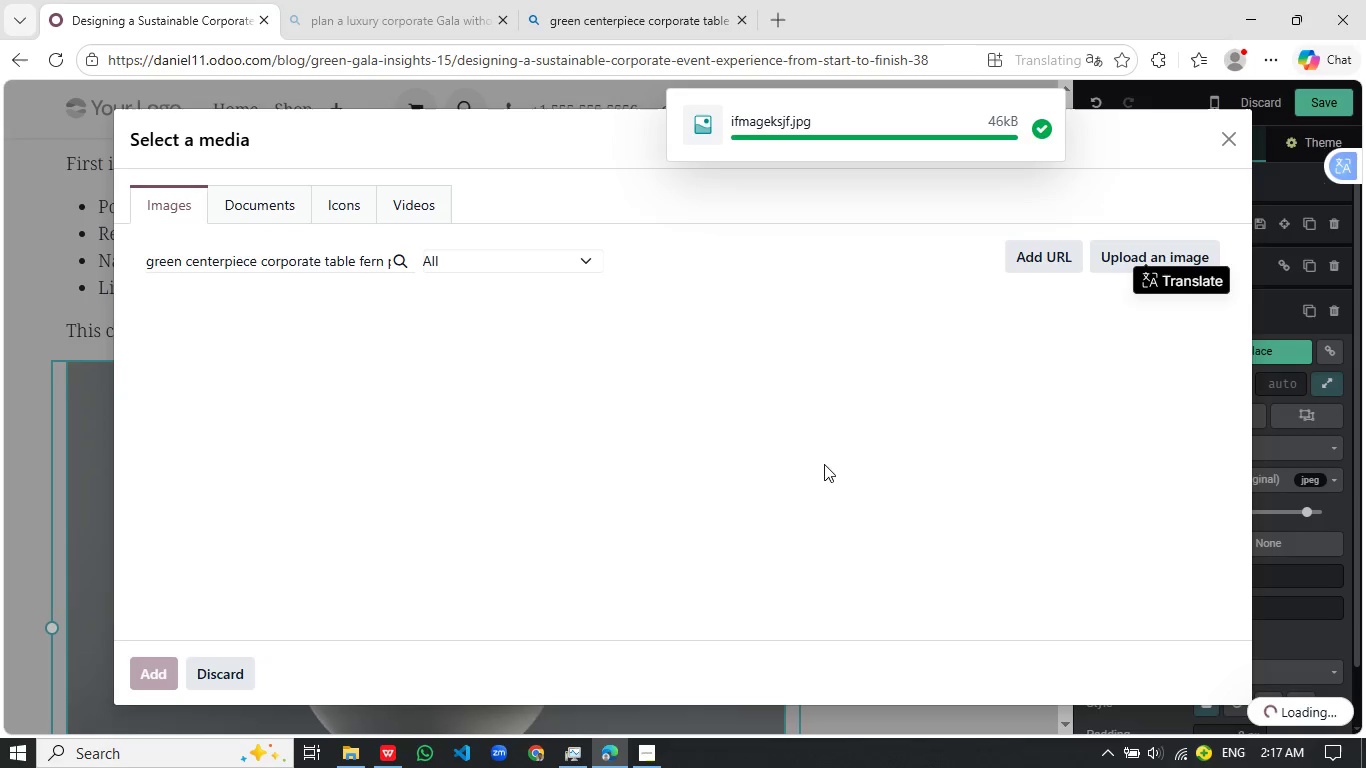 
wait(17.26)
 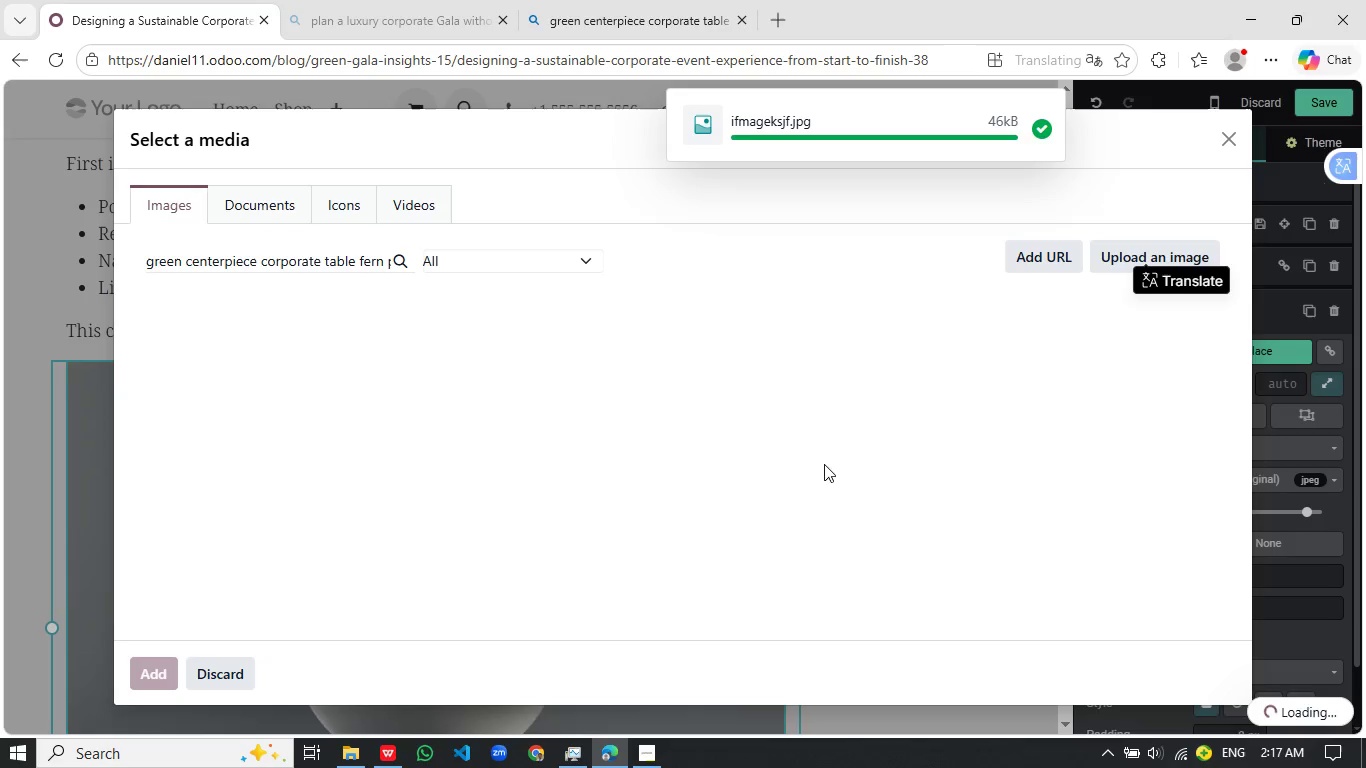 
left_click([1182, 757])
 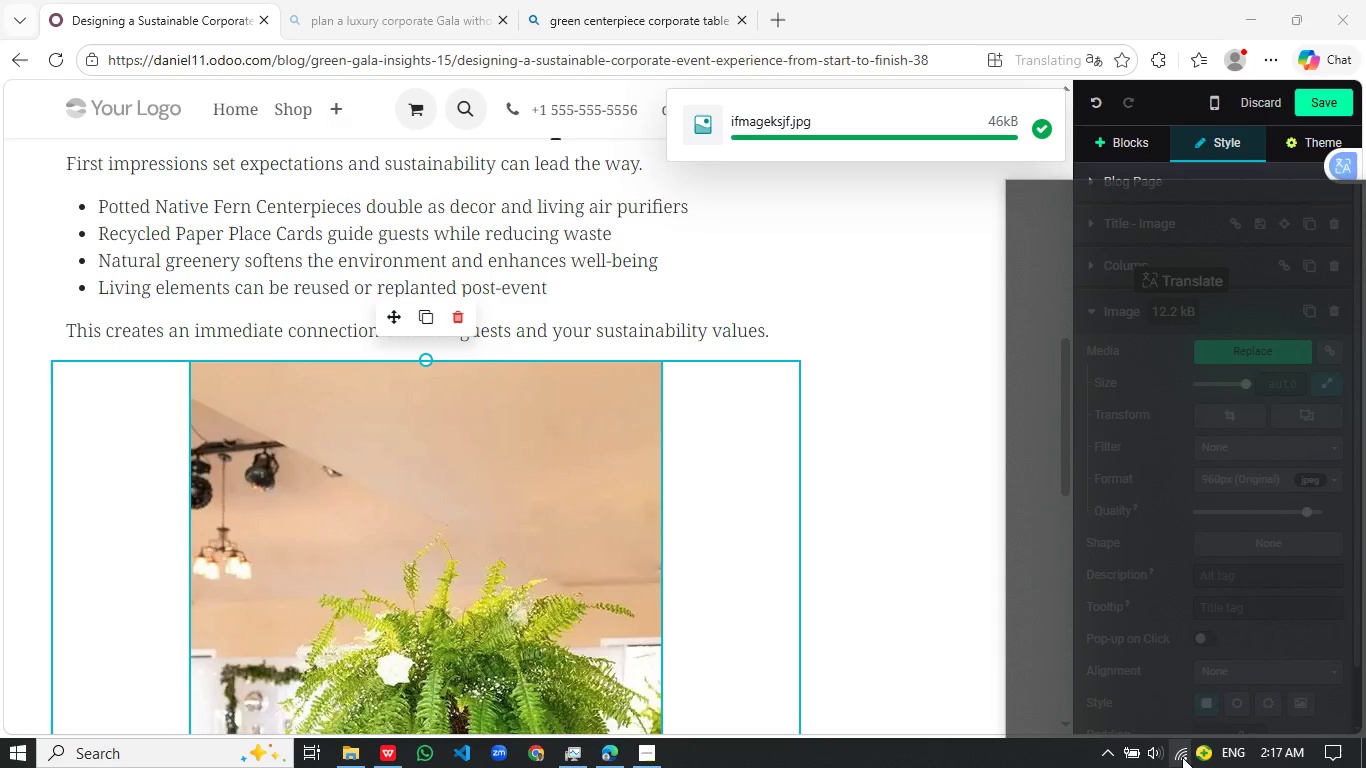 
left_click([1182, 757])
 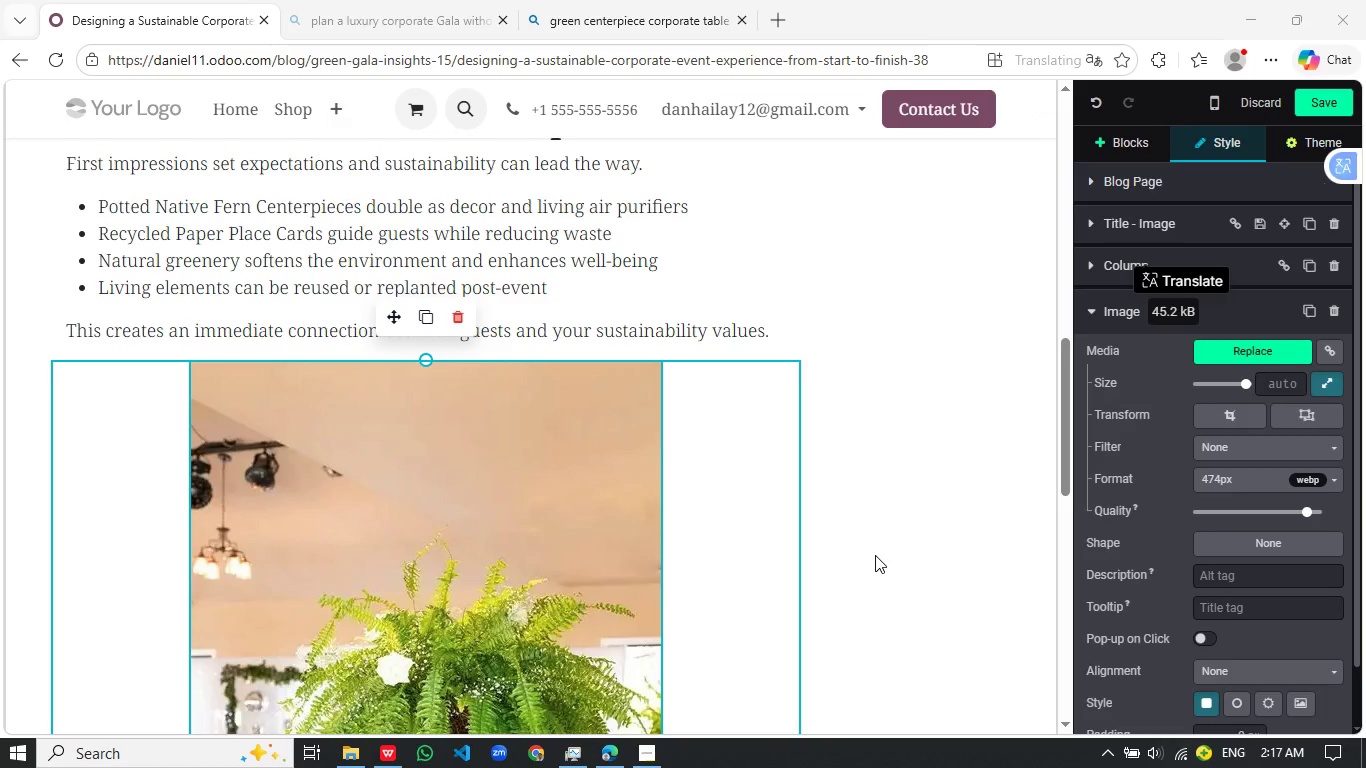 
scroll: coordinate [481, 558], scroll_direction: down, amount: 5.0
 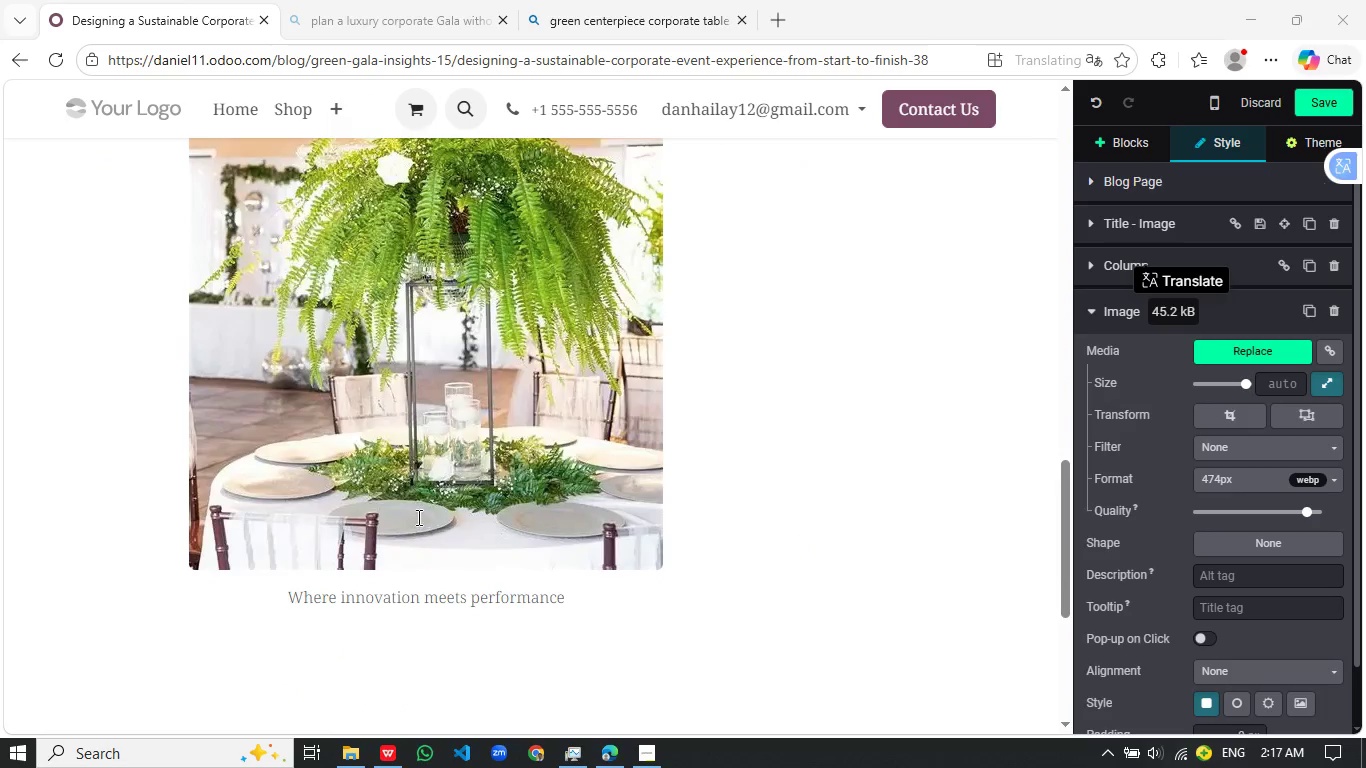 
left_click([418, 517])
 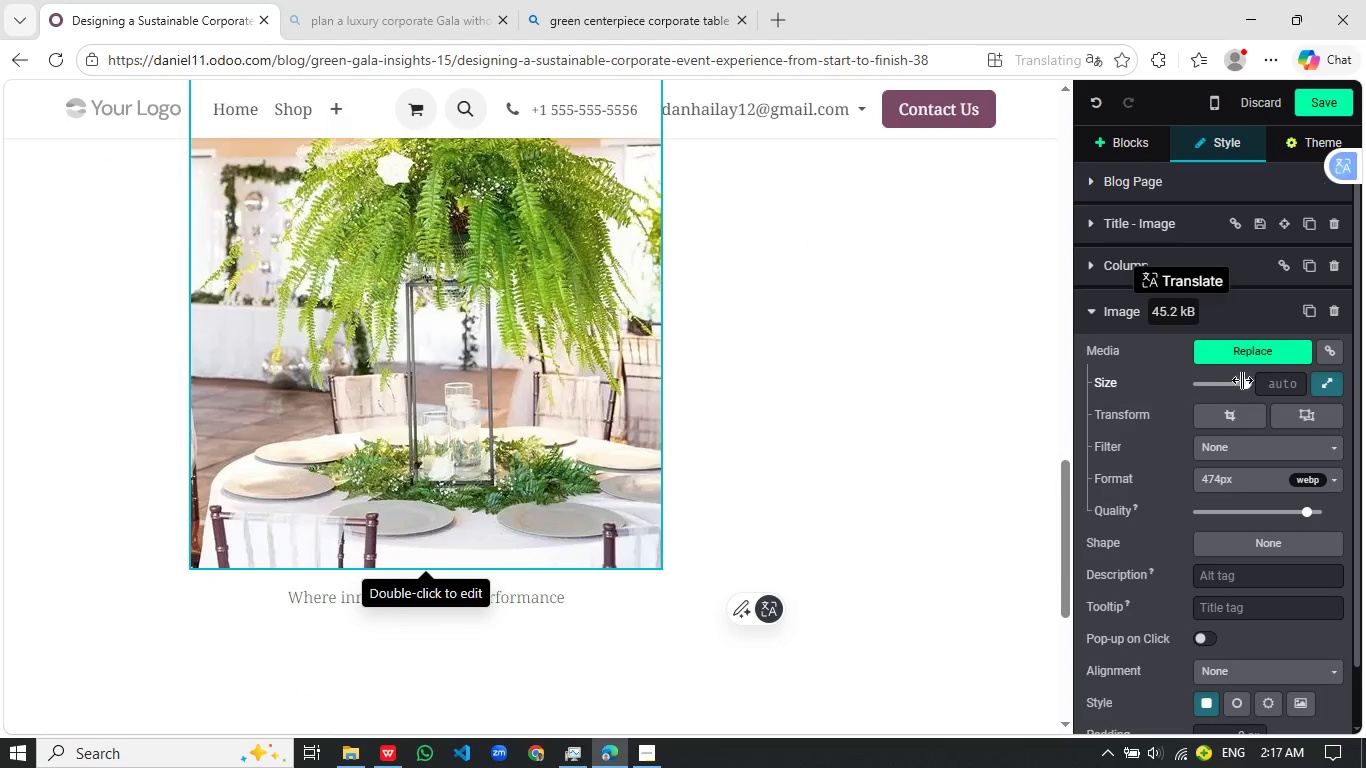 
left_click([1321, 385])
 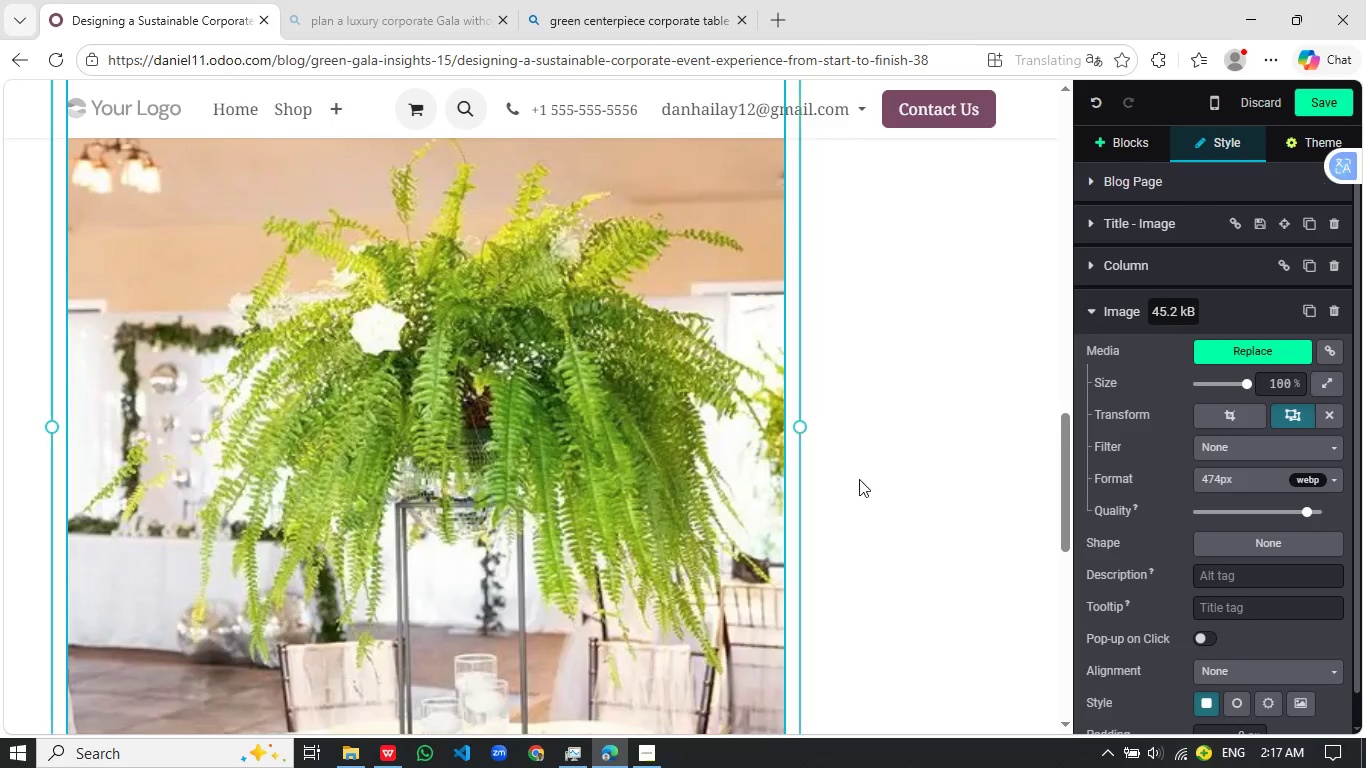 
left_click([1325, 381])
 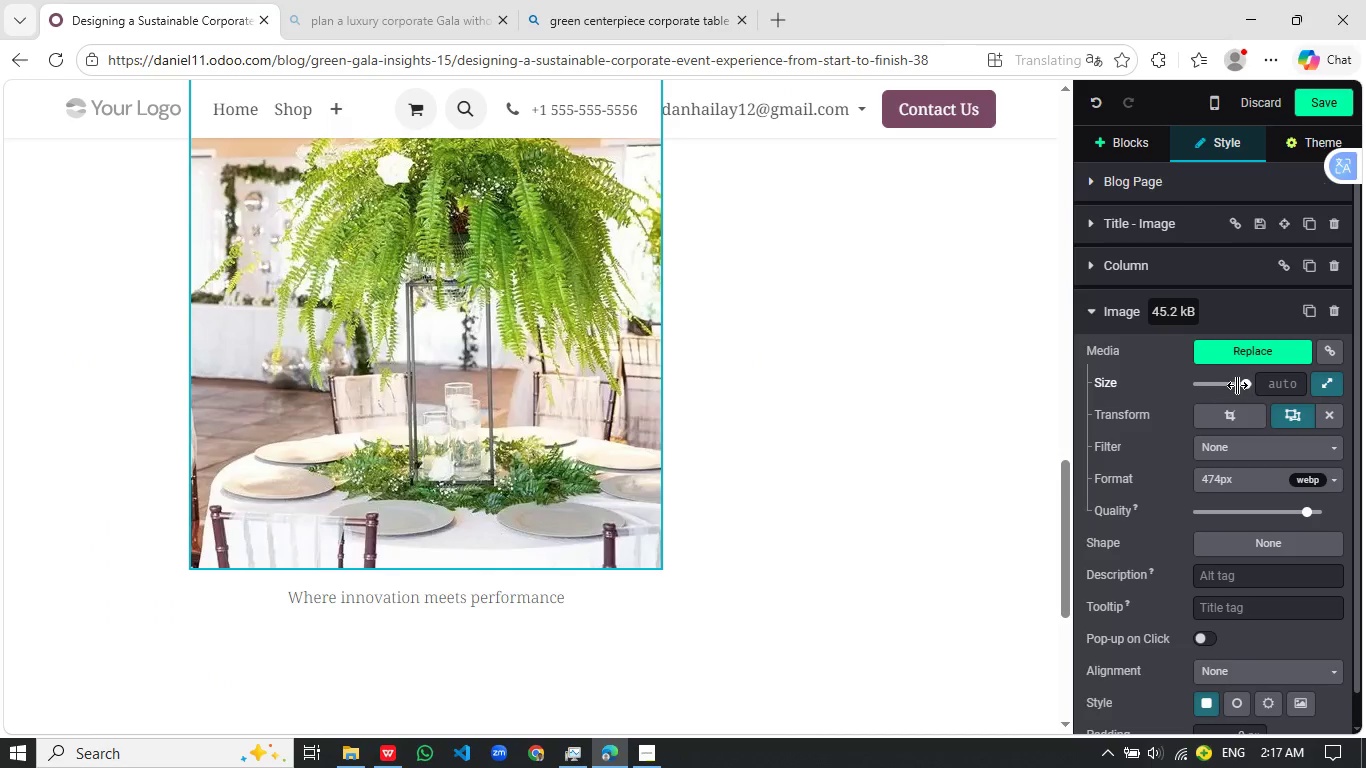 
left_click([1237, 385])
 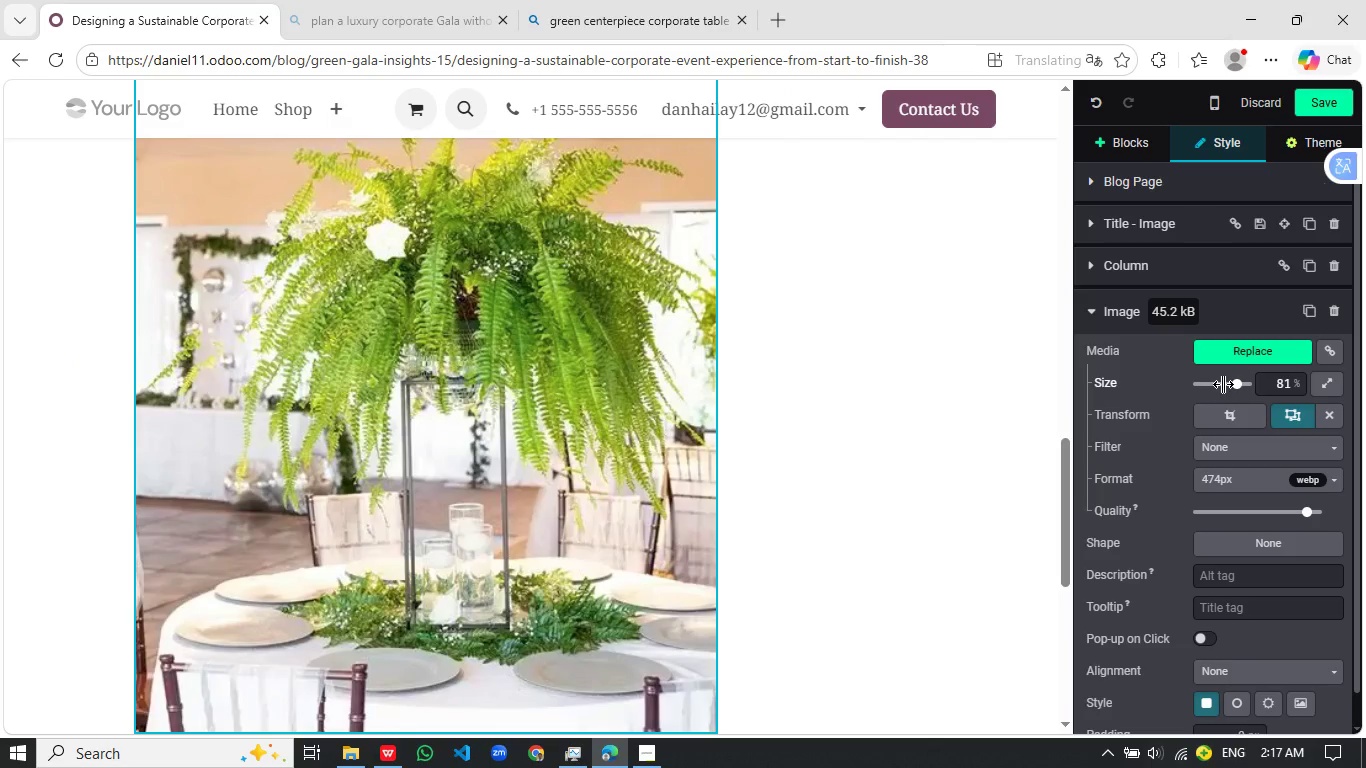 
left_click([1223, 384])
 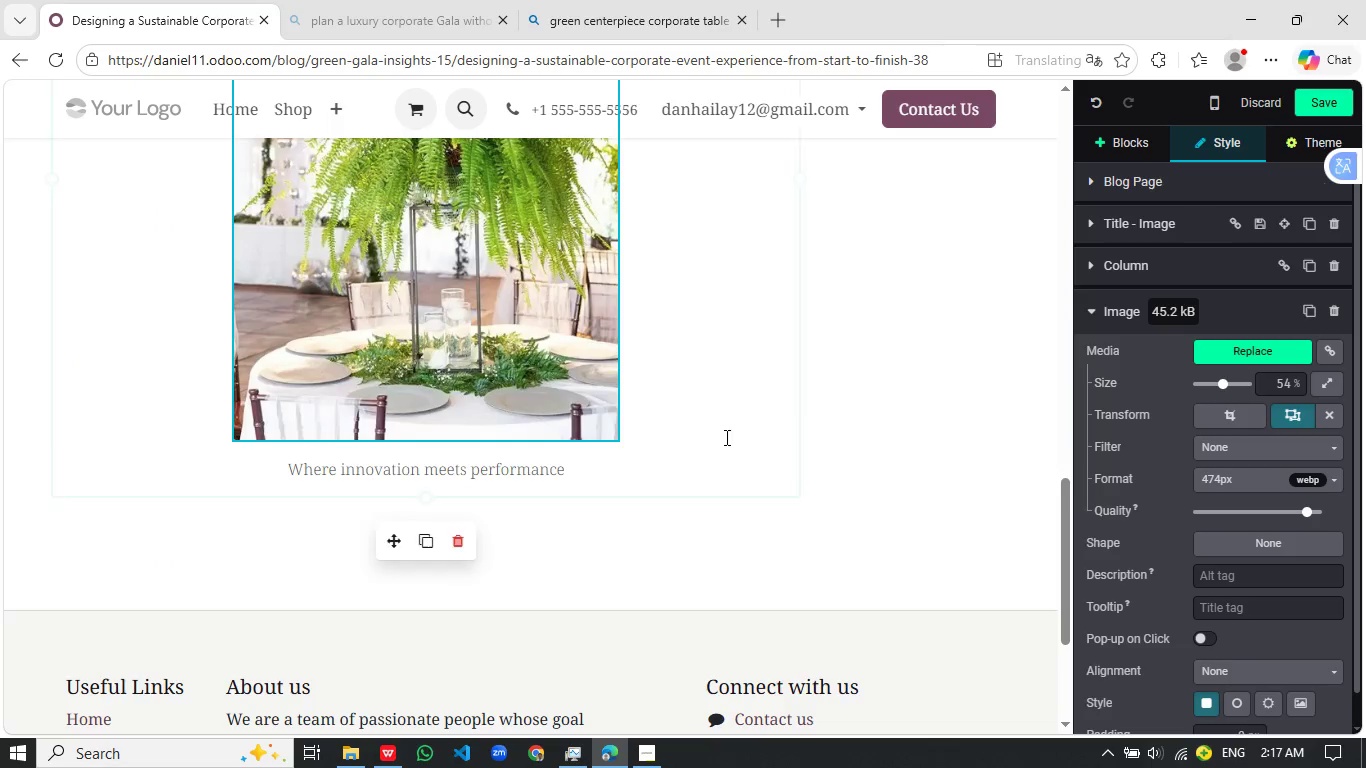 
scroll: coordinate [741, 427], scroll_direction: up, amount: 4.0
 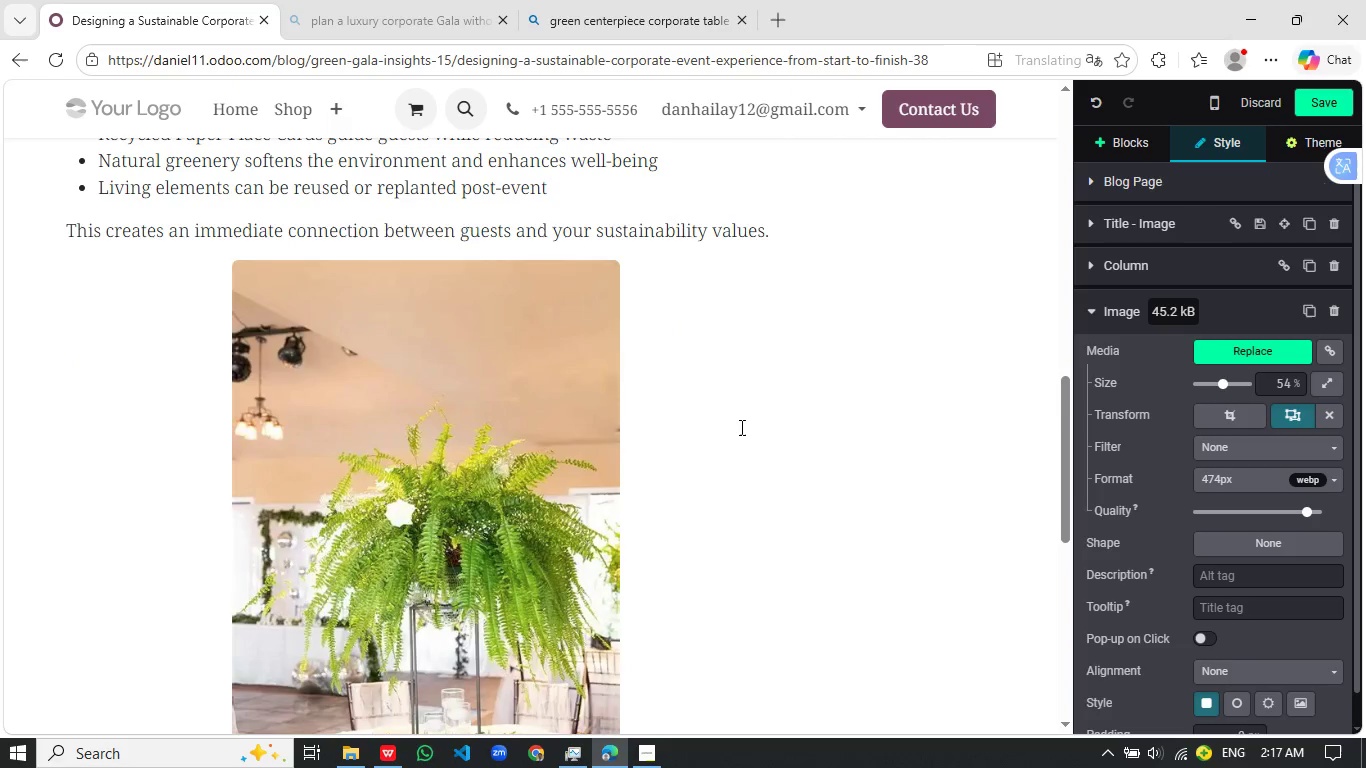 
scroll: coordinate [736, 430], scroll_direction: down, amount: 2.0
 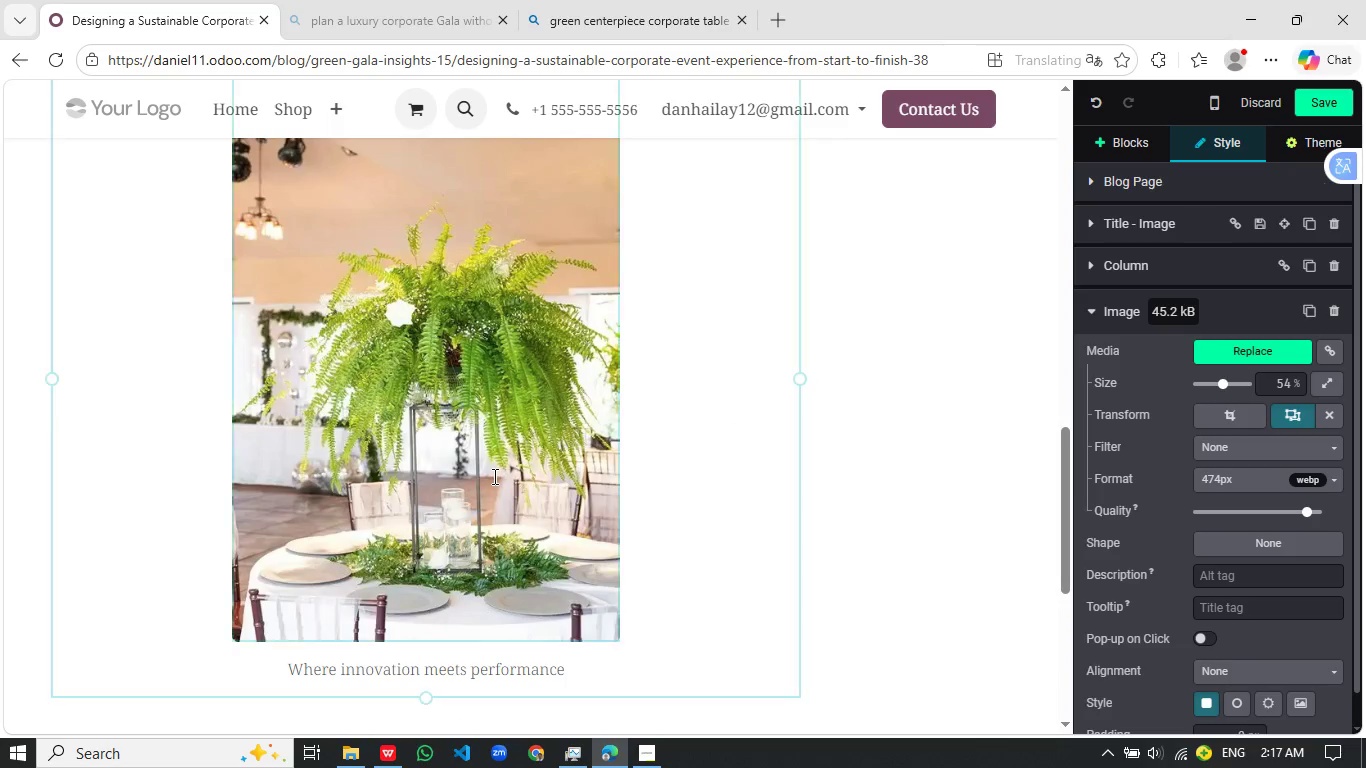 
left_click([493, 476])
 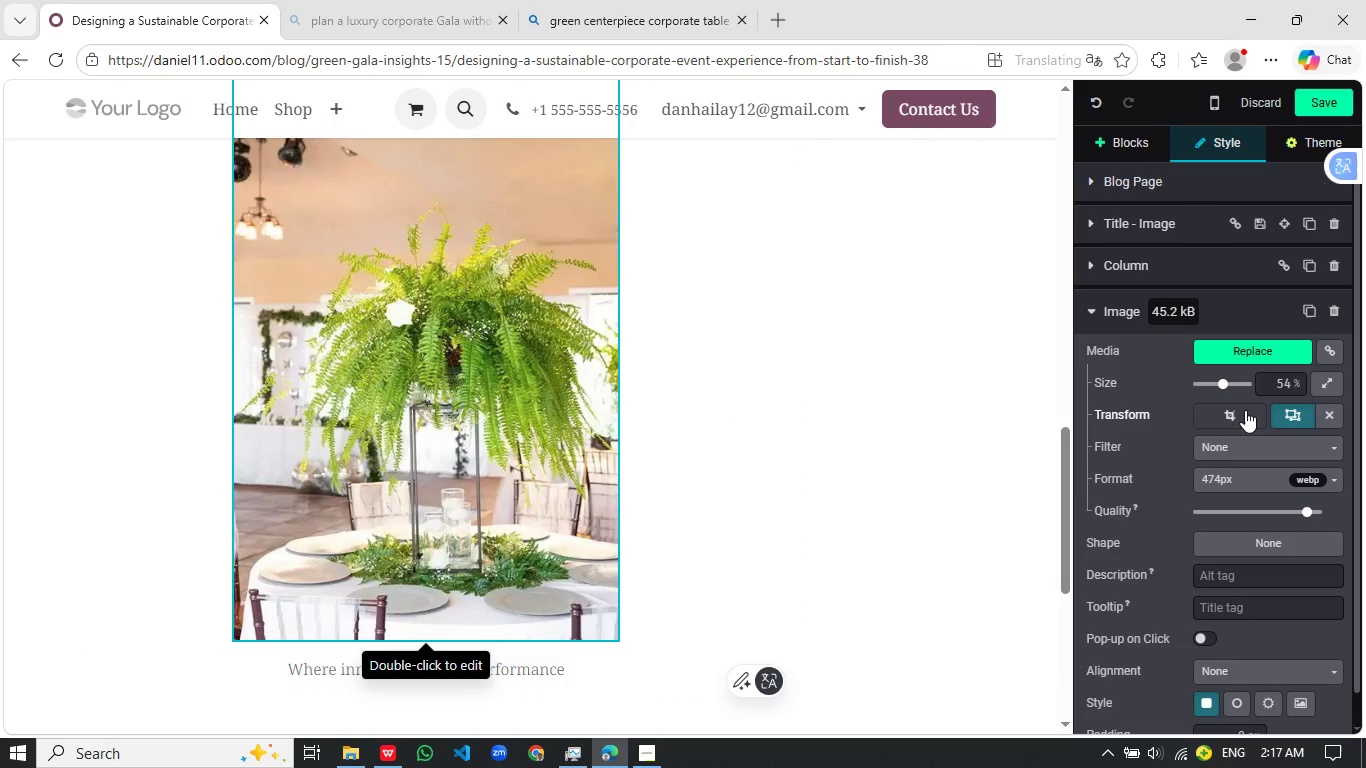 
left_click([1238, 415])
 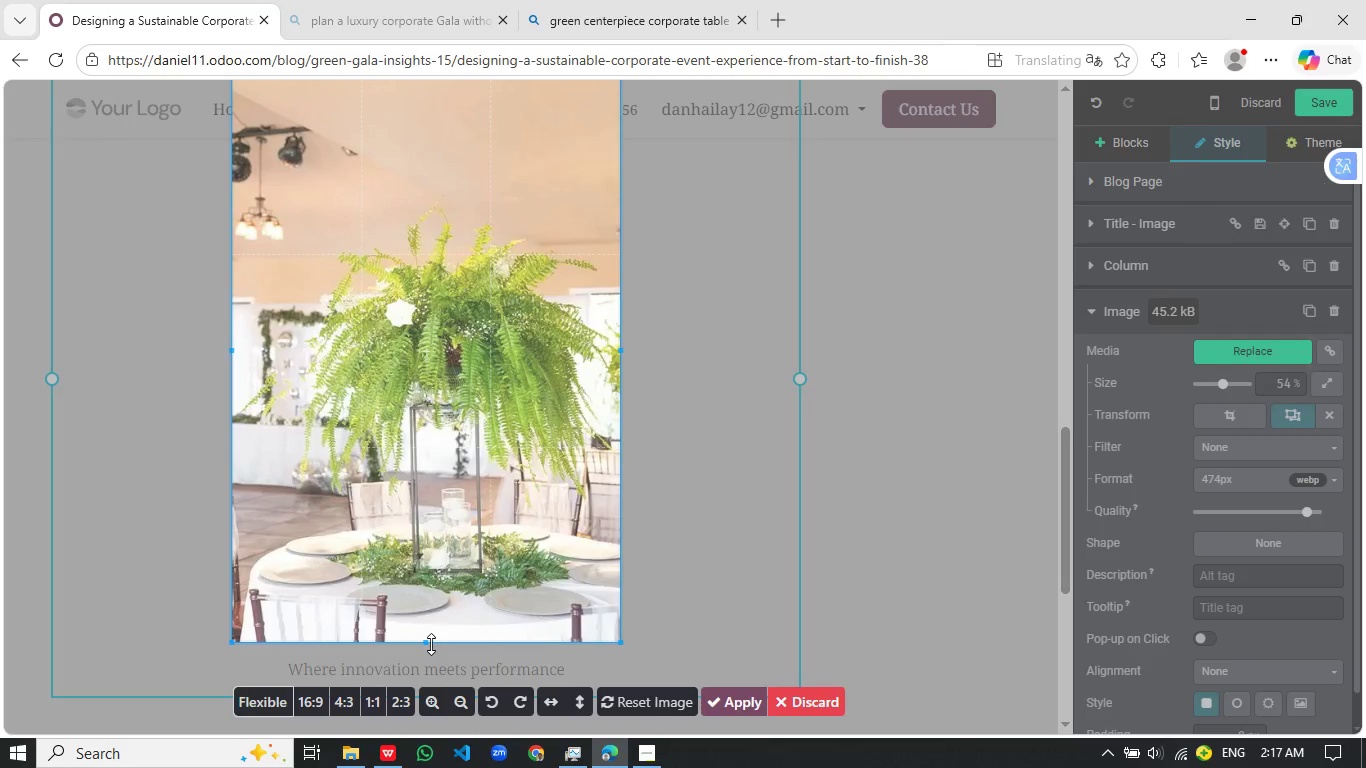 
scroll: coordinate [530, 346], scroll_direction: up, amount: 1.0
 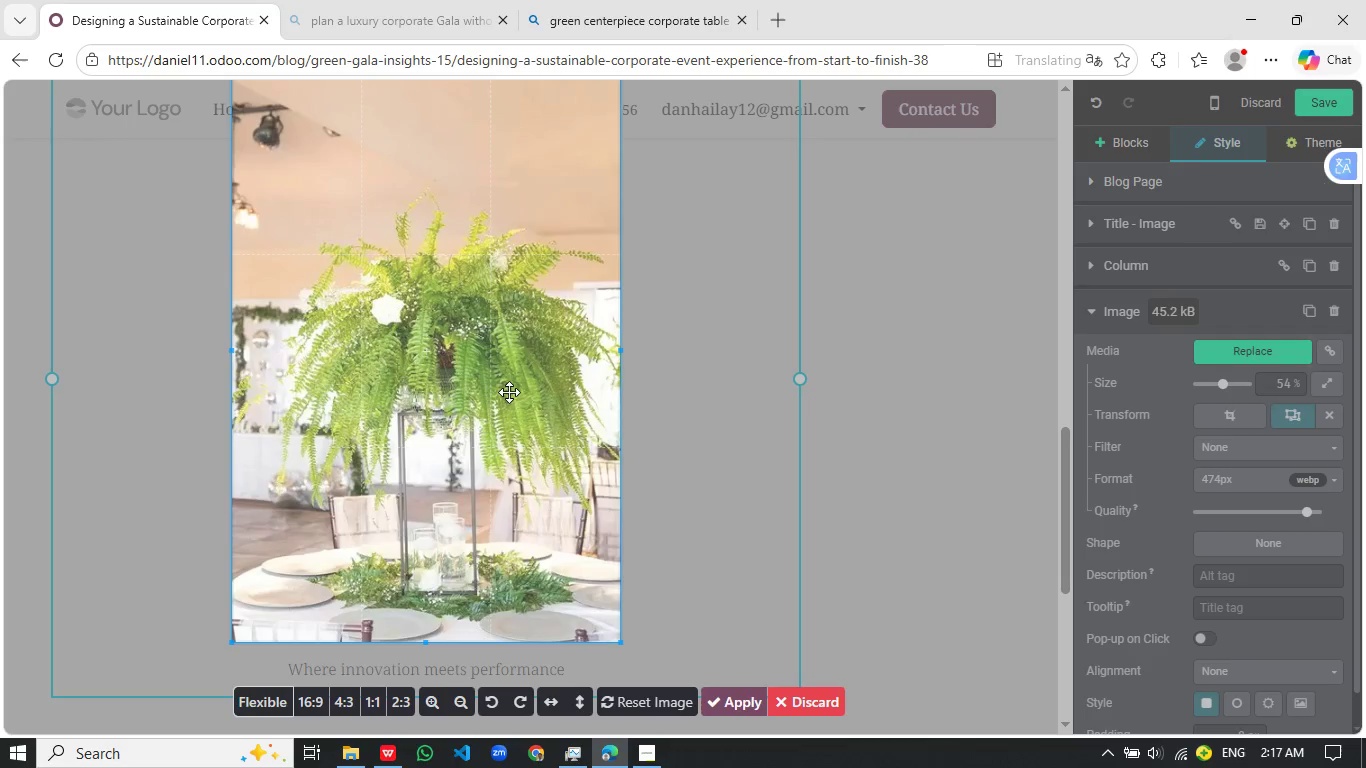 
scroll: coordinate [509, 386], scroll_direction: down, amount: 9.0
 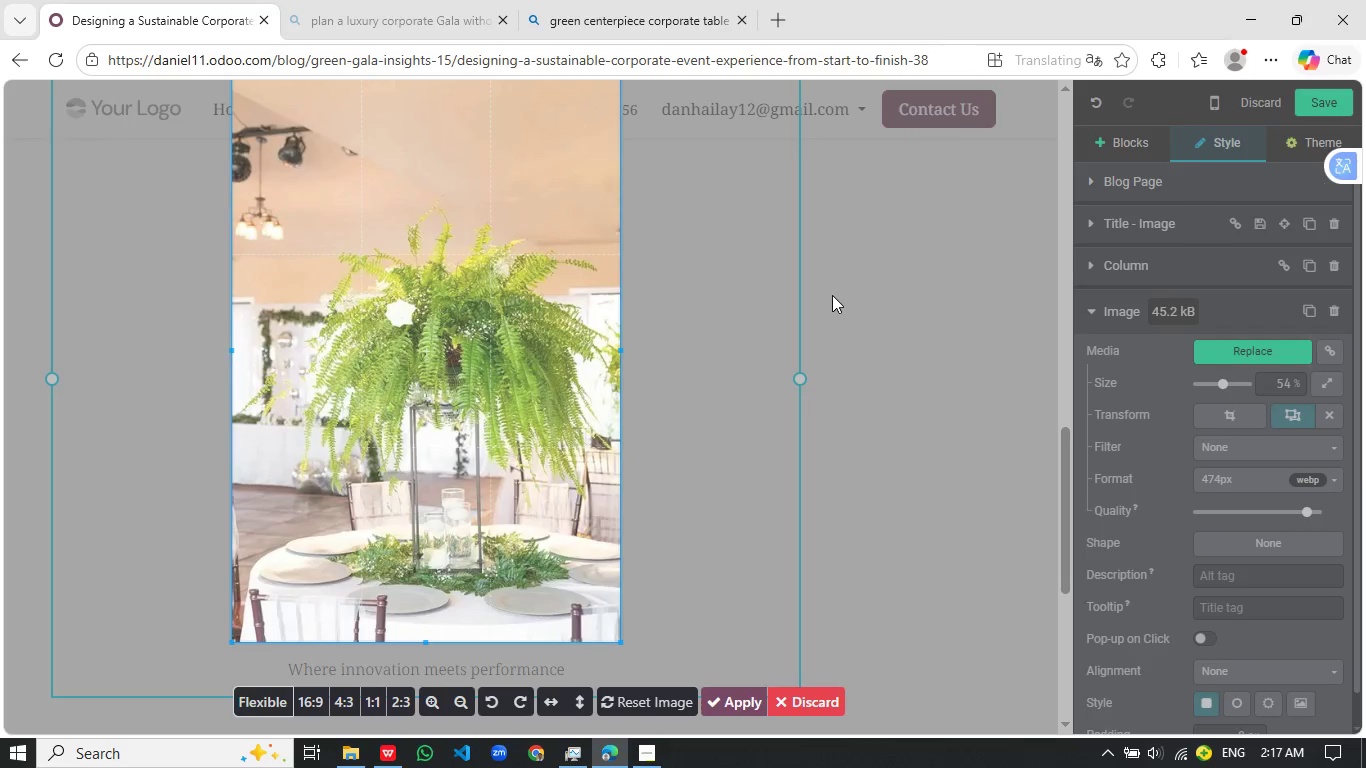 
scroll: coordinate [827, 297], scroll_direction: up, amount: 2.0
 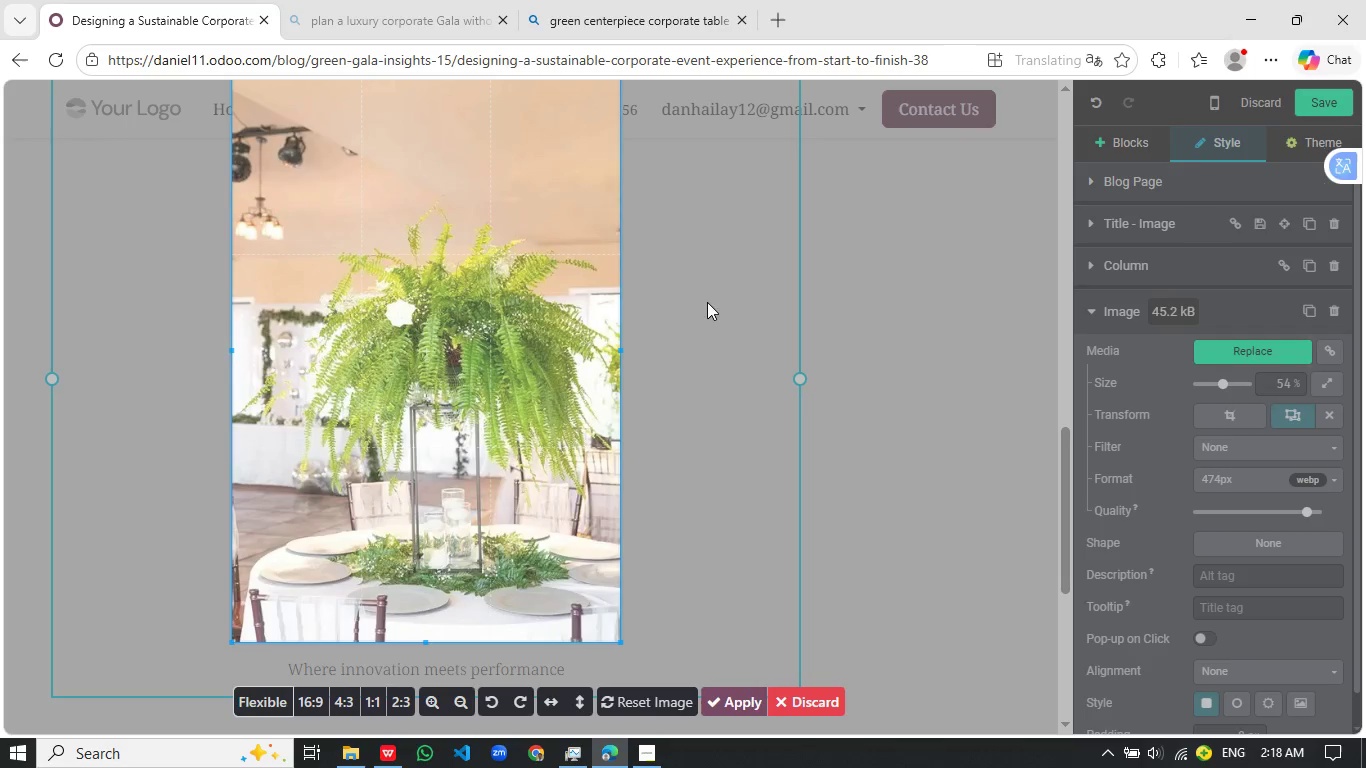 
left_click_drag(start_coordinate=[709, 297], to_coordinate=[700, 403])
 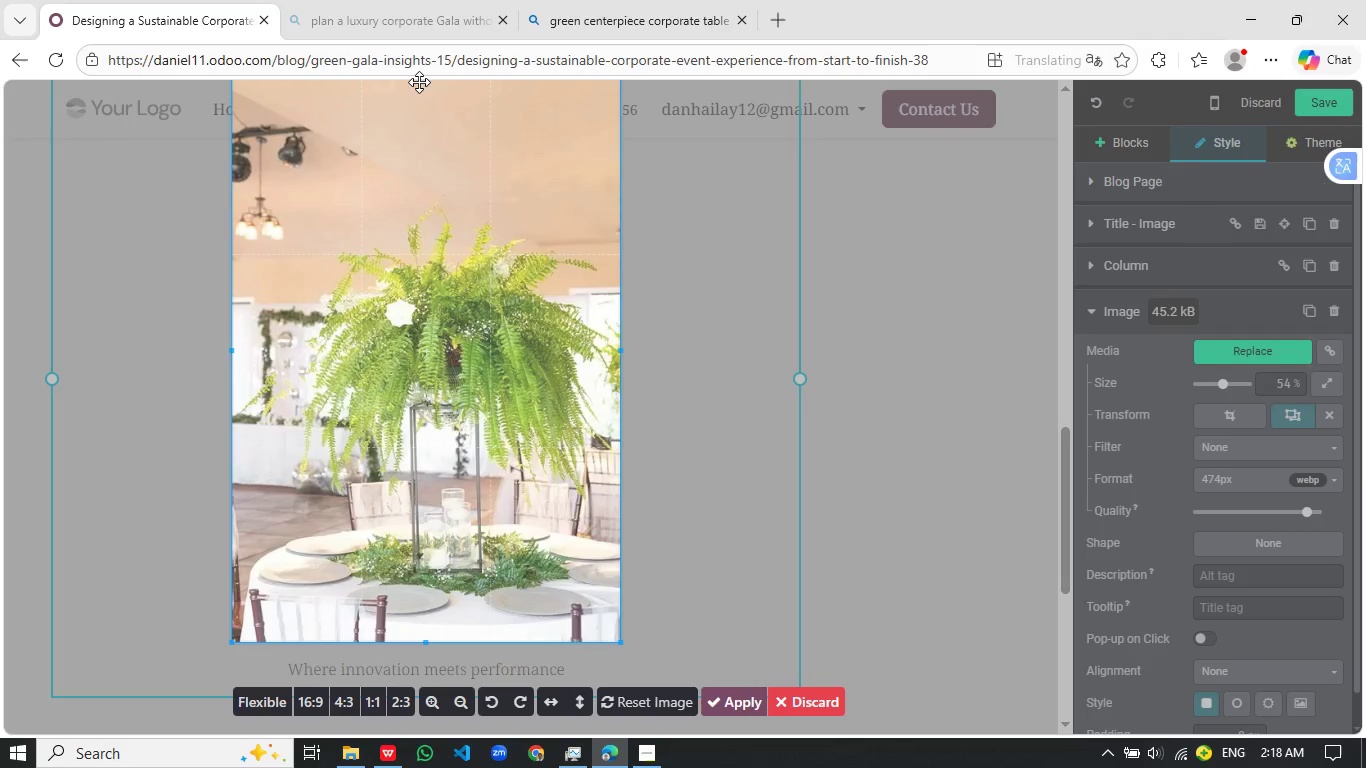 
scroll: coordinate [455, 132], scroll_direction: up, amount: 4.0
 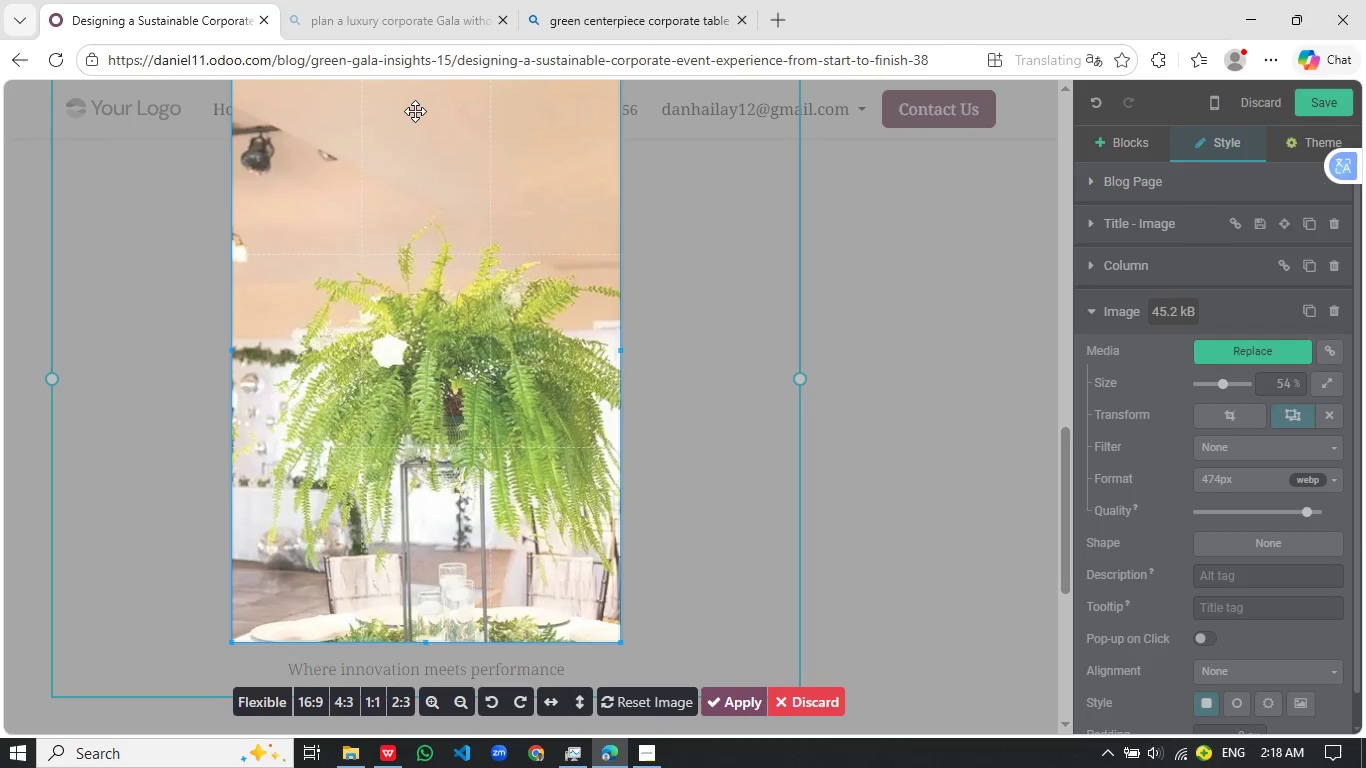 
scroll: coordinate [415, 111], scroll_direction: down, amount: 13.0
 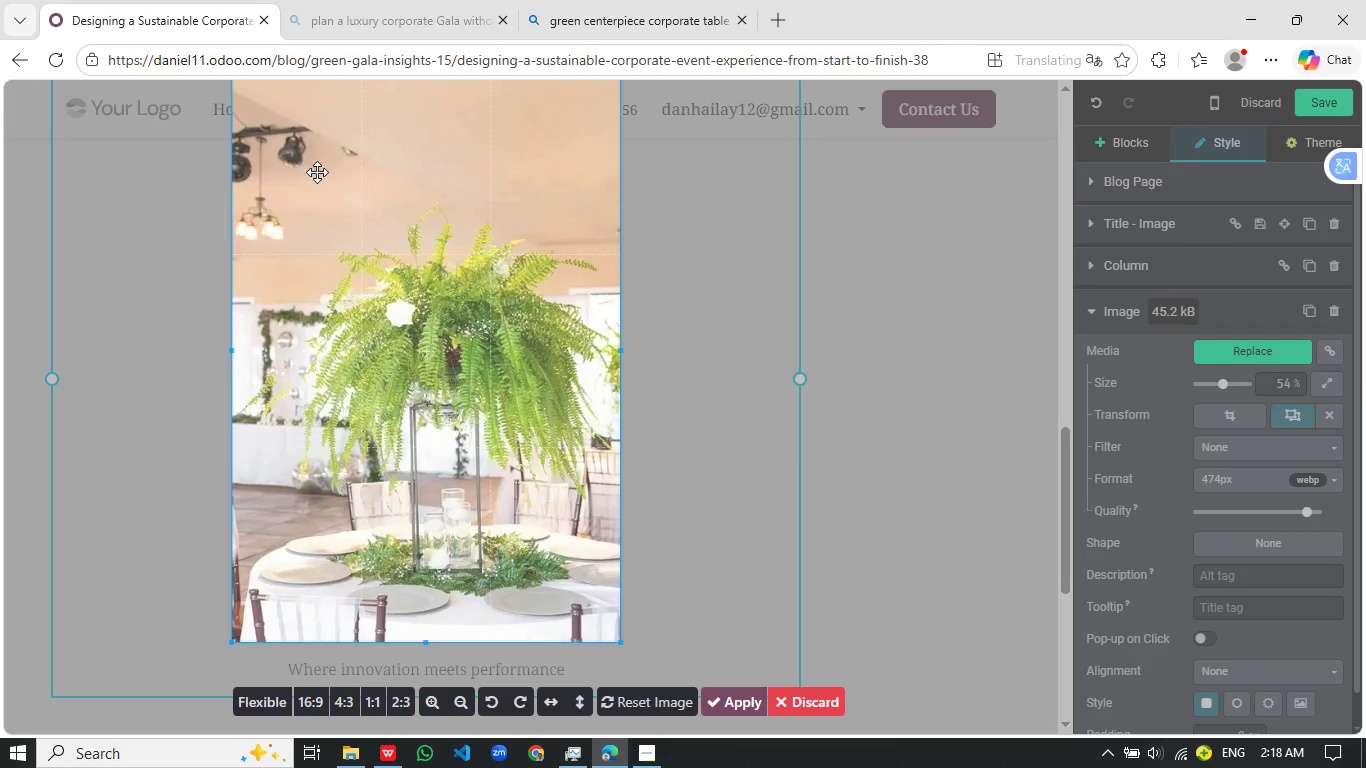 
wait(6.52)
 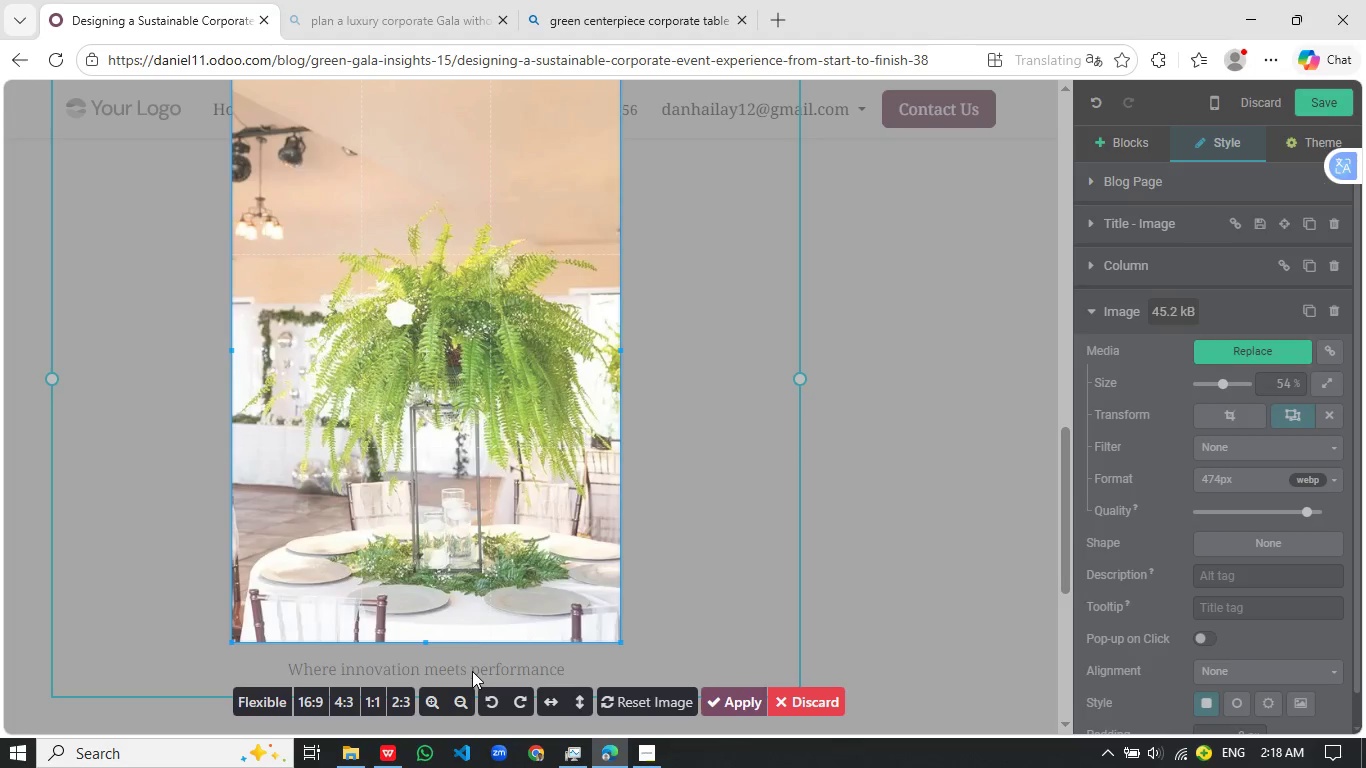 
left_click_drag(start_coordinate=[225, 163], to_coordinate=[496, 257])
 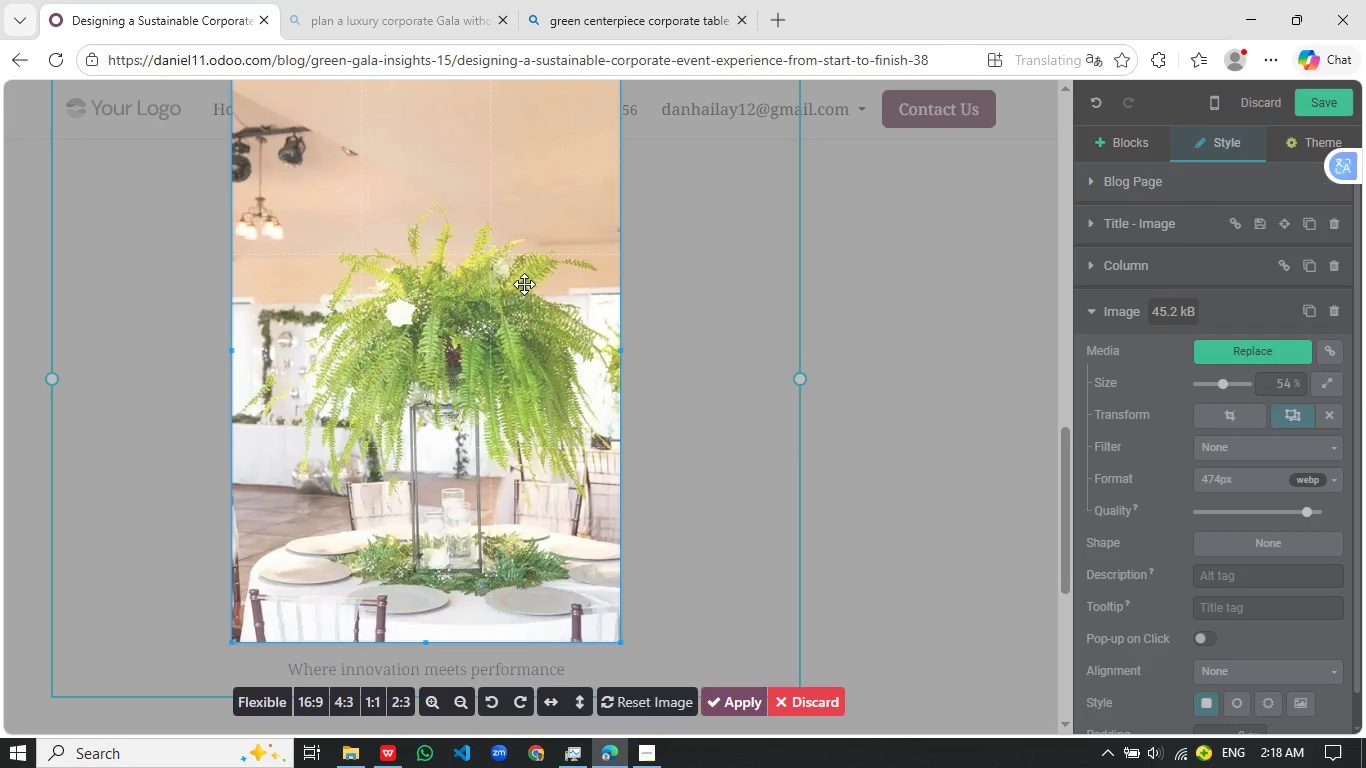 
scroll: coordinate [524, 284], scroll_direction: up, amount: 3.0
 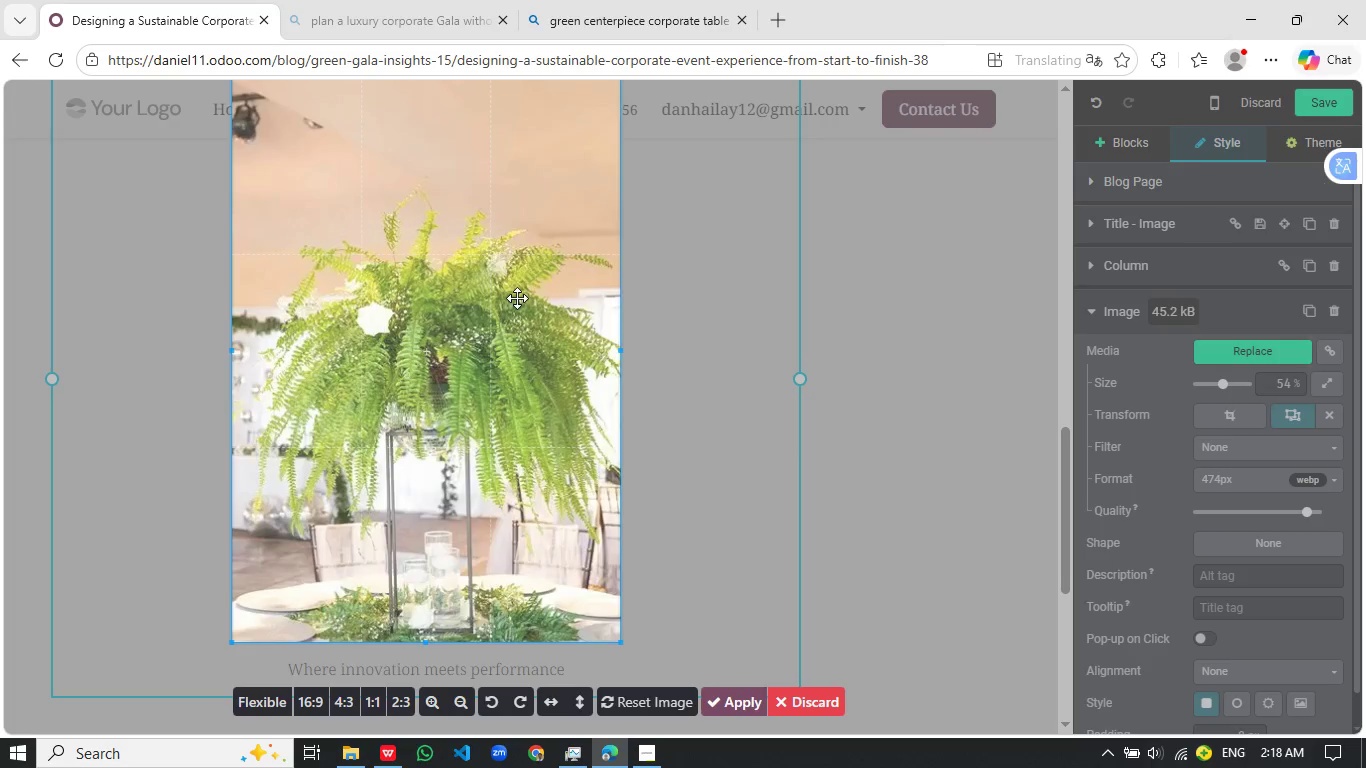 
scroll: coordinate [517, 298], scroll_direction: down, amount: 10.0
 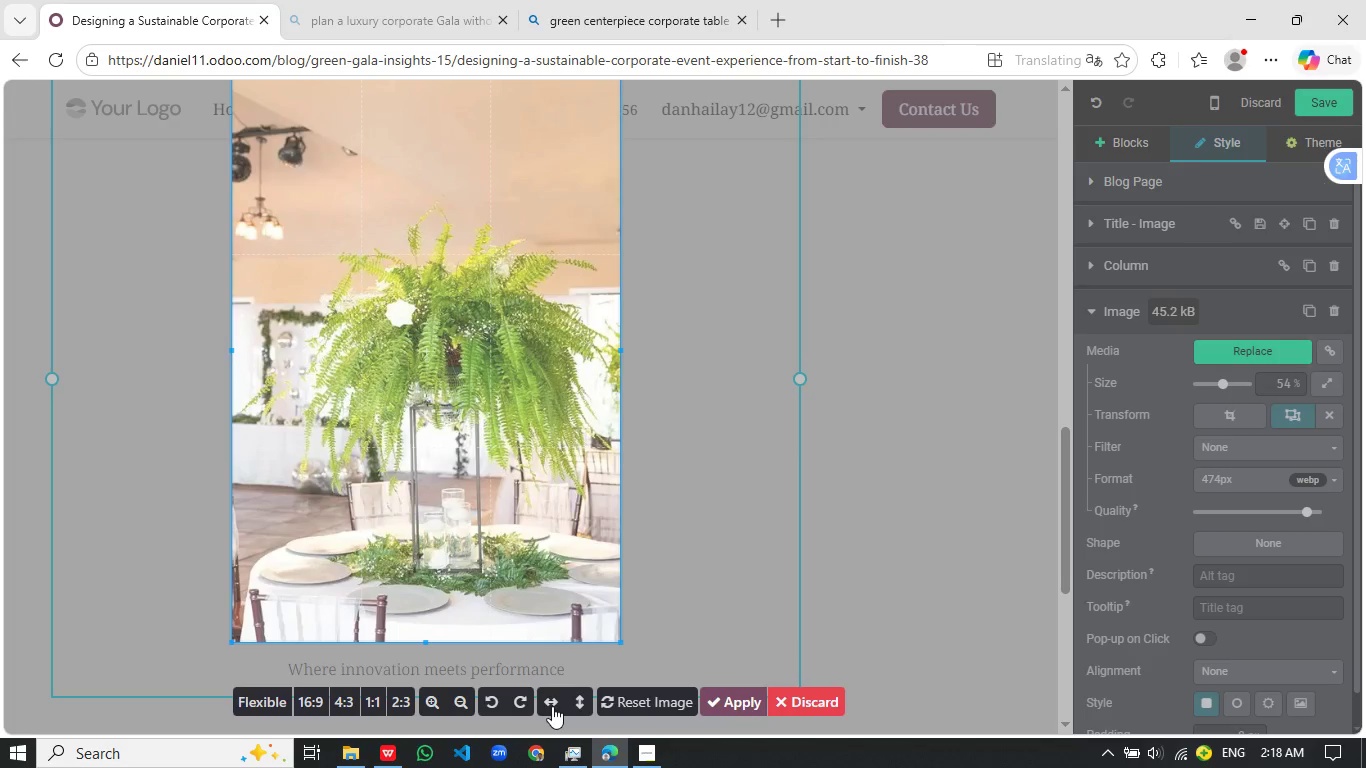 
left_click([584, 704])
 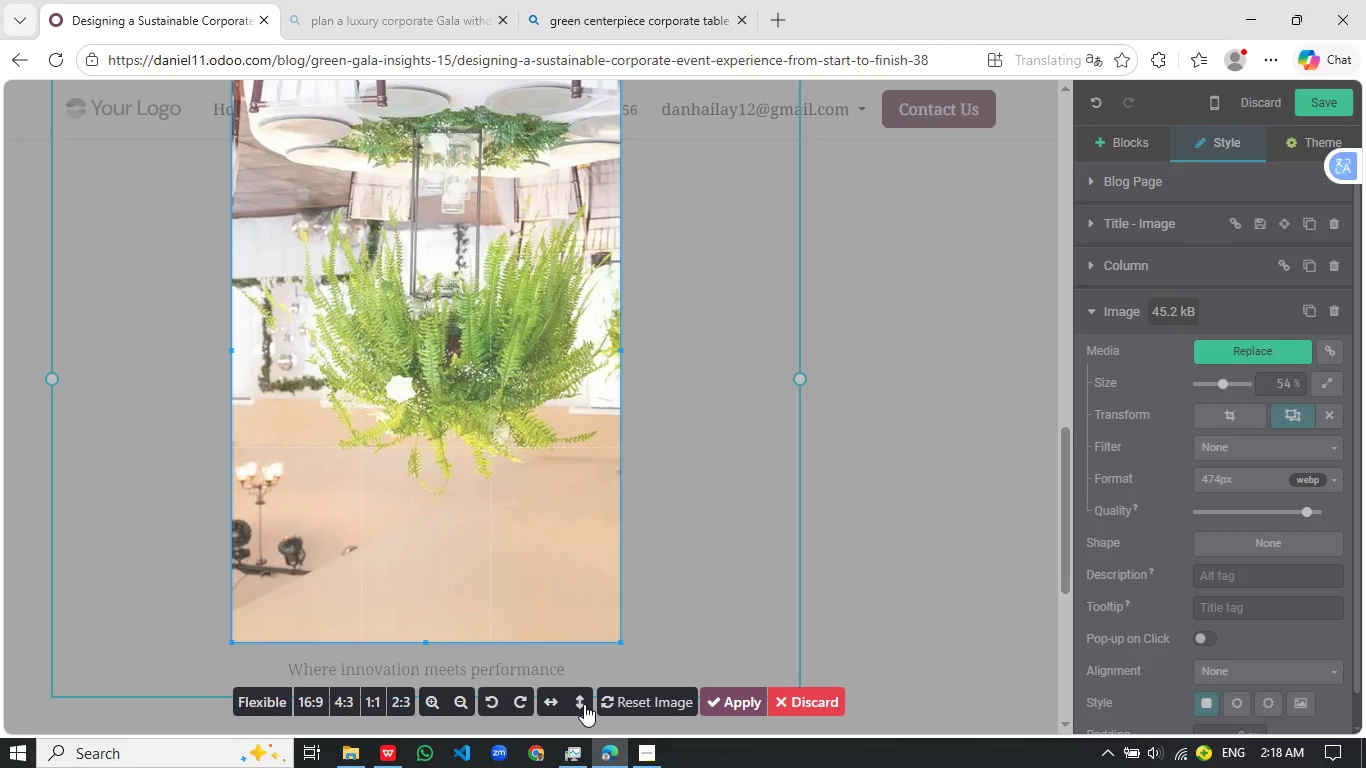 
left_click([584, 704])
 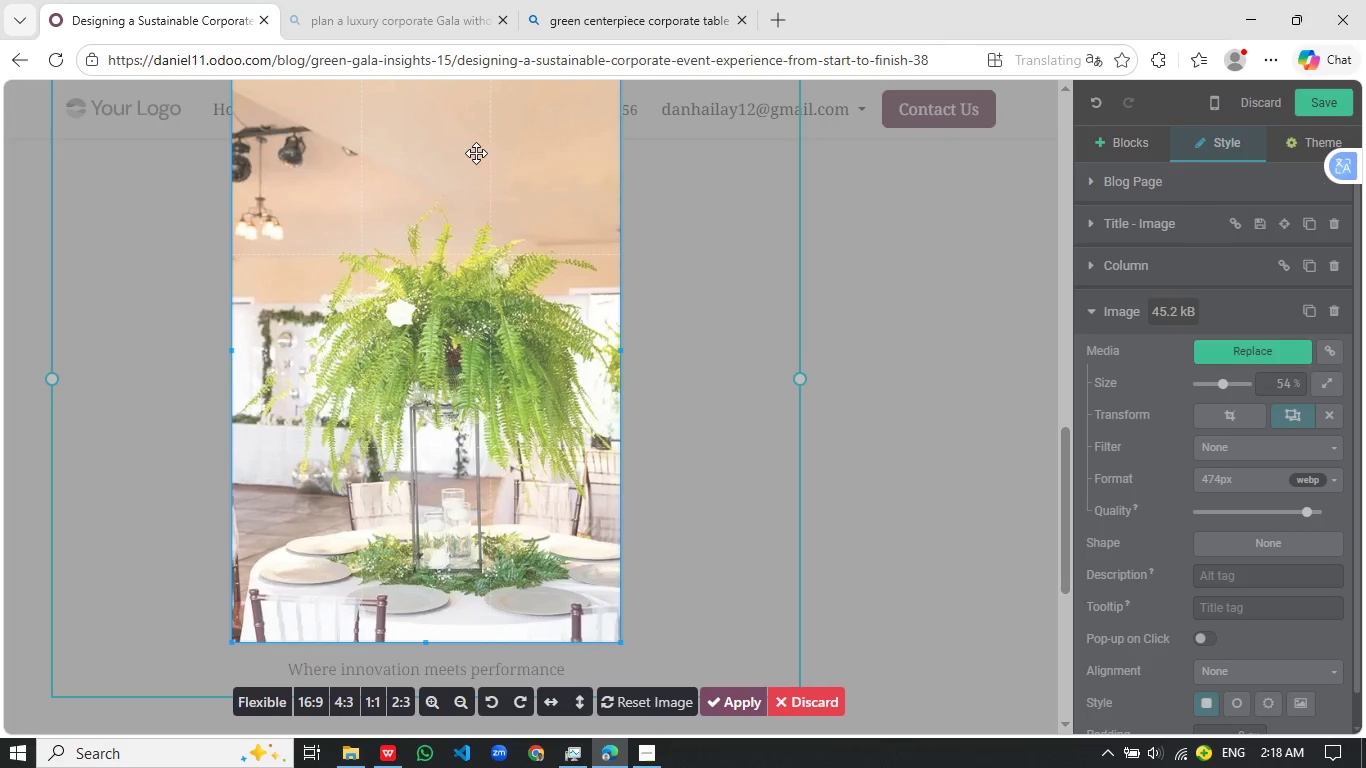 
scroll: coordinate [475, 255], scroll_direction: down, amount: 2.0
 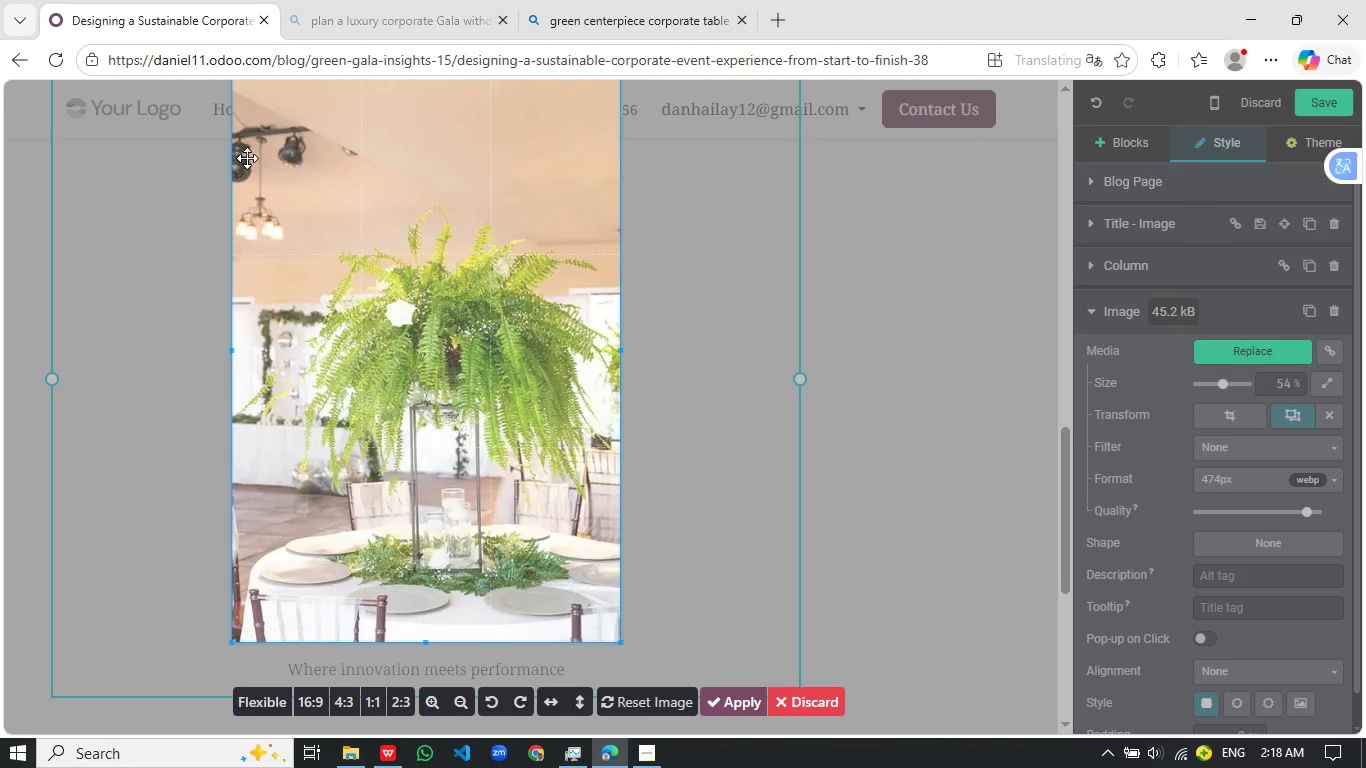 
left_click([247, 157])
 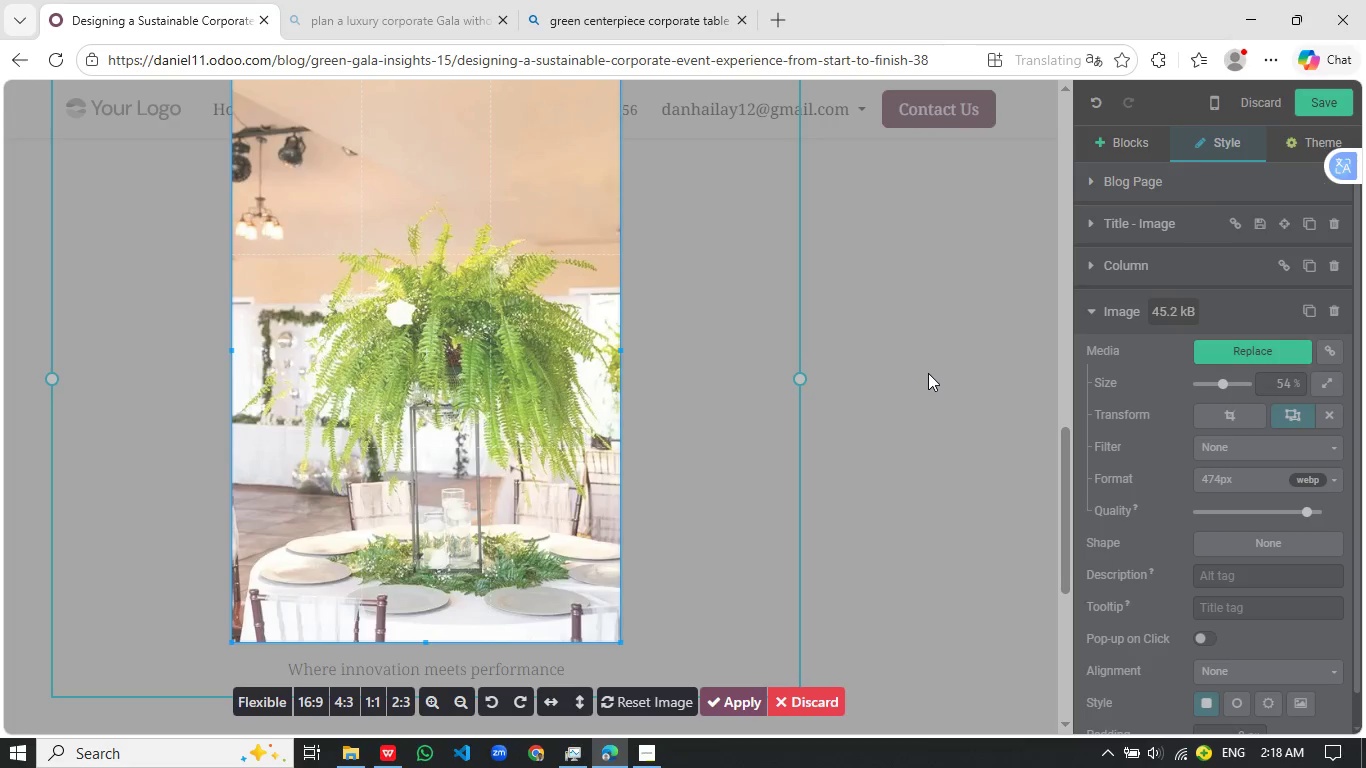 
key(Escape)
 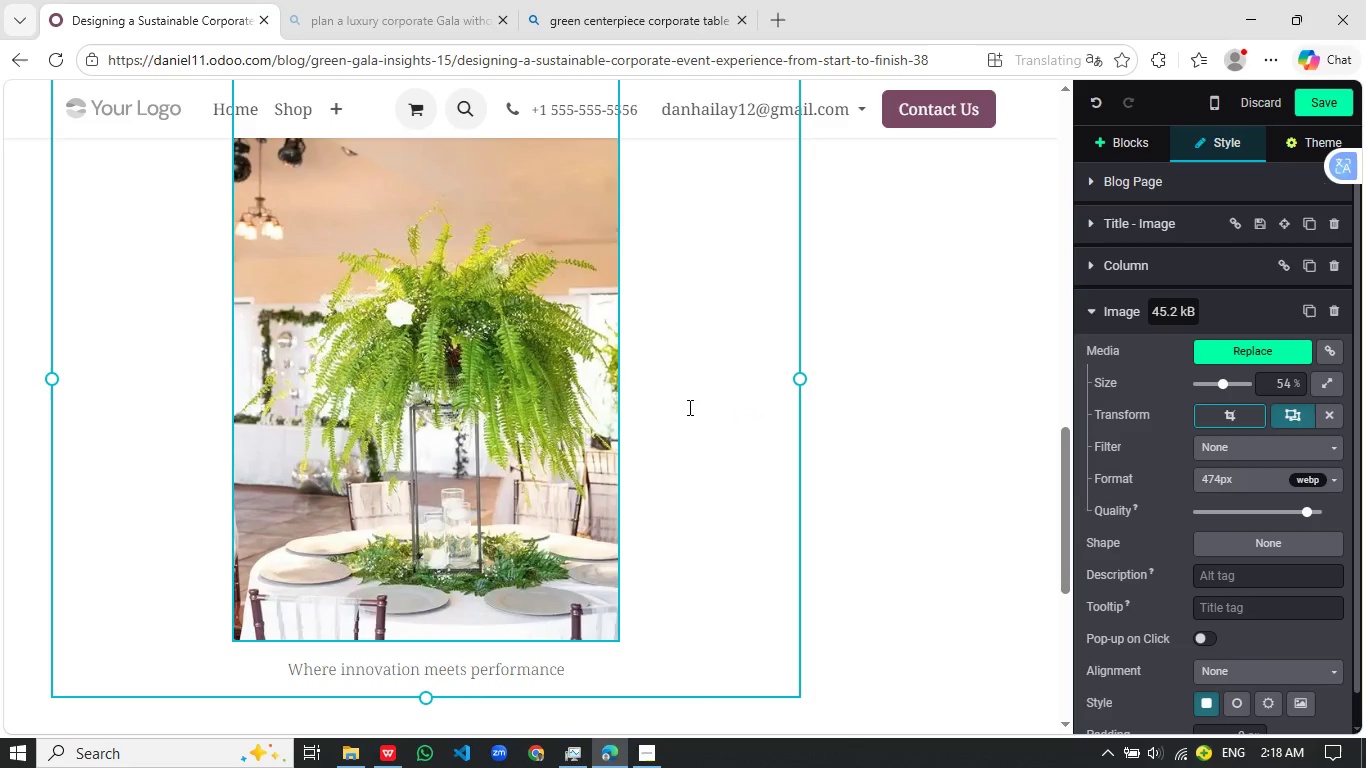 
scroll: coordinate [688, 407], scroll_direction: up, amount: 2.0
 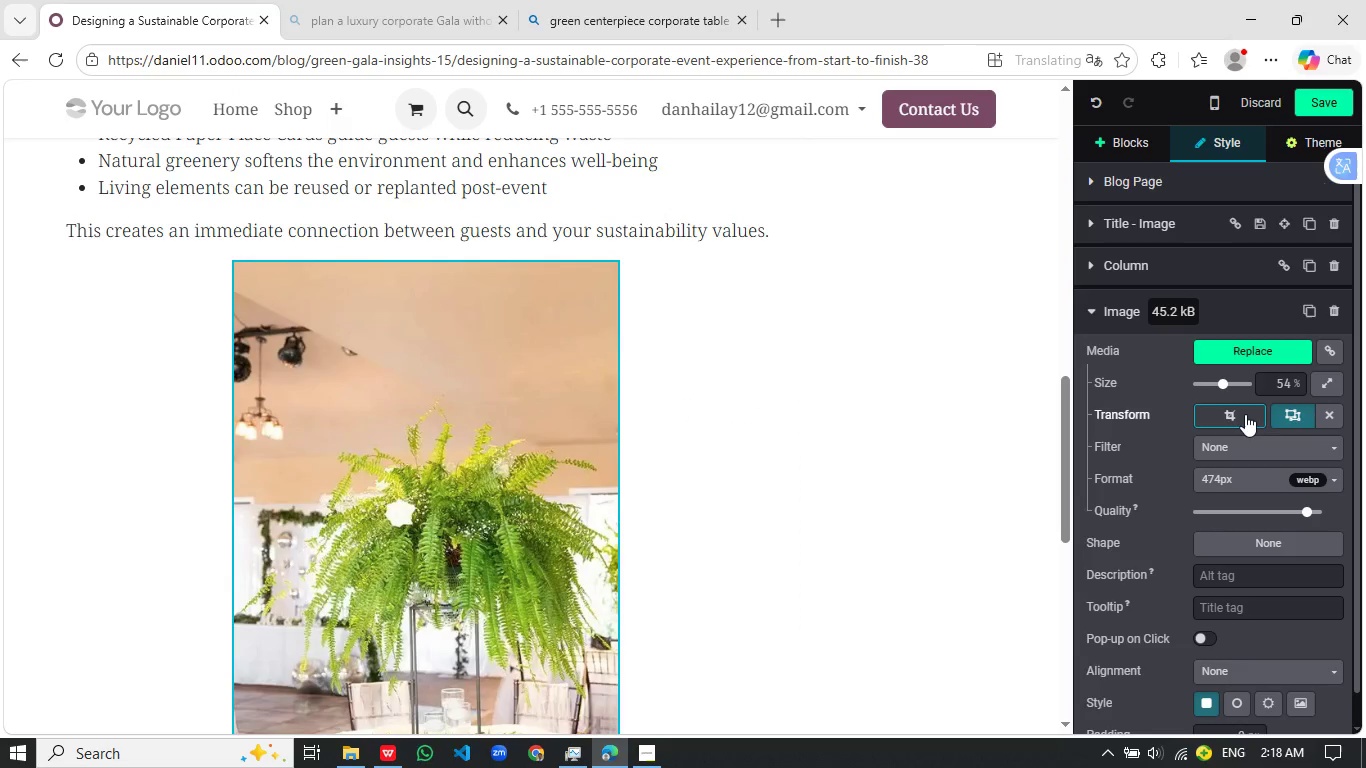 
left_click([1235, 414])
 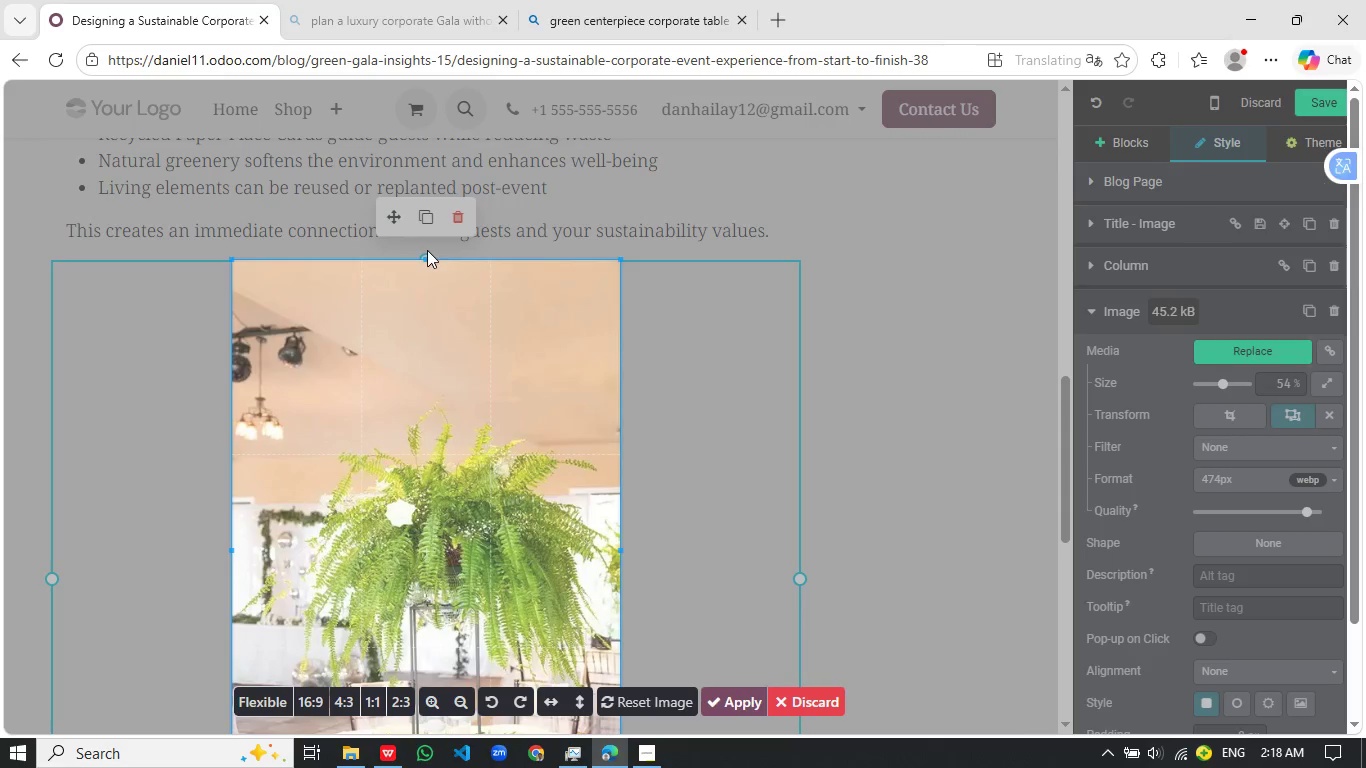 
left_click_drag(start_coordinate=[426, 262], to_coordinate=[471, 421])
 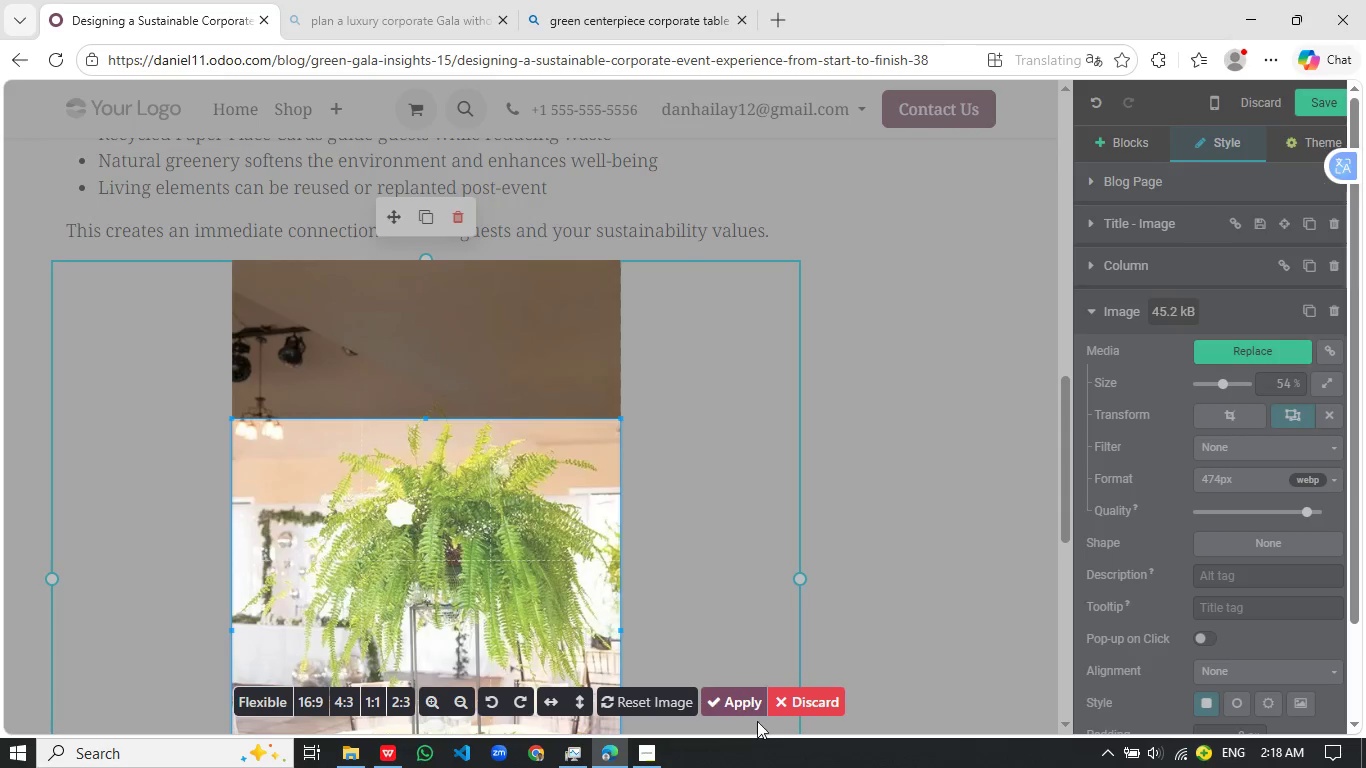 
left_click([740, 699])
 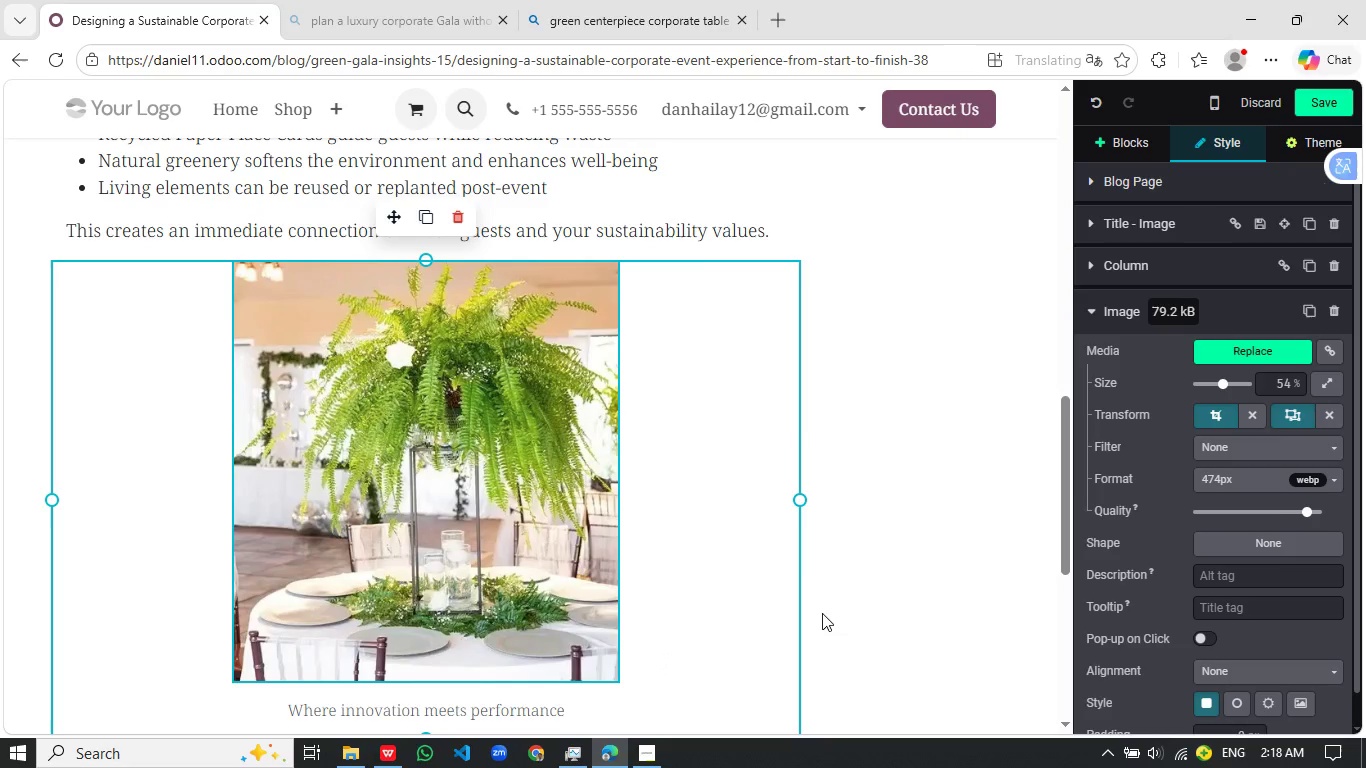 
scroll: coordinate [801, 560], scroll_direction: down, amount: 2.0
 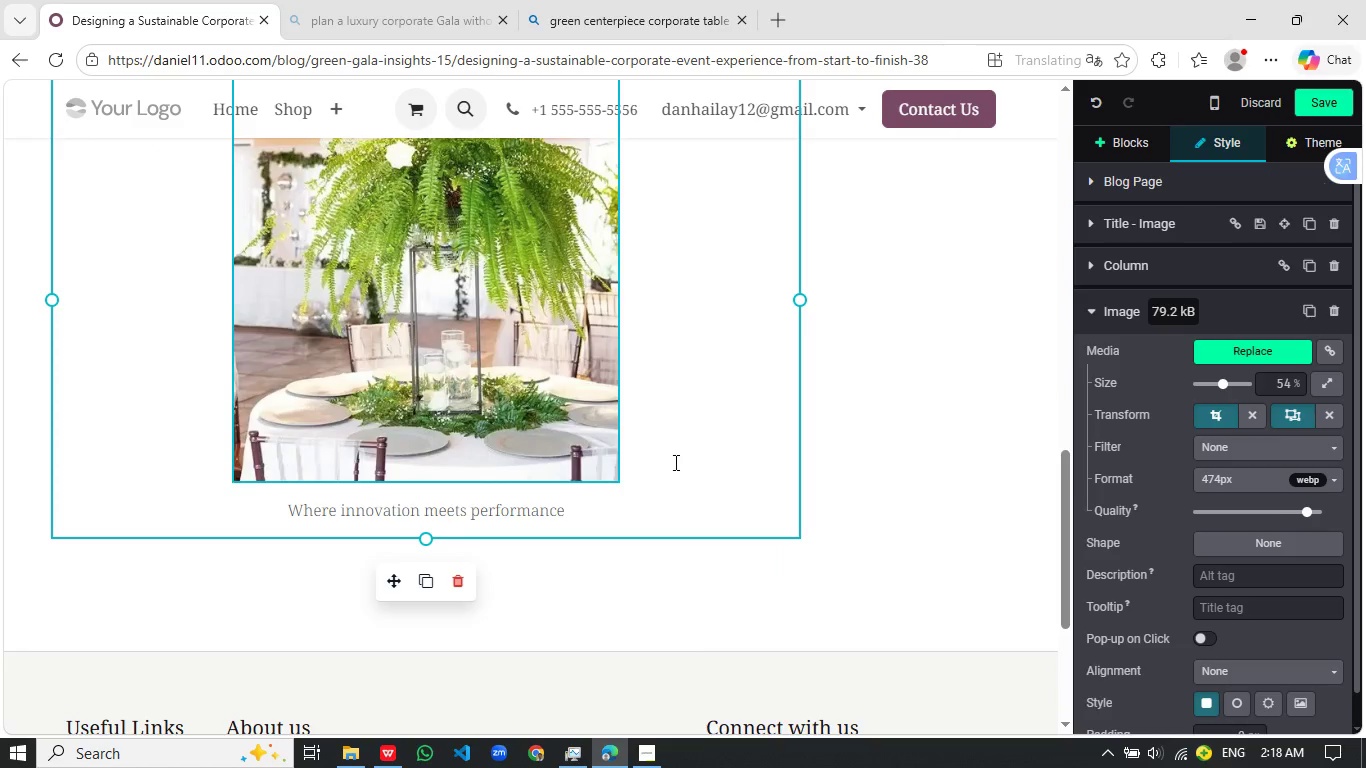 
scroll: coordinate [674, 462], scroll_direction: up, amount: 2.0
 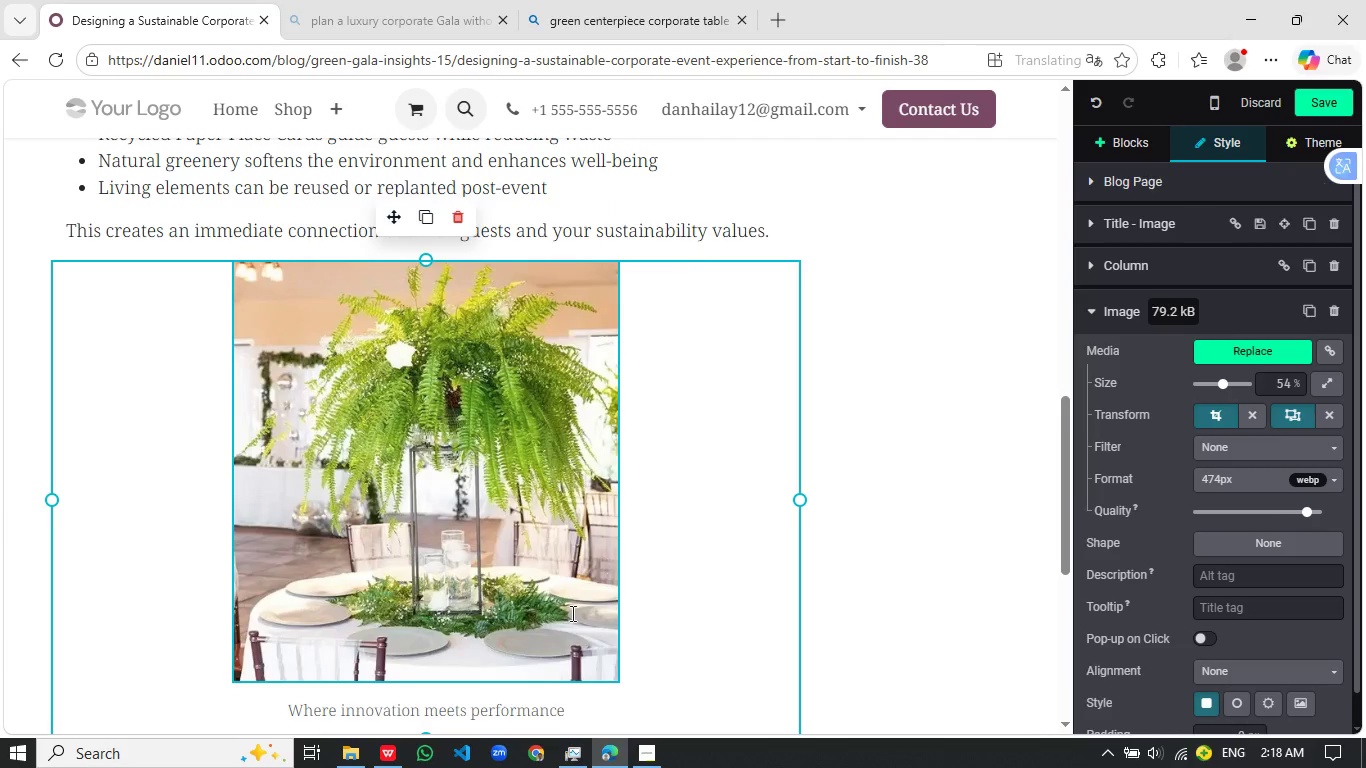 
scroll: coordinate [547, 624], scroll_direction: down, amount: 2.0
 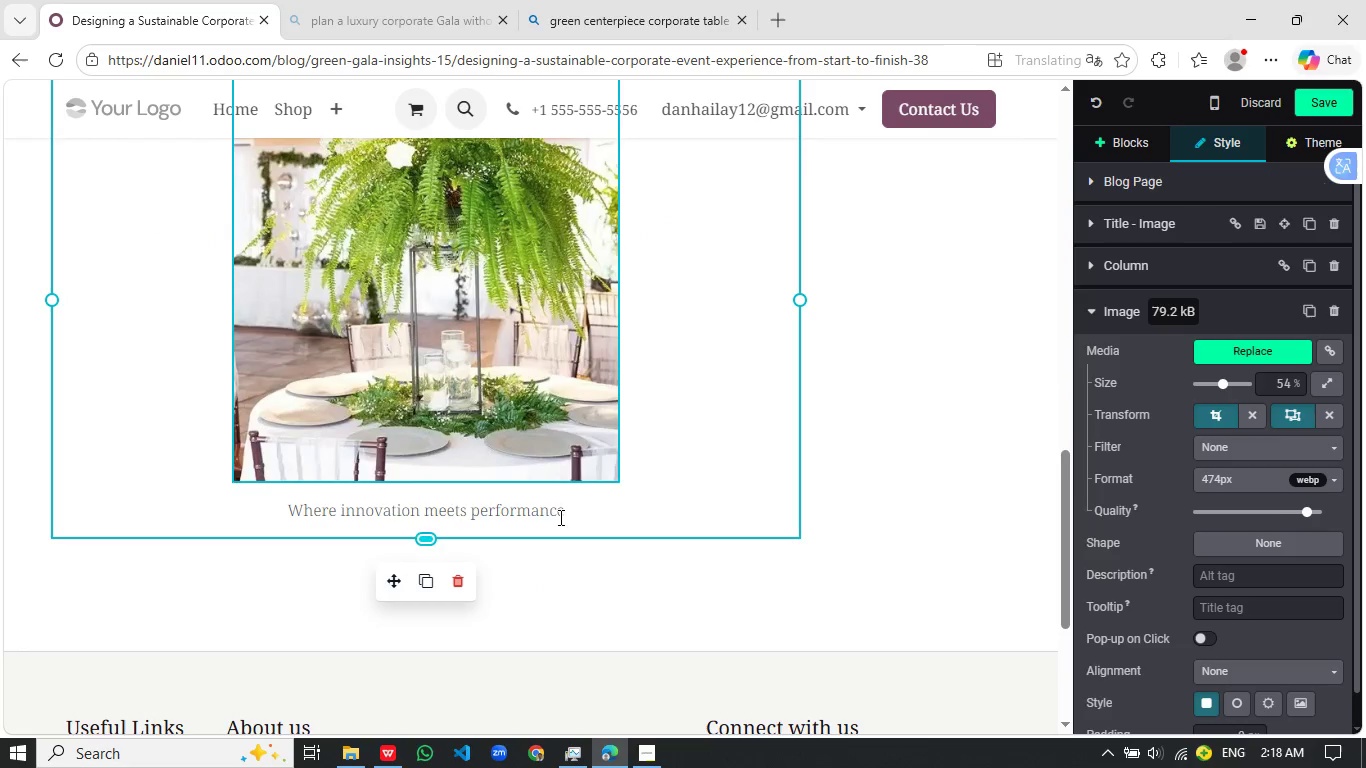 
left_click_drag(start_coordinate=[591, 514], to_coordinate=[276, 521])
 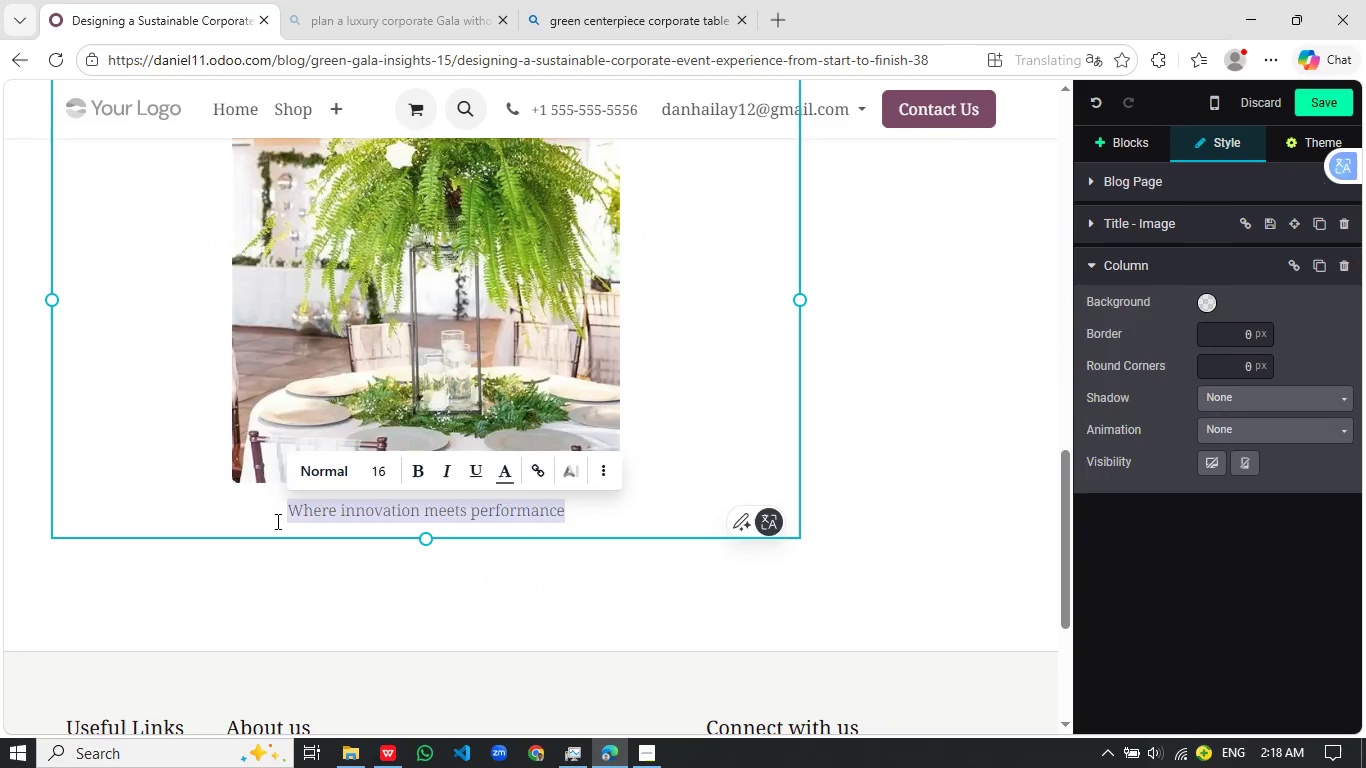 
key(Backspace)
 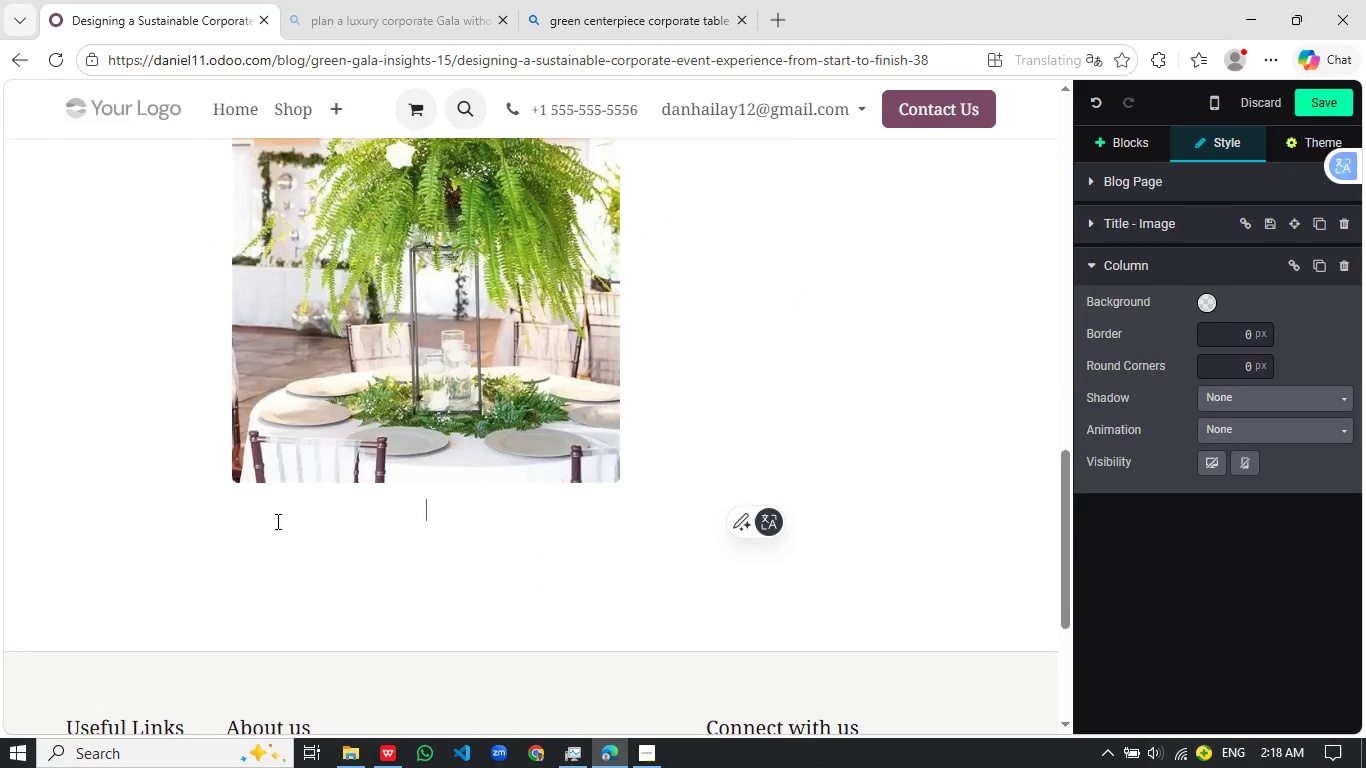 
key(Backspace)
 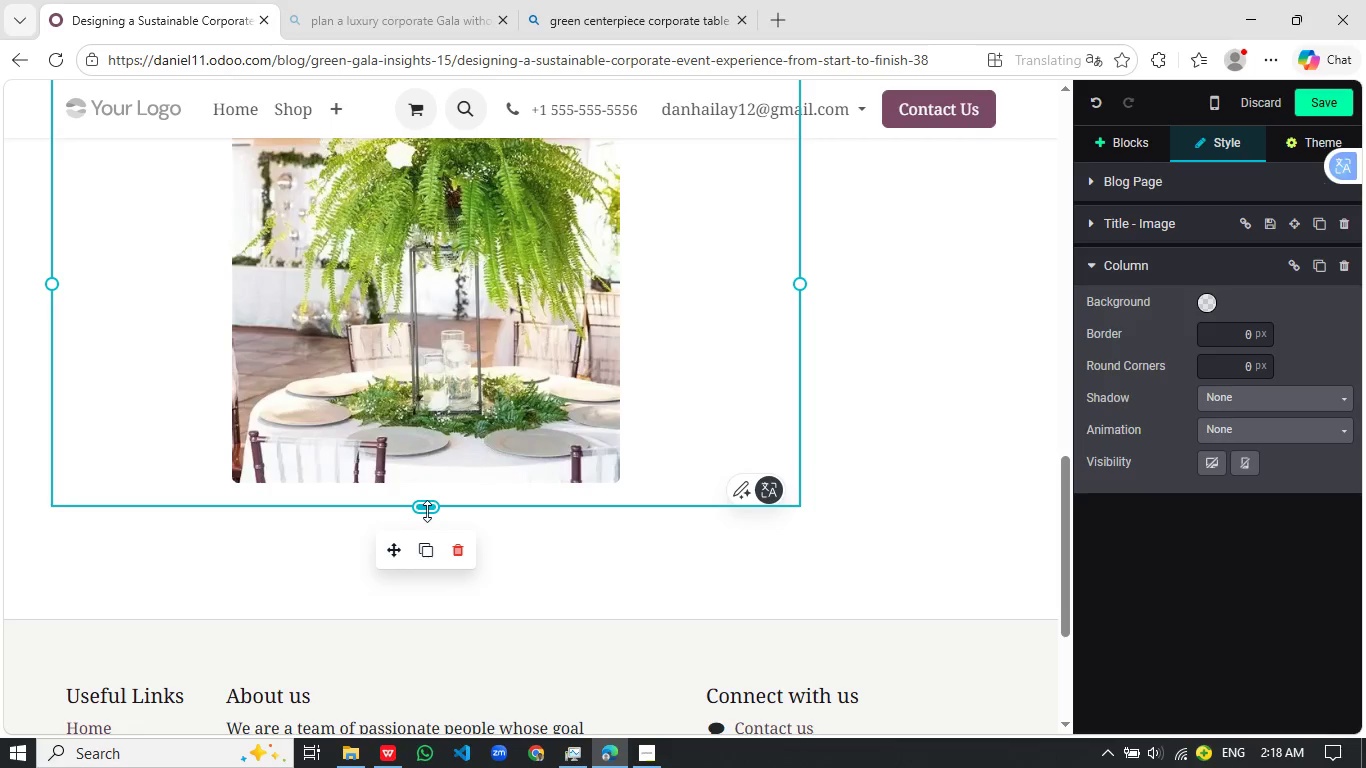 
left_click_drag(start_coordinate=[430, 506], to_coordinate=[437, 484])
 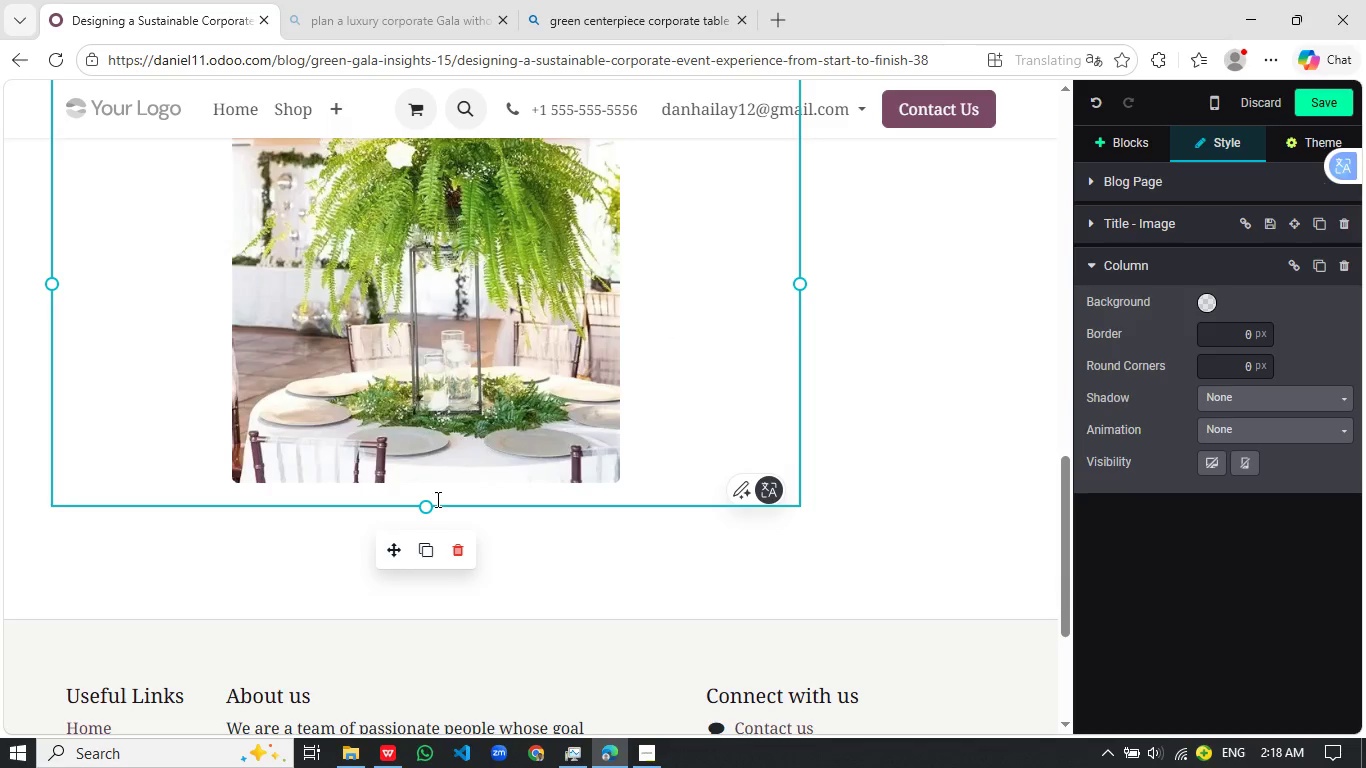 
left_click_drag(start_coordinate=[426, 505], to_coordinate=[435, 451])
 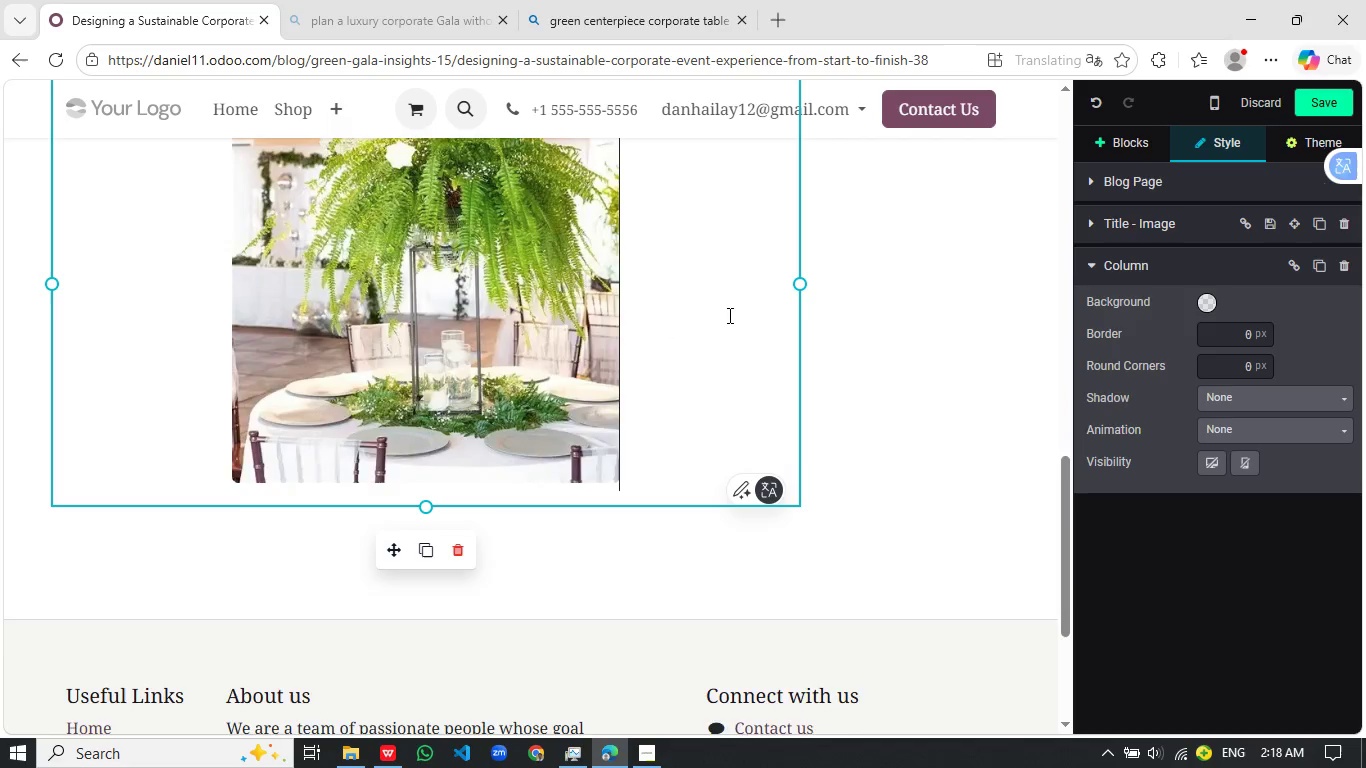 
scroll: coordinate [720, 335], scroll_direction: up, amount: 2.0
 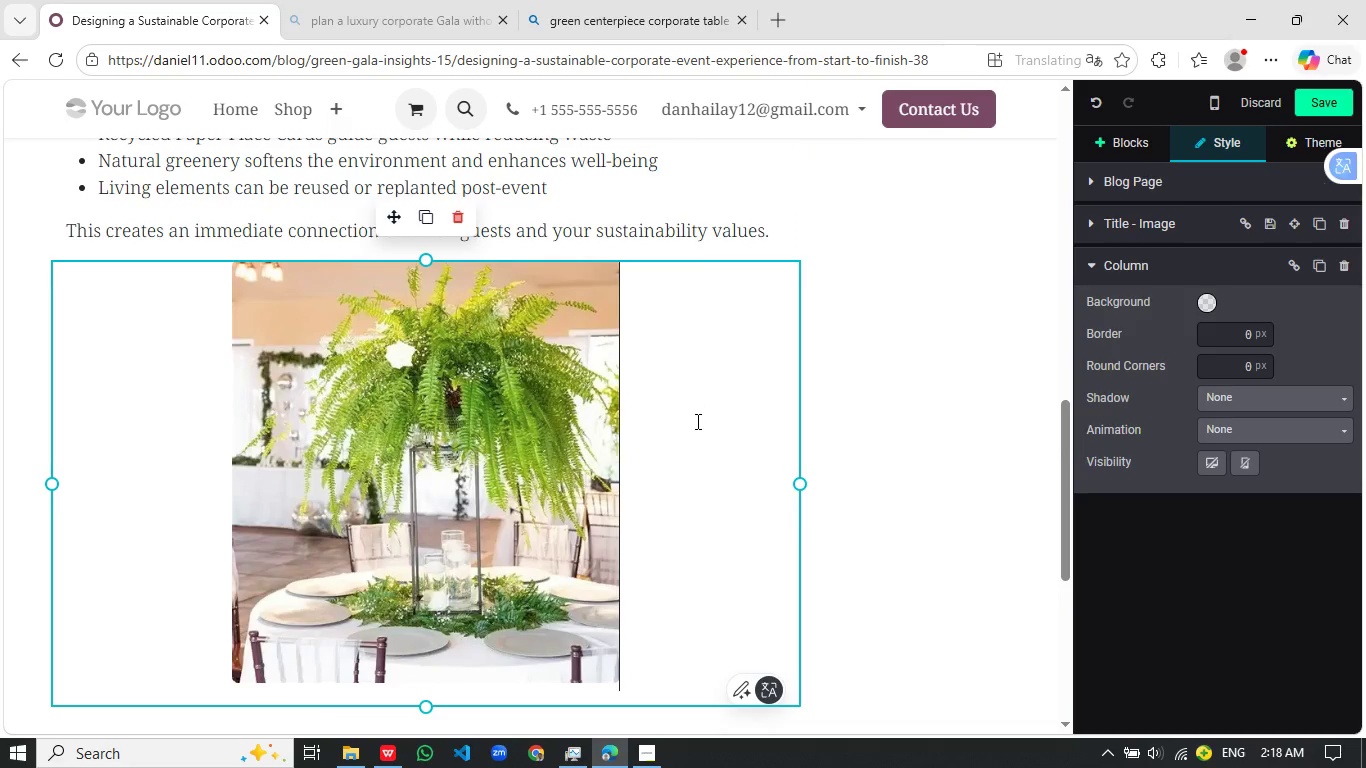 
scroll: coordinate [696, 421], scroll_direction: down, amount: 1.0
 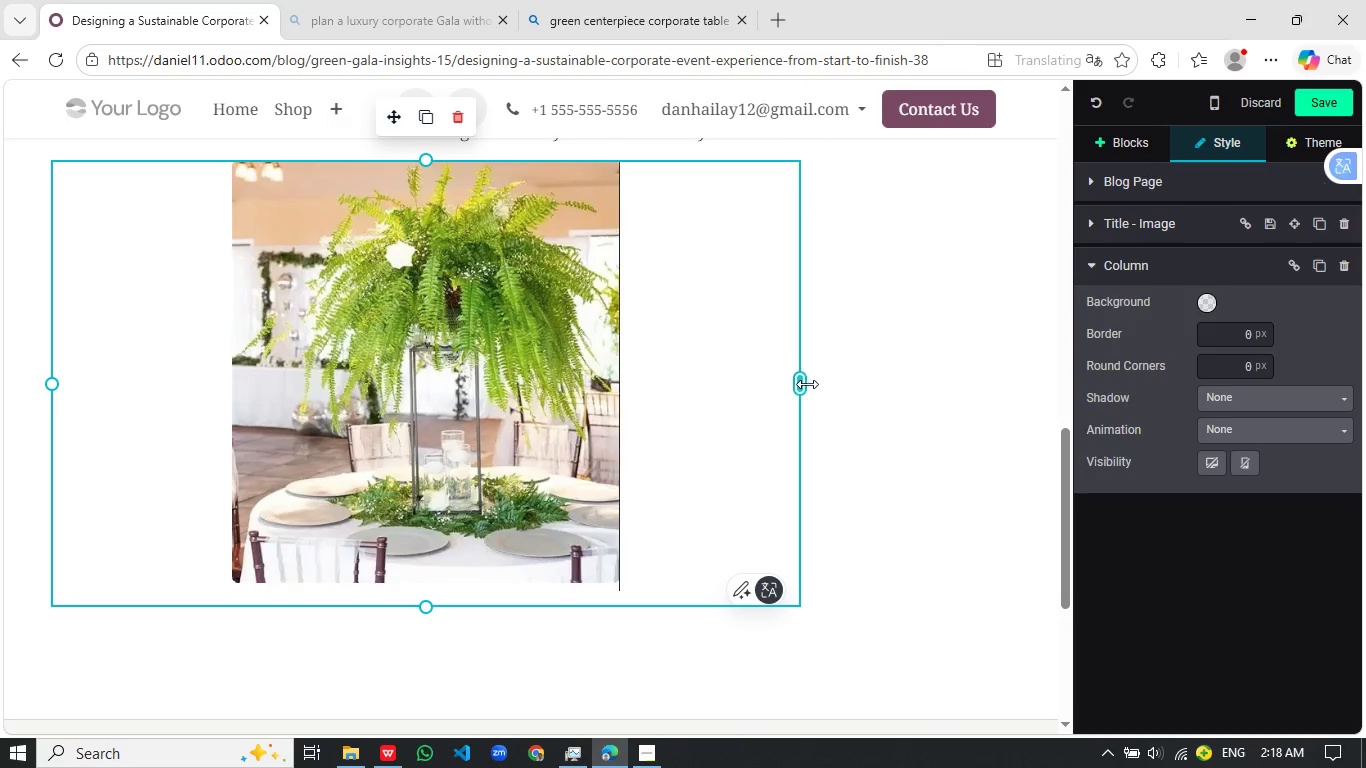 
left_click_drag(start_coordinate=[805, 384], to_coordinate=[708, 393])
 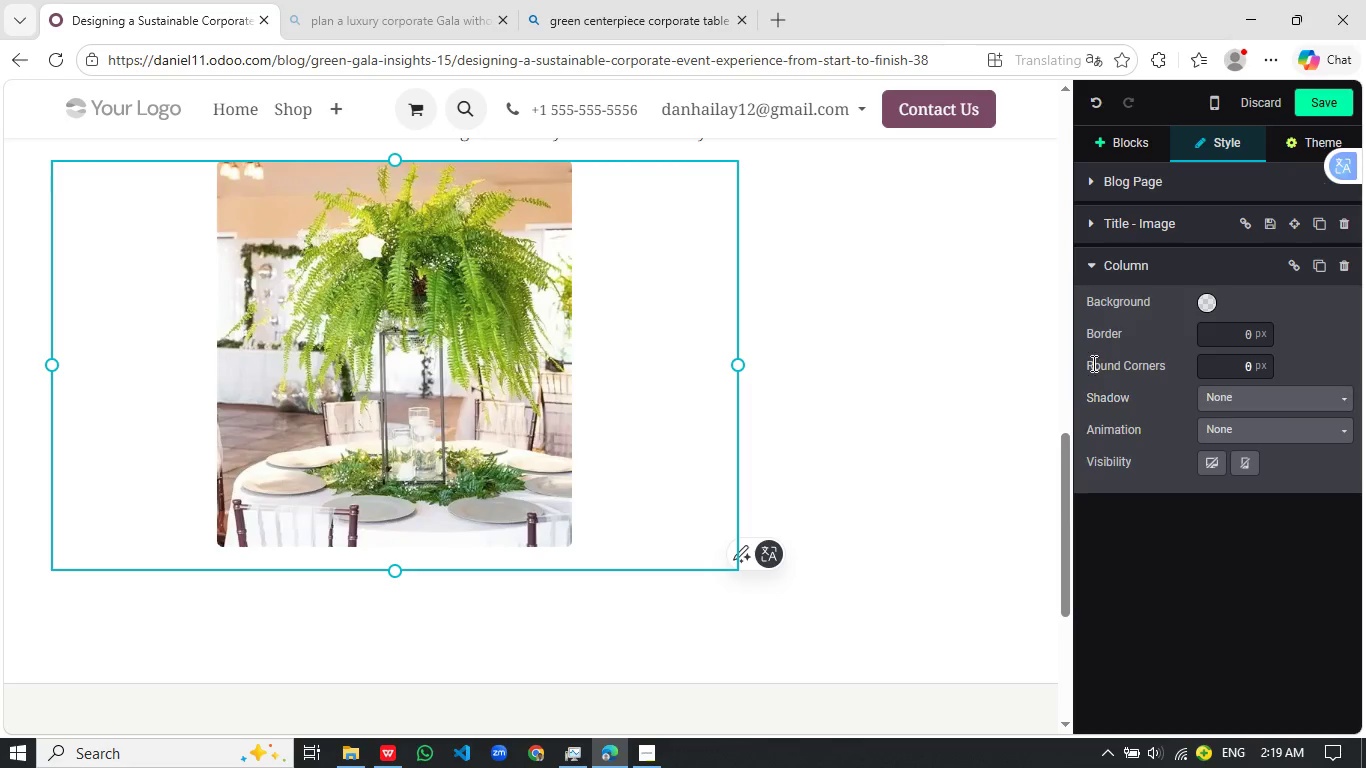 
left_click([630, 299])
 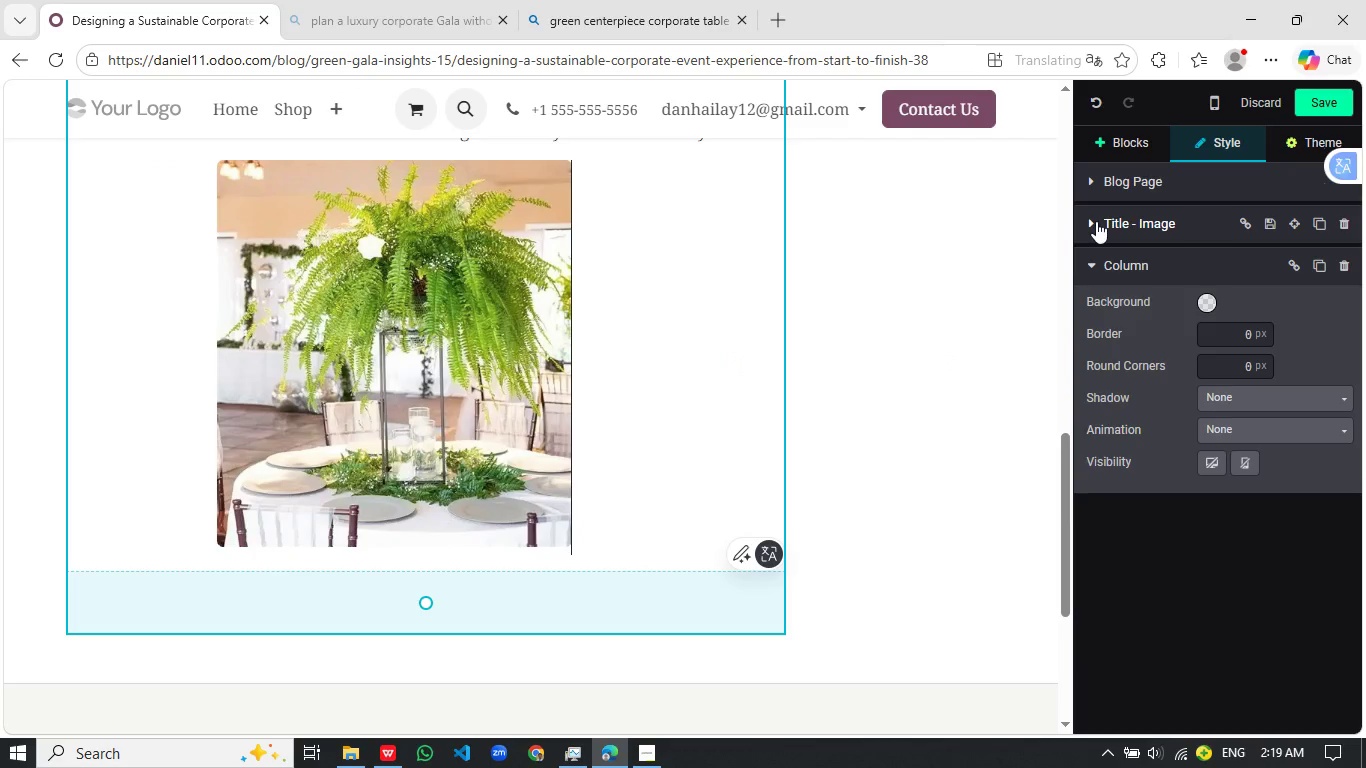 
wait(6.12)
 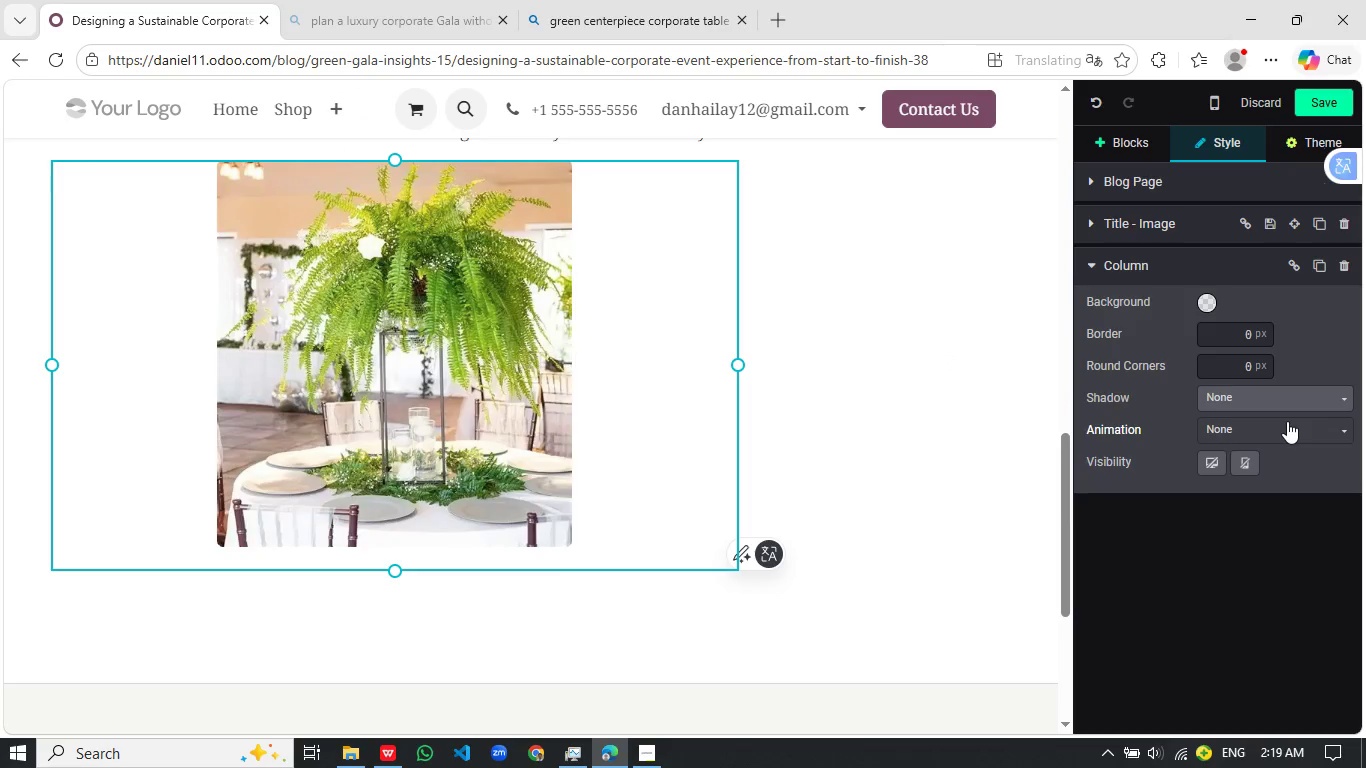 
left_click([877, 421])
 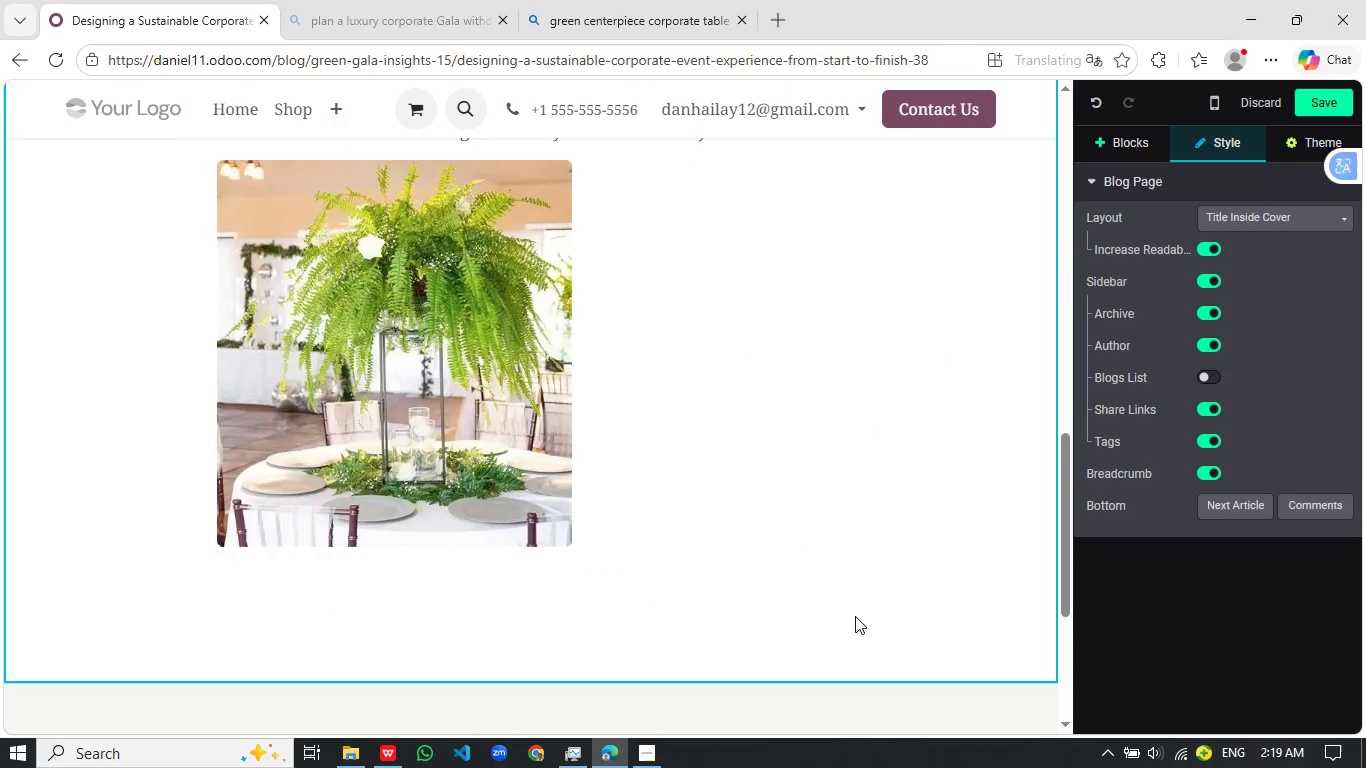 
scroll: coordinate [855, 616], scroll_direction: up, amount: 2.0
 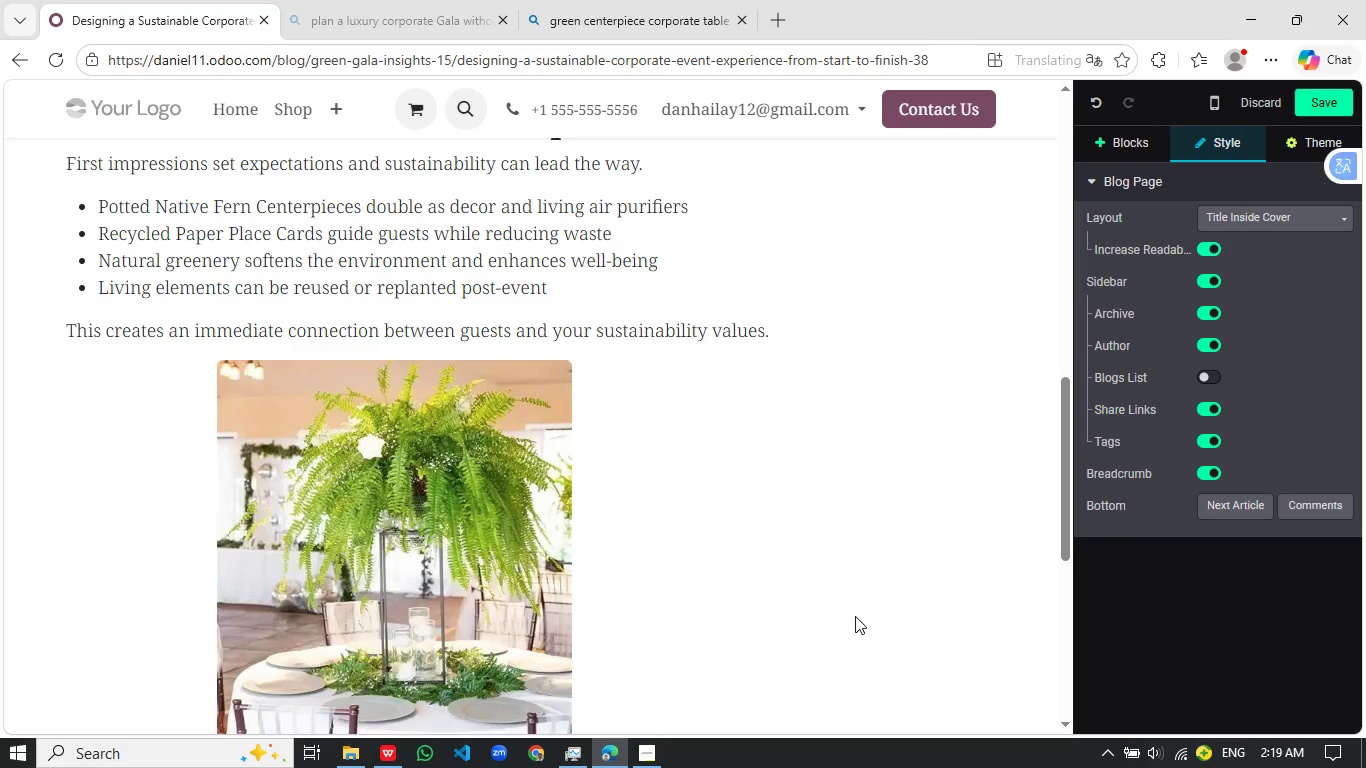 
scroll: coordinate [852, 618], scroll_direction: down, amount: 3.0
 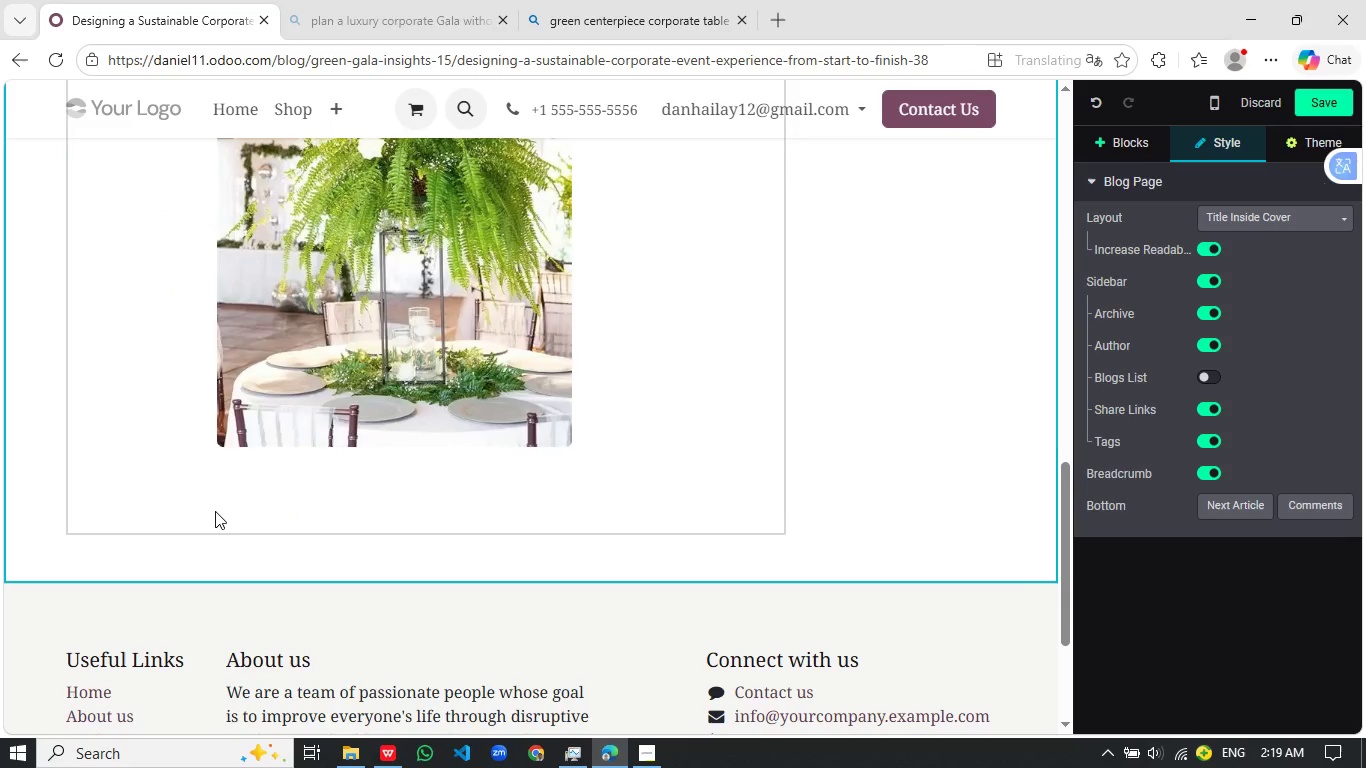 
left_click([215, 511])
 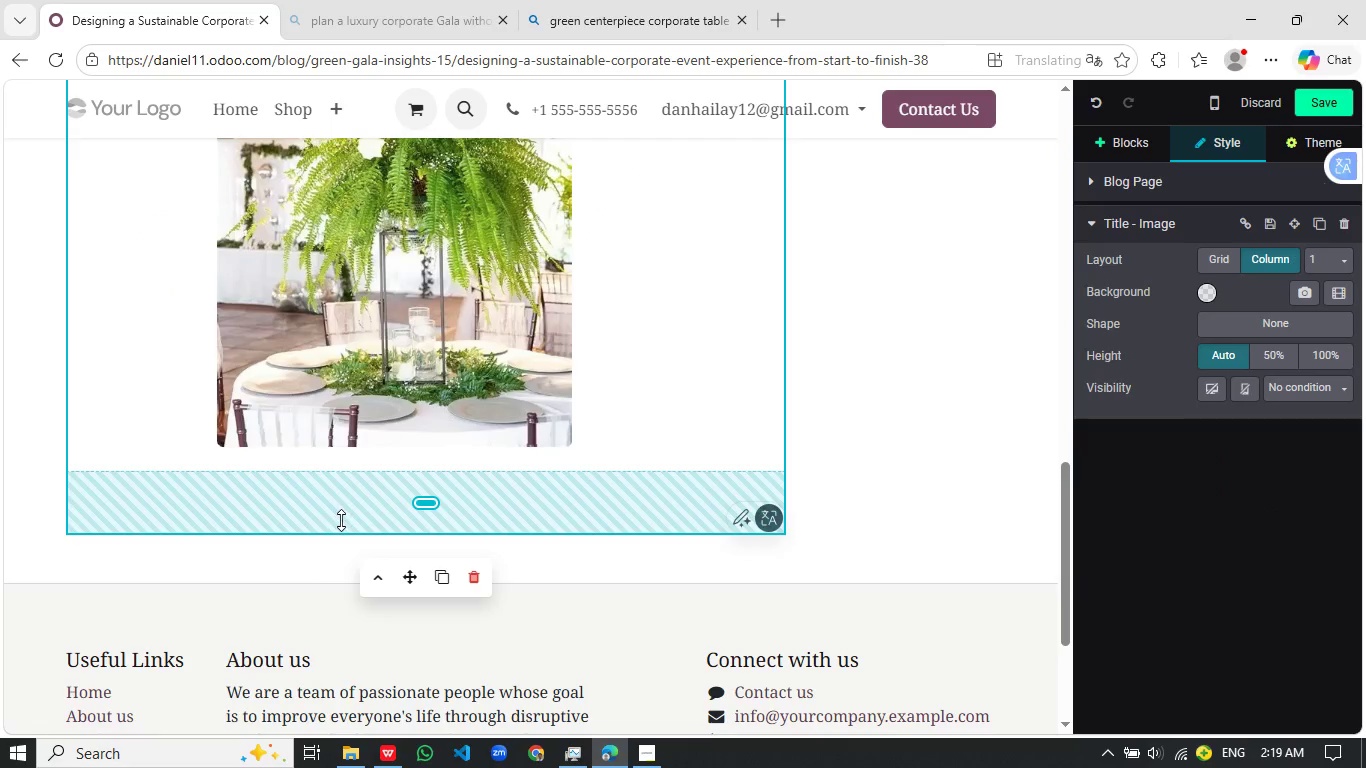 
left_click_drag(start_coordinate=[341, 520], to_coordinate=[343, 439])
 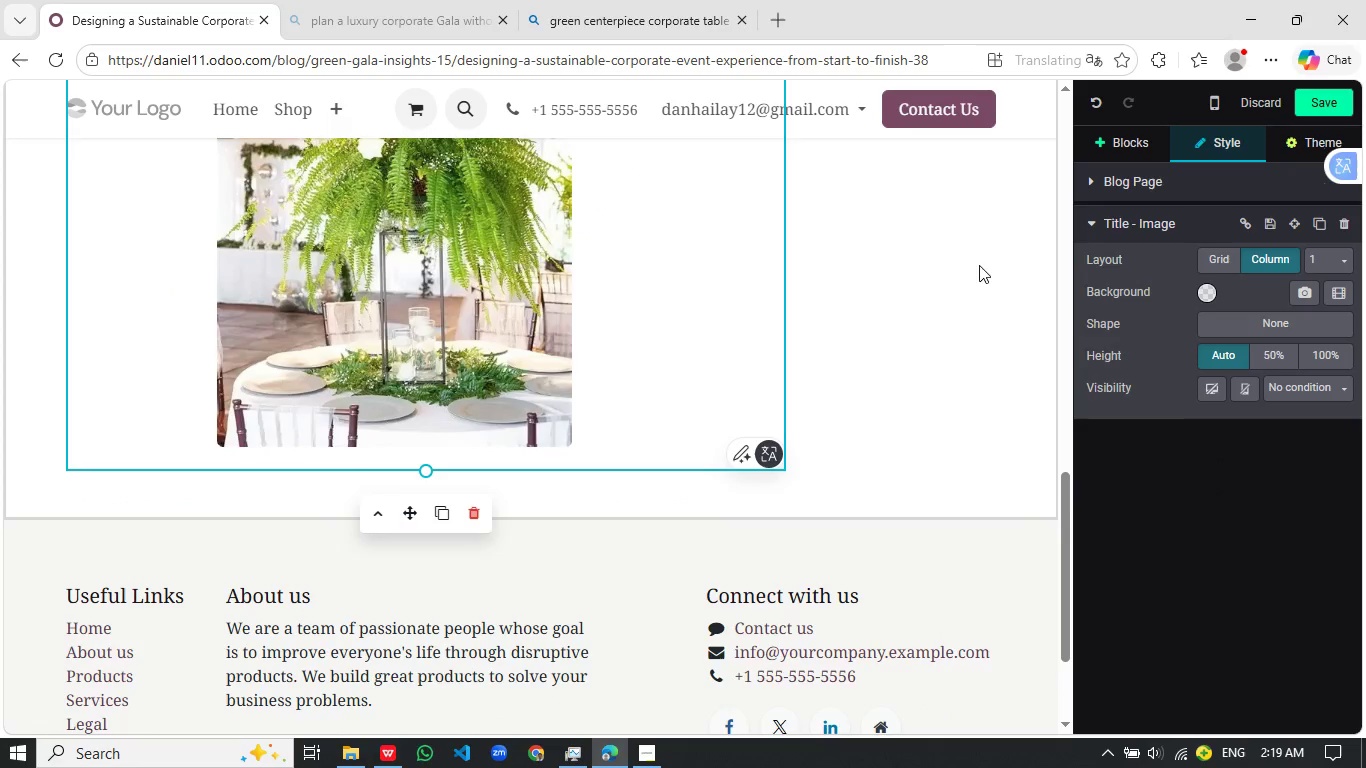 
scroll: coordinate [967, 323], scroll_direction: up, amount: 5.0
 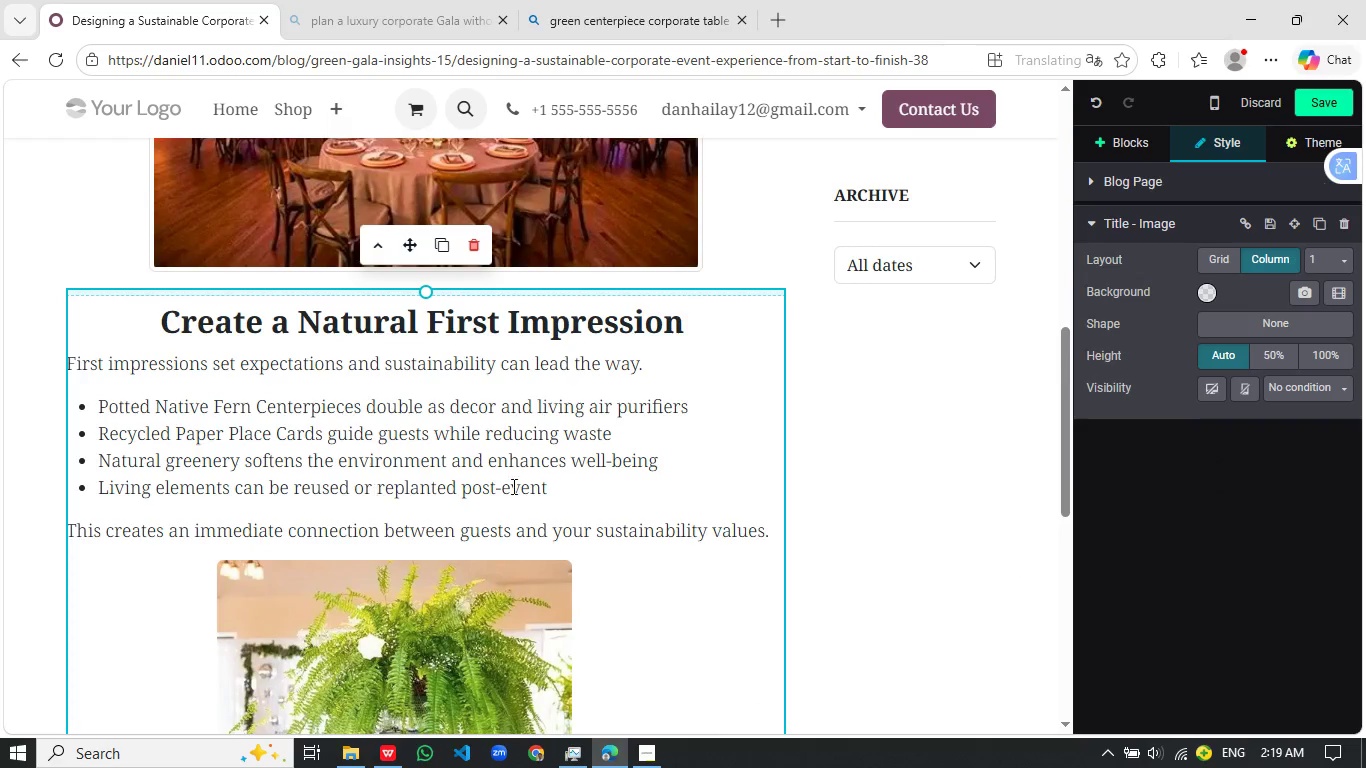 
scroll: coordinate [907, 511], scroll_direction: down, amount: 6.0
 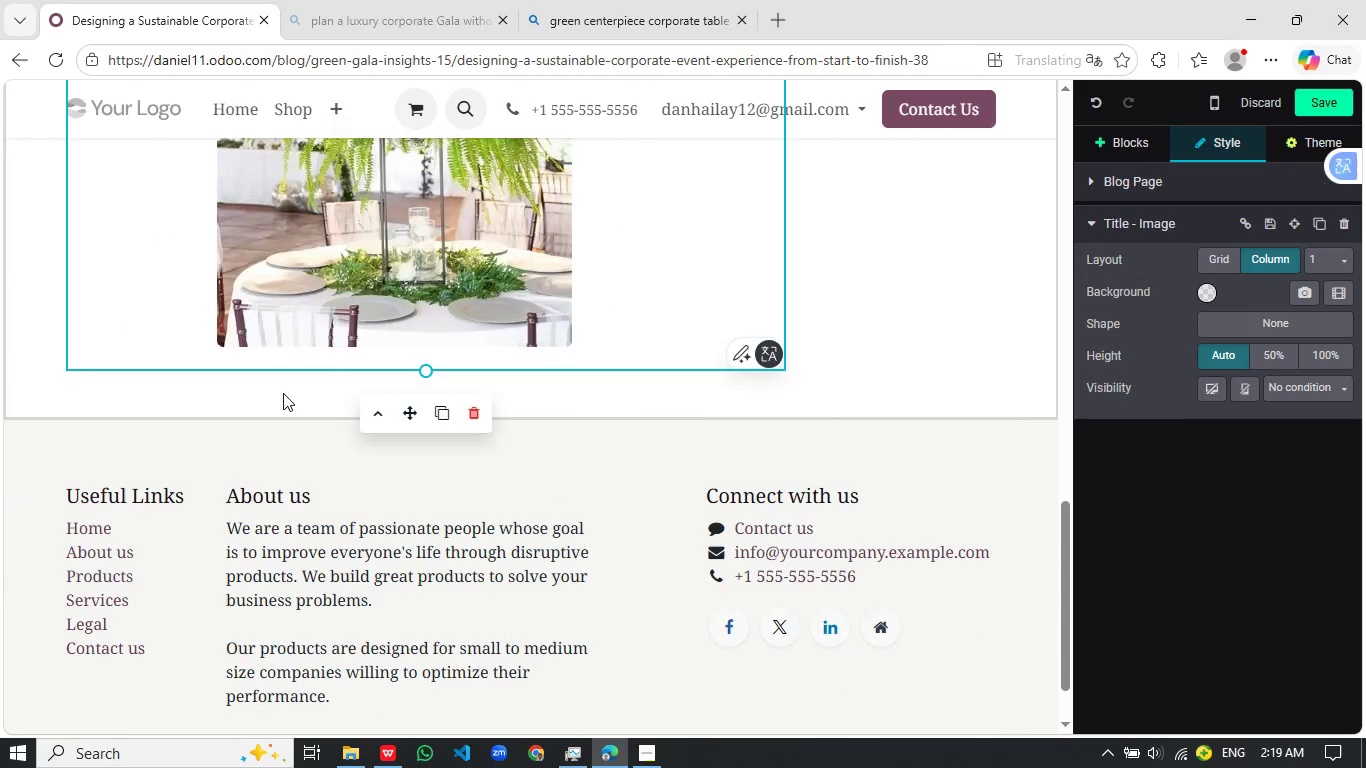 
left_click([285, 388])
 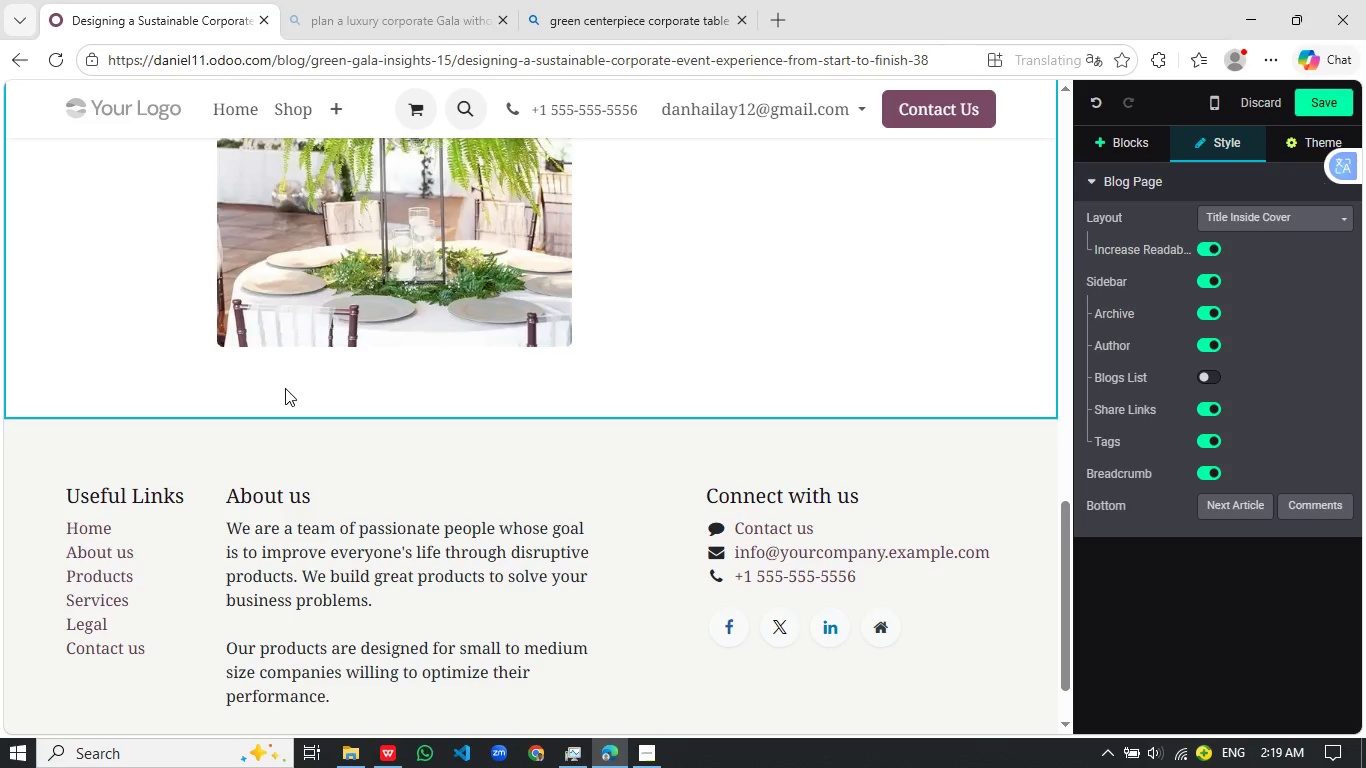 
wait(9.2)
 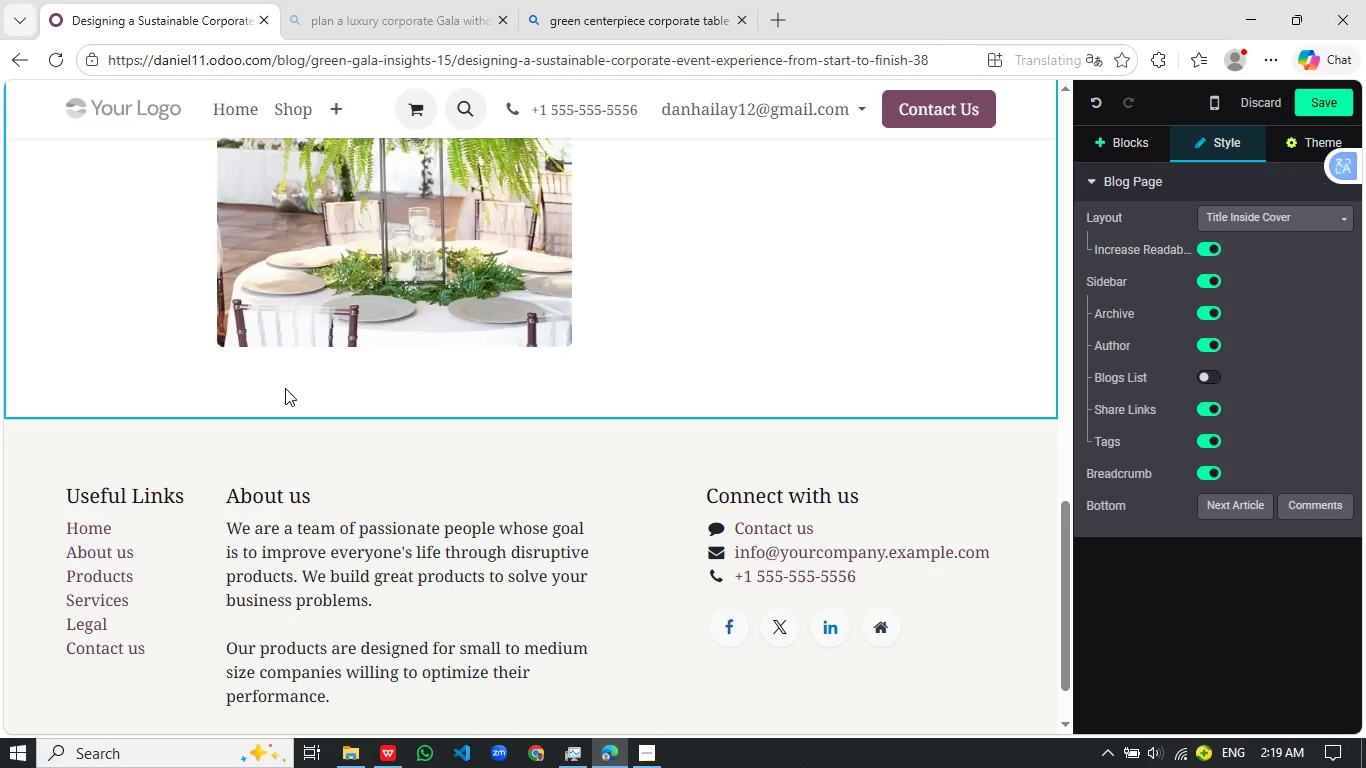 
scroll: coordinate [573, 472], scroll_direction: up, amount: 7.0
 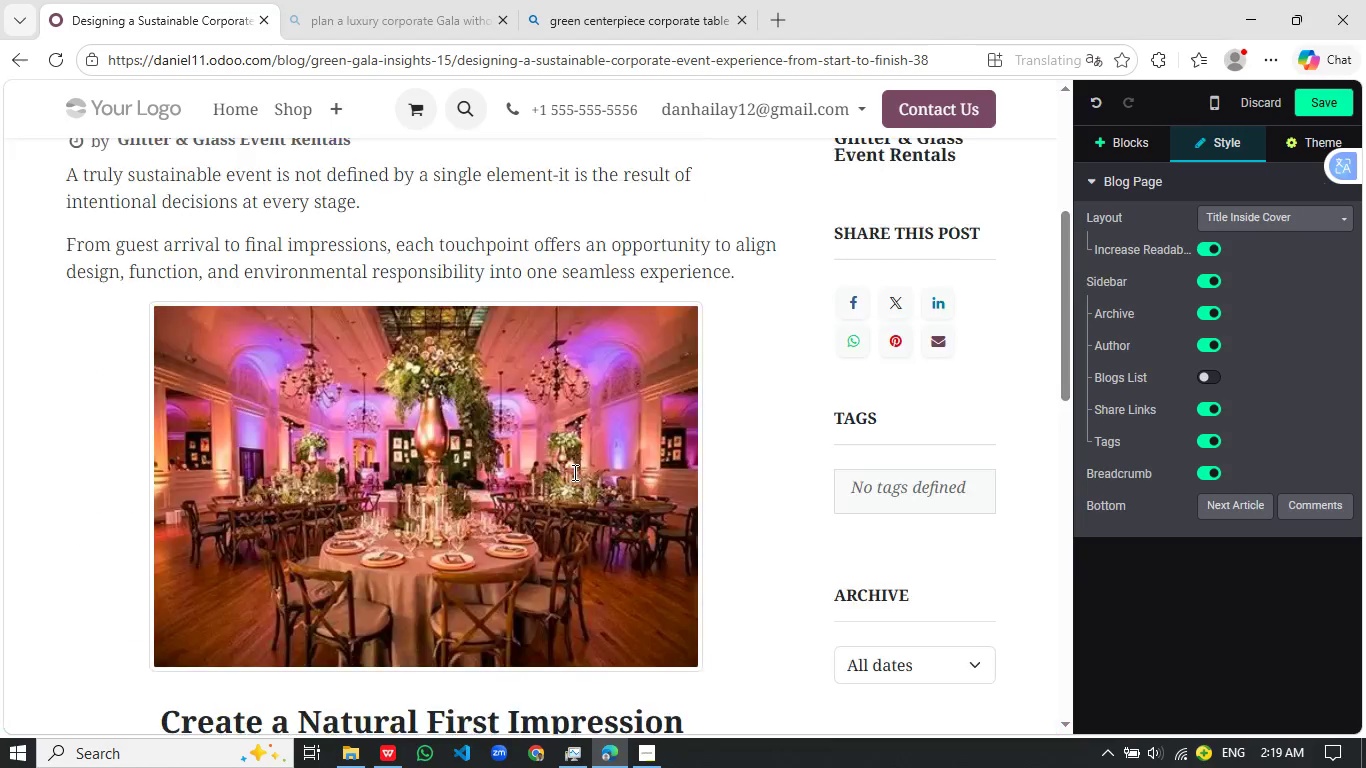 
scroll: coordinate [573, 472], scroll_direction: down, amount: 7.0
 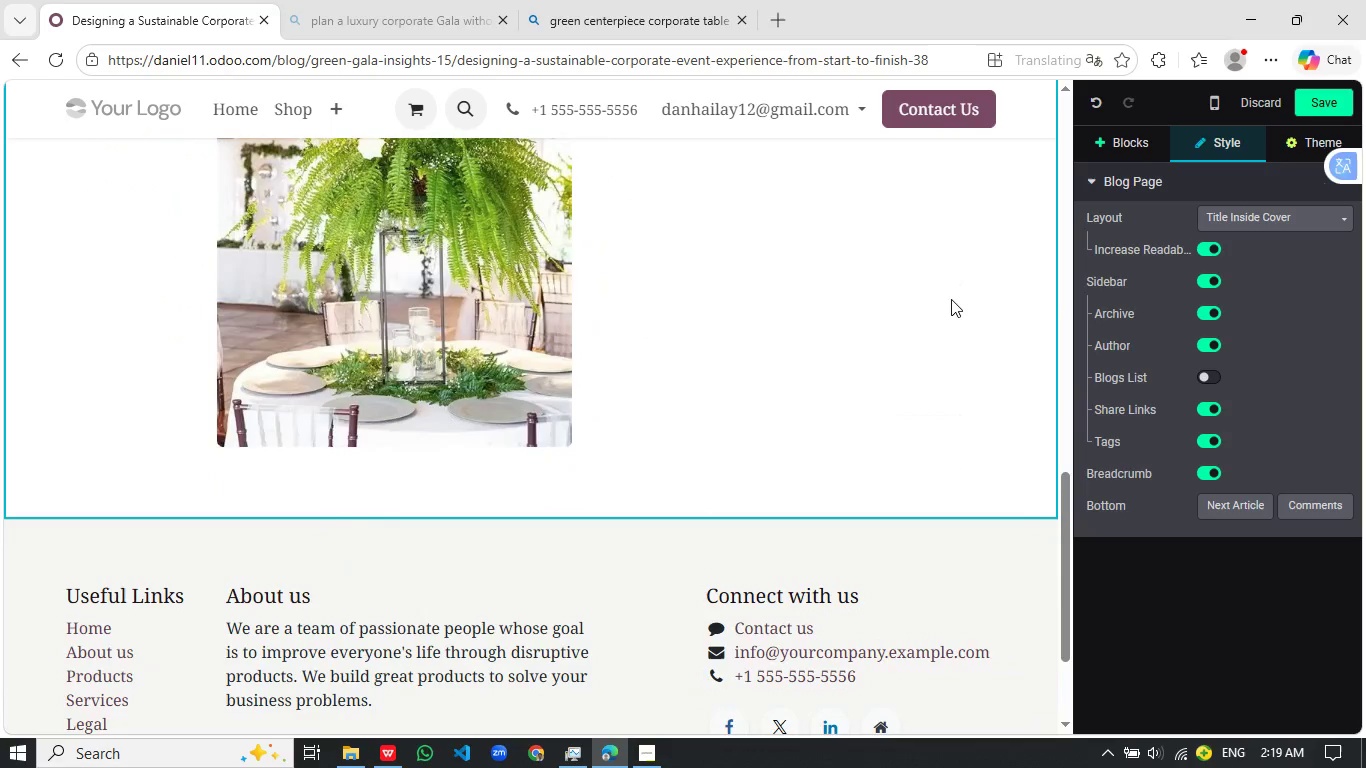 
left_click([1124, 148])
 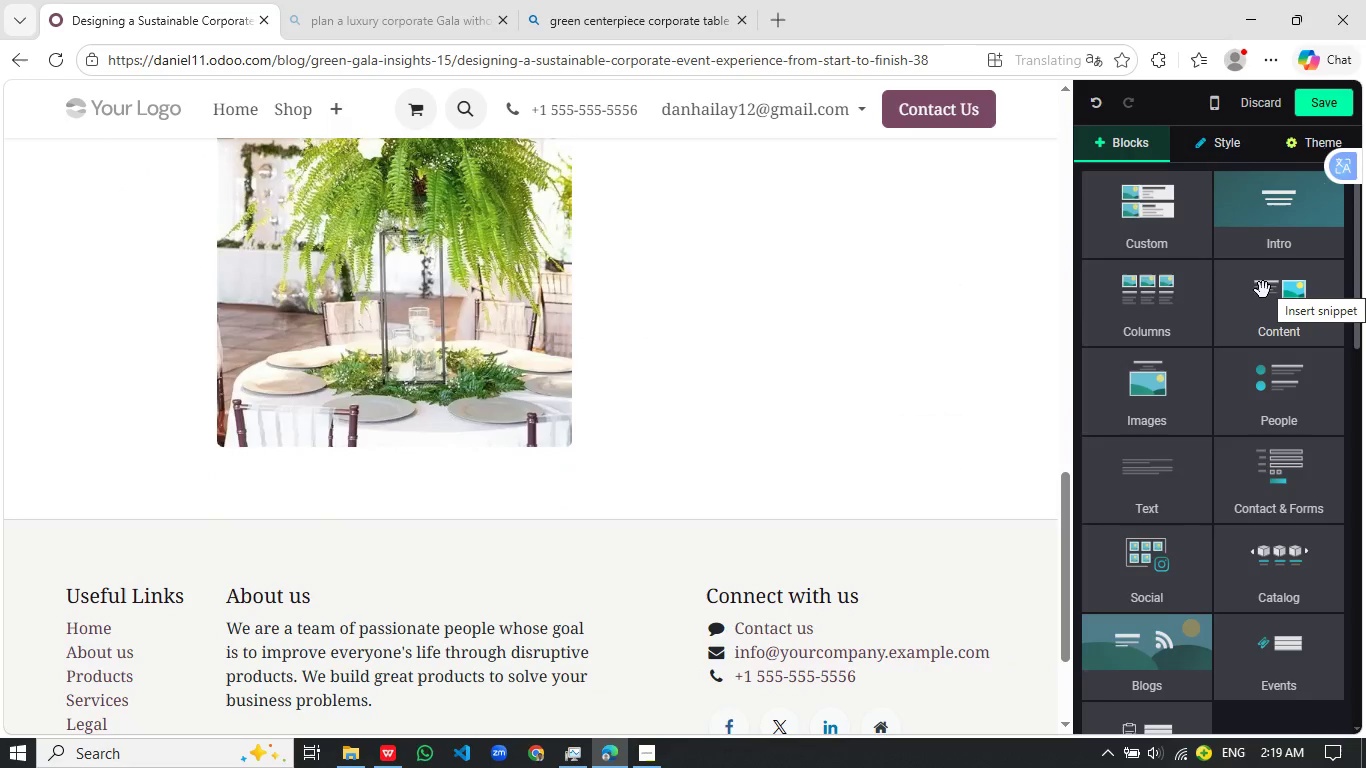 
wait(13.05)
 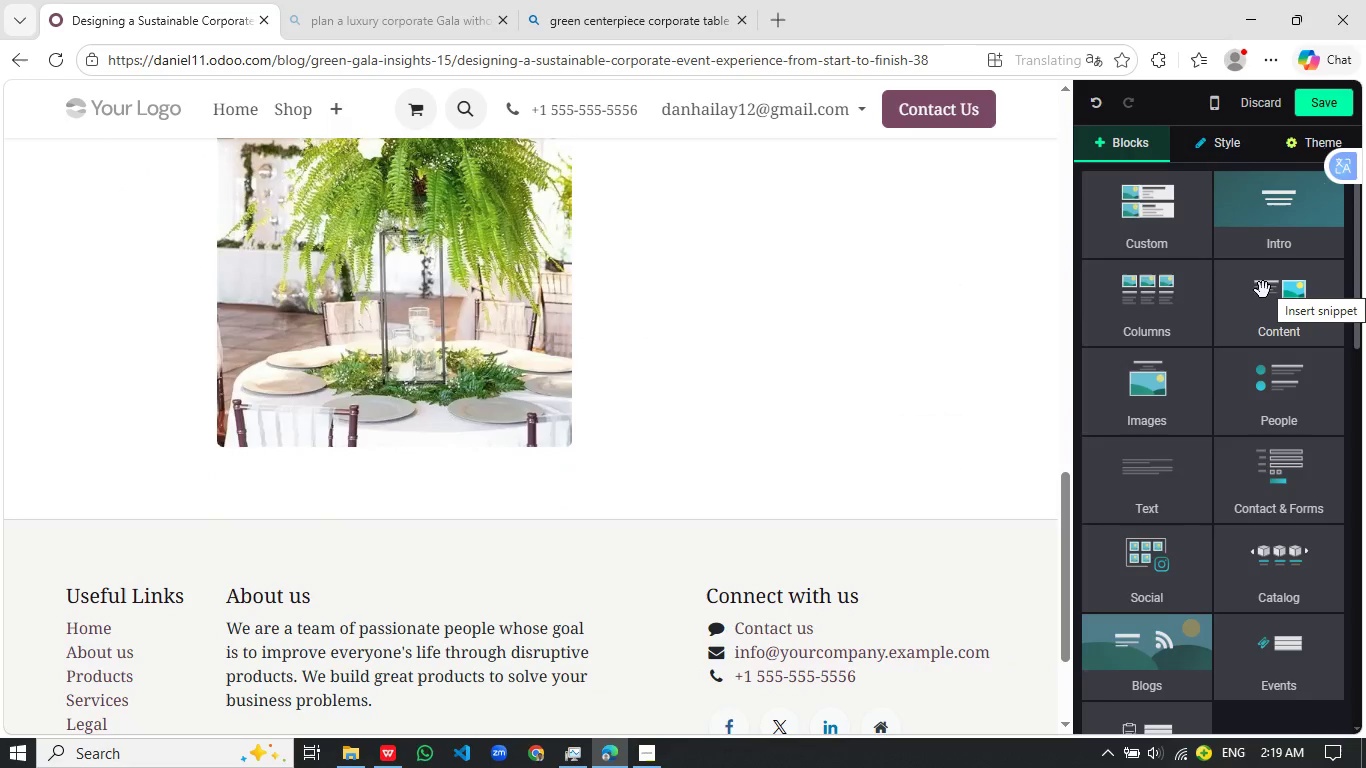 
left_click([1304, 305])
 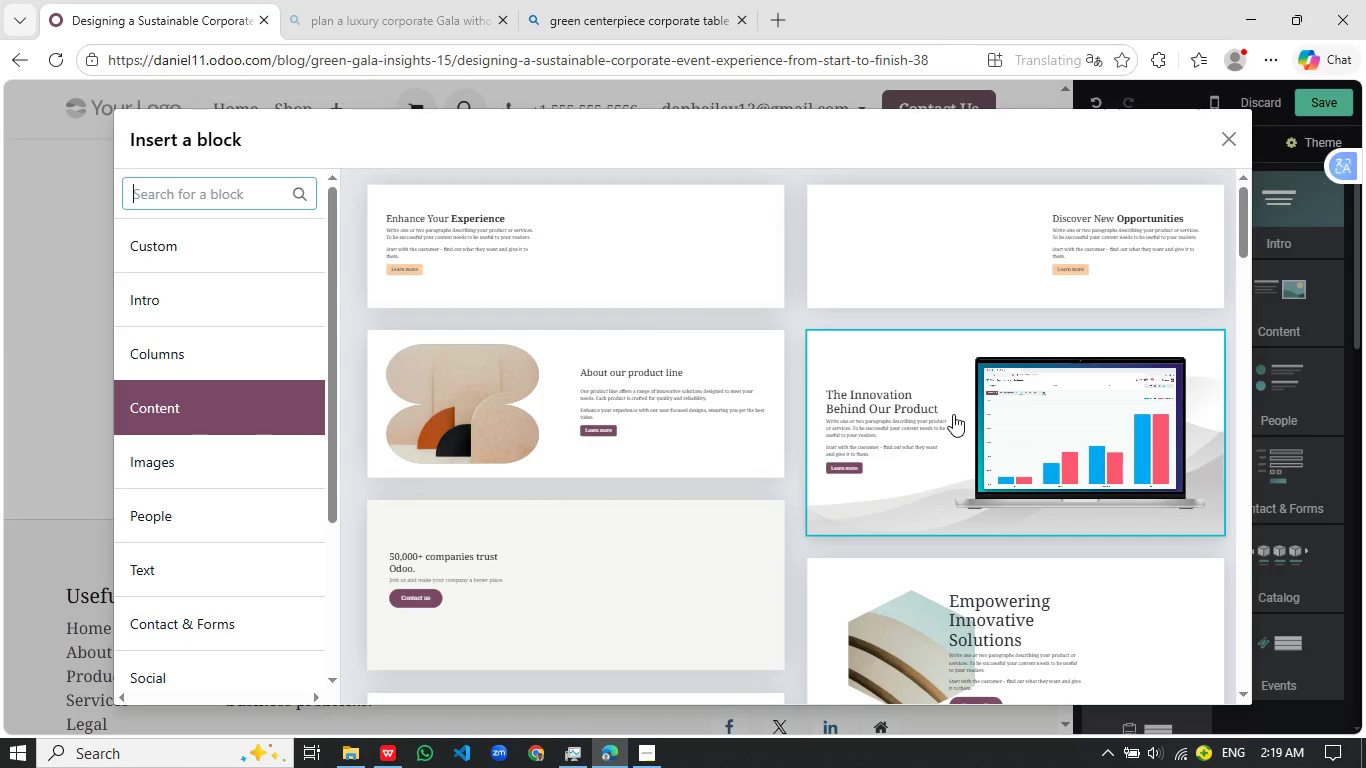 
wait(7.27)
 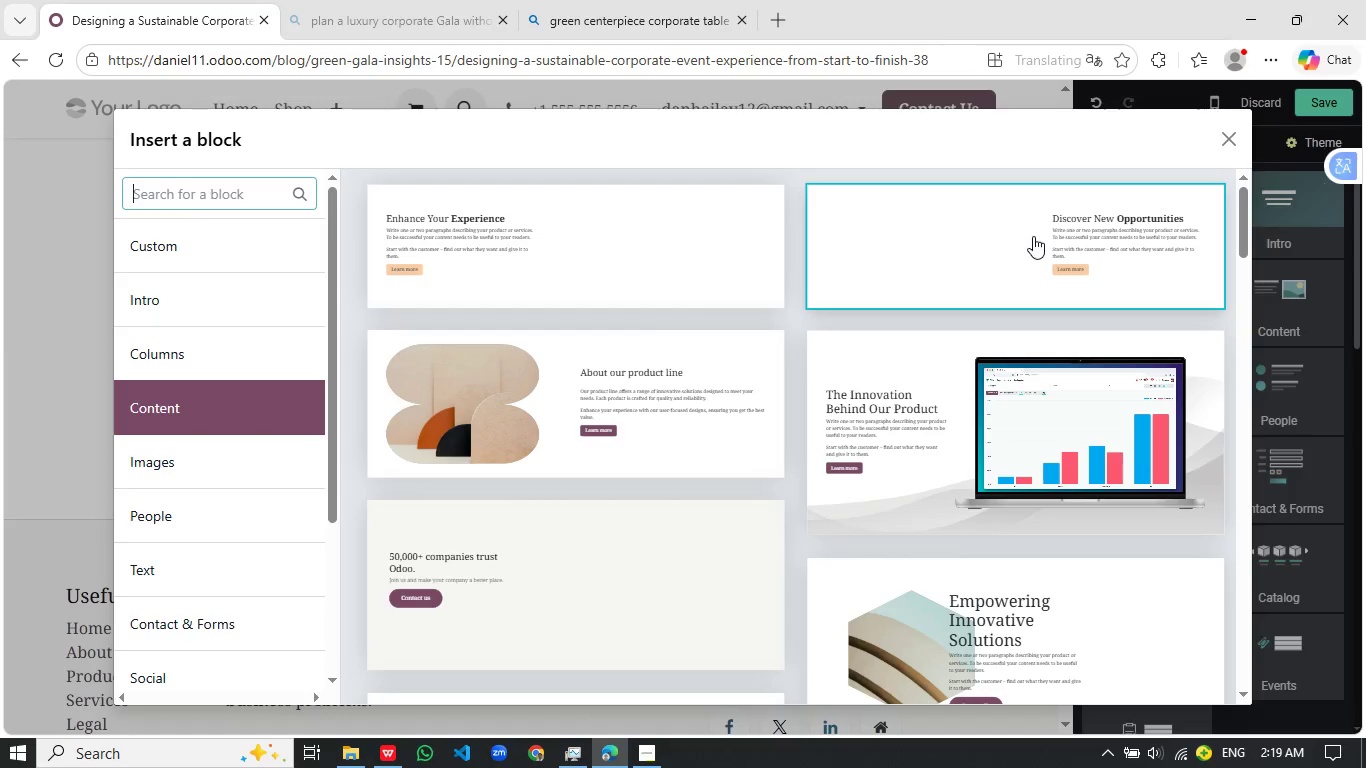 
left_click([953, 414])
 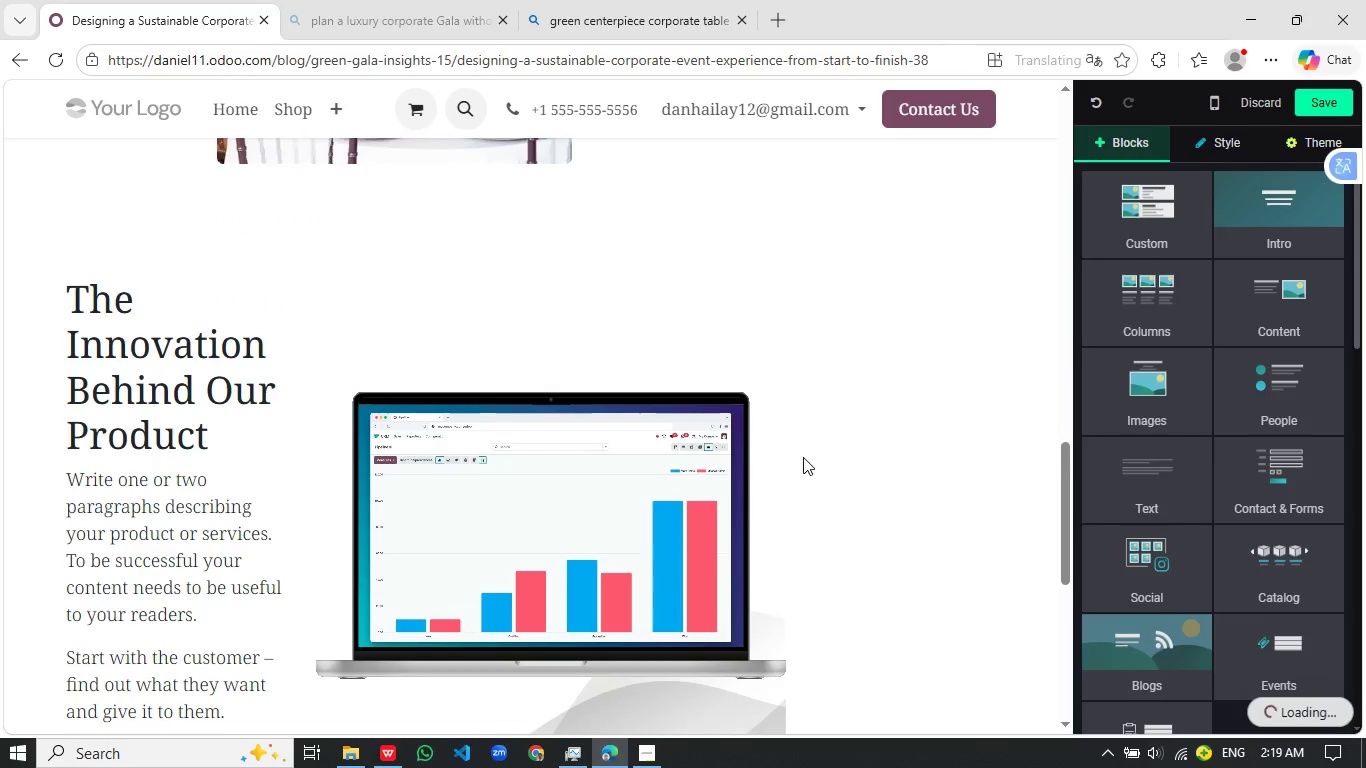 
scroll: coordinate [818, 451], scroll_direction: up, amount: 2.0
 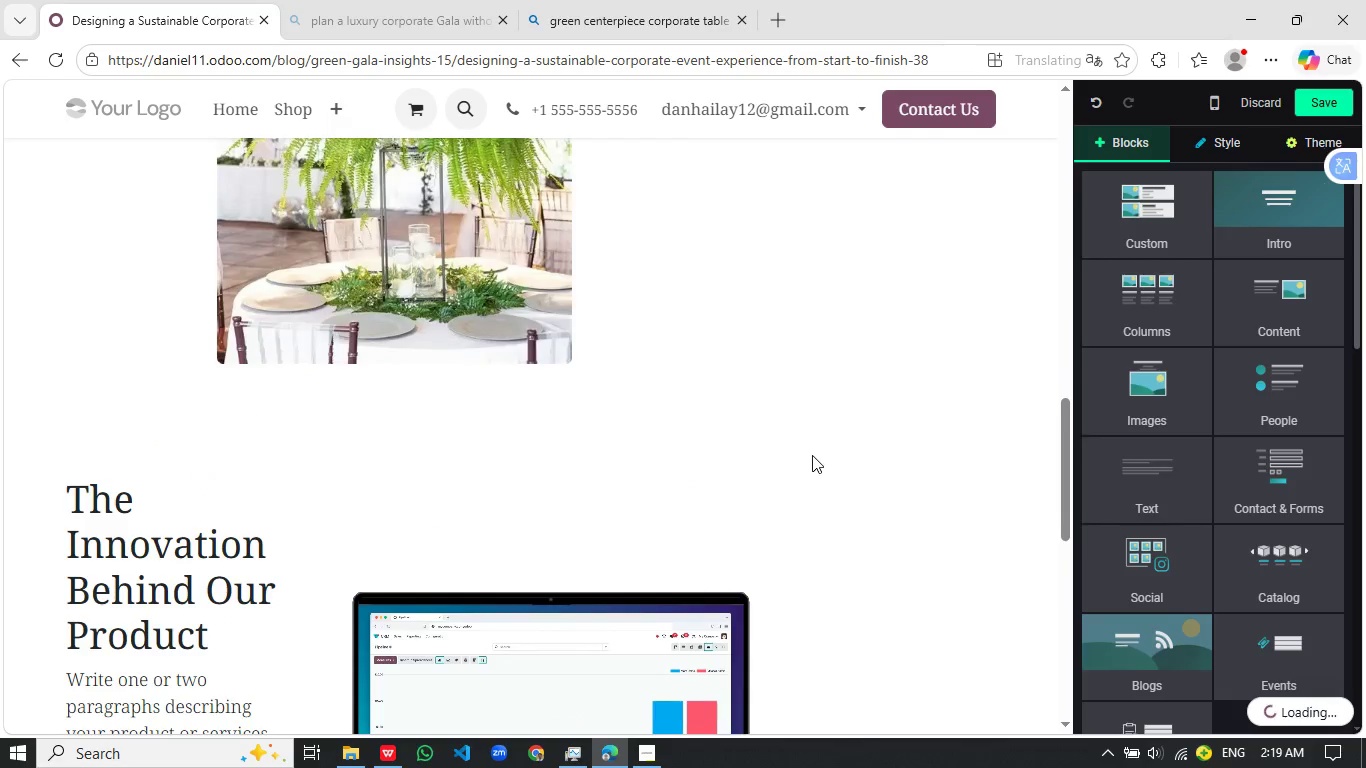 
scroll: coordinate [812, 455], scroll_direction: down, amount: 4.0
 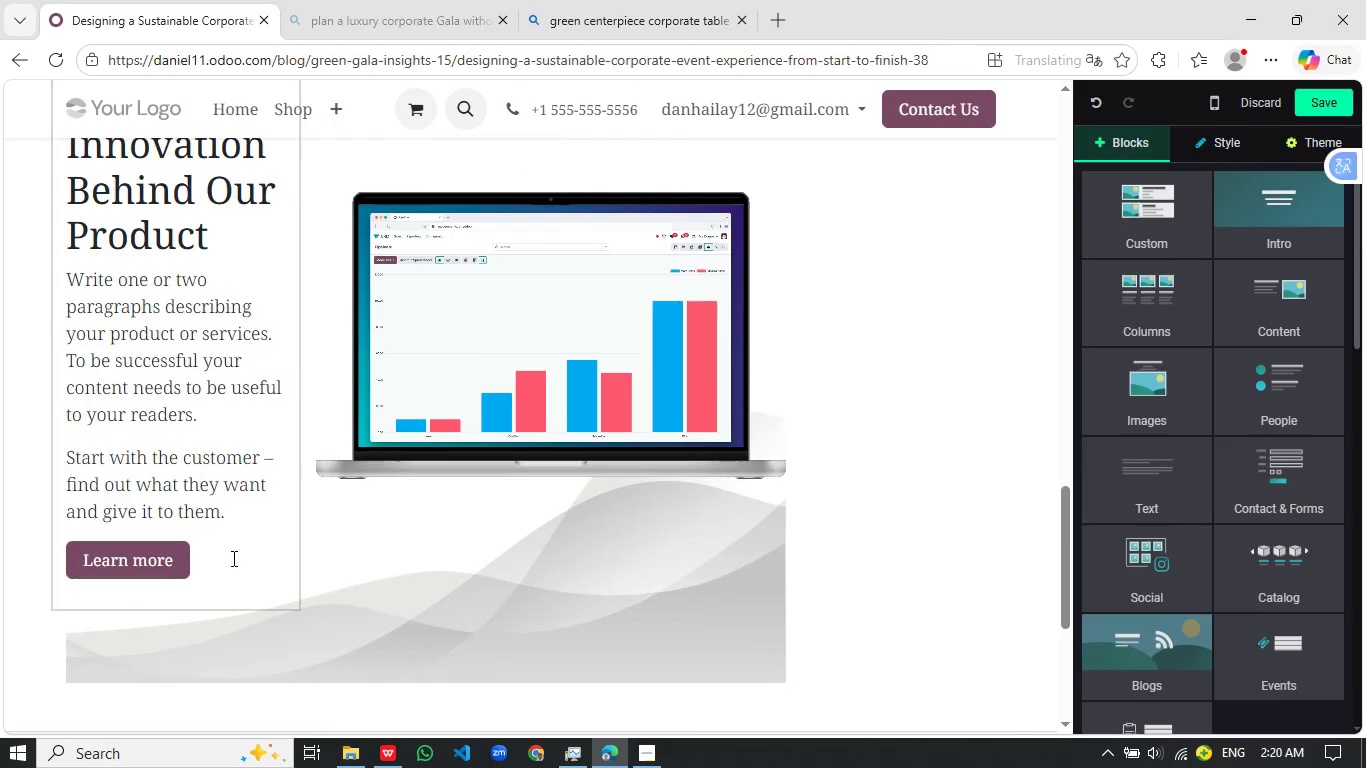 
left_click_drag(start_coordinate=[231, 558], to_coordinate=[68, 155])
 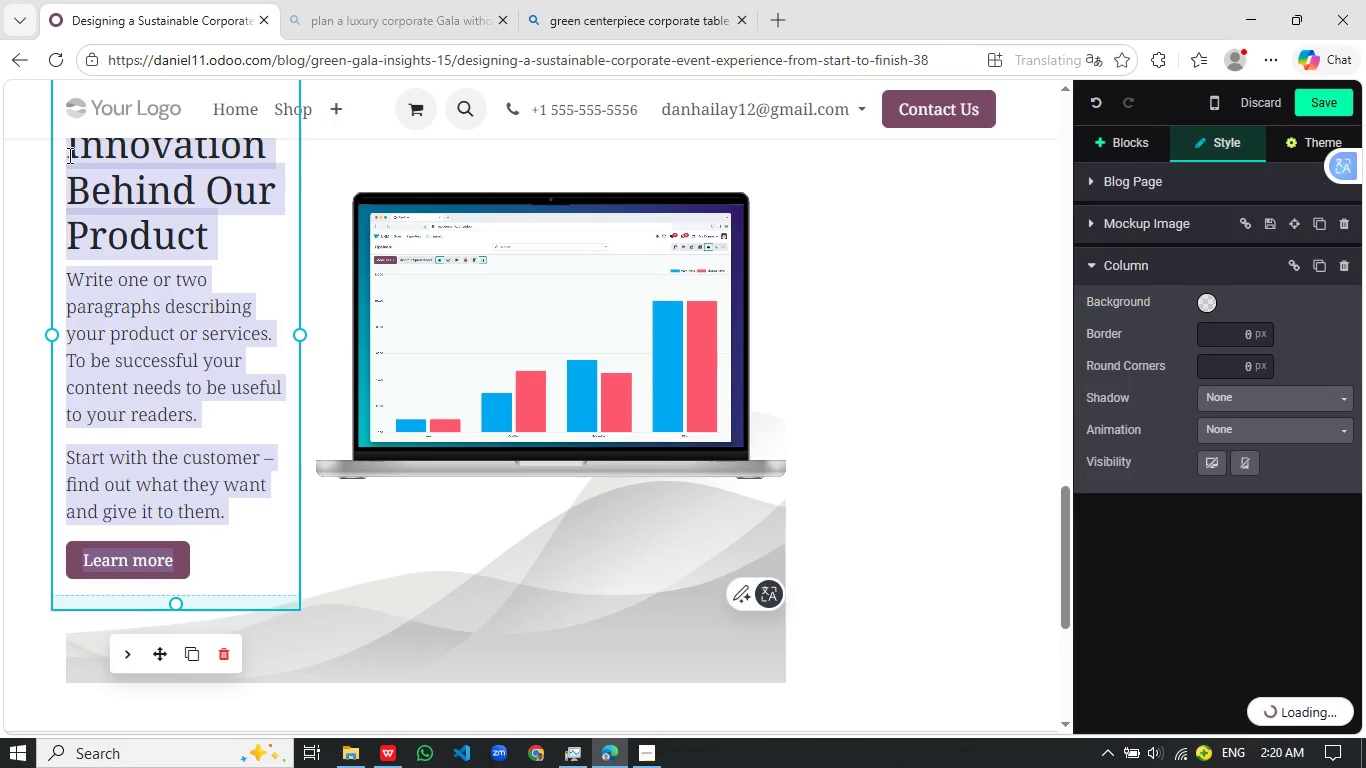 
key(Backspace)
 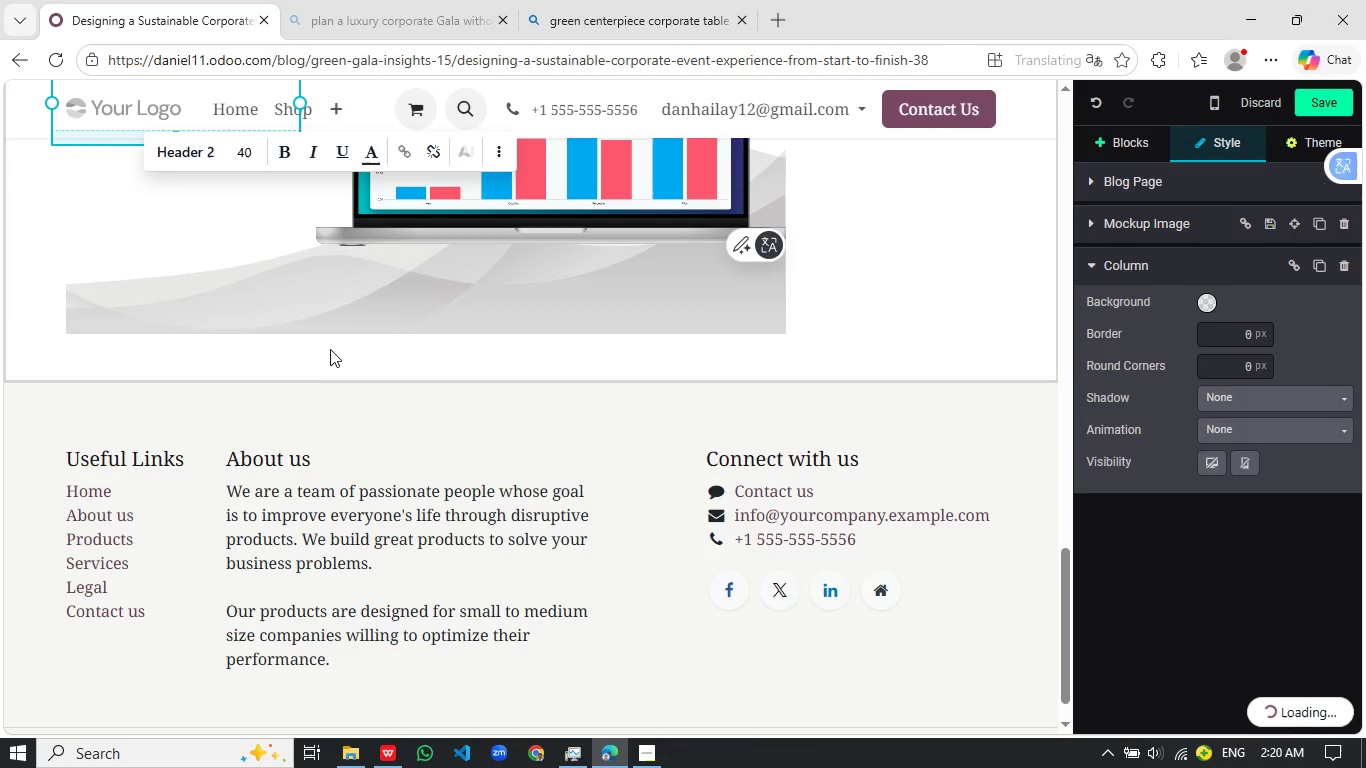 
scroll: coordinate [336, 347], scroll_direction: up, amount: 2.0
 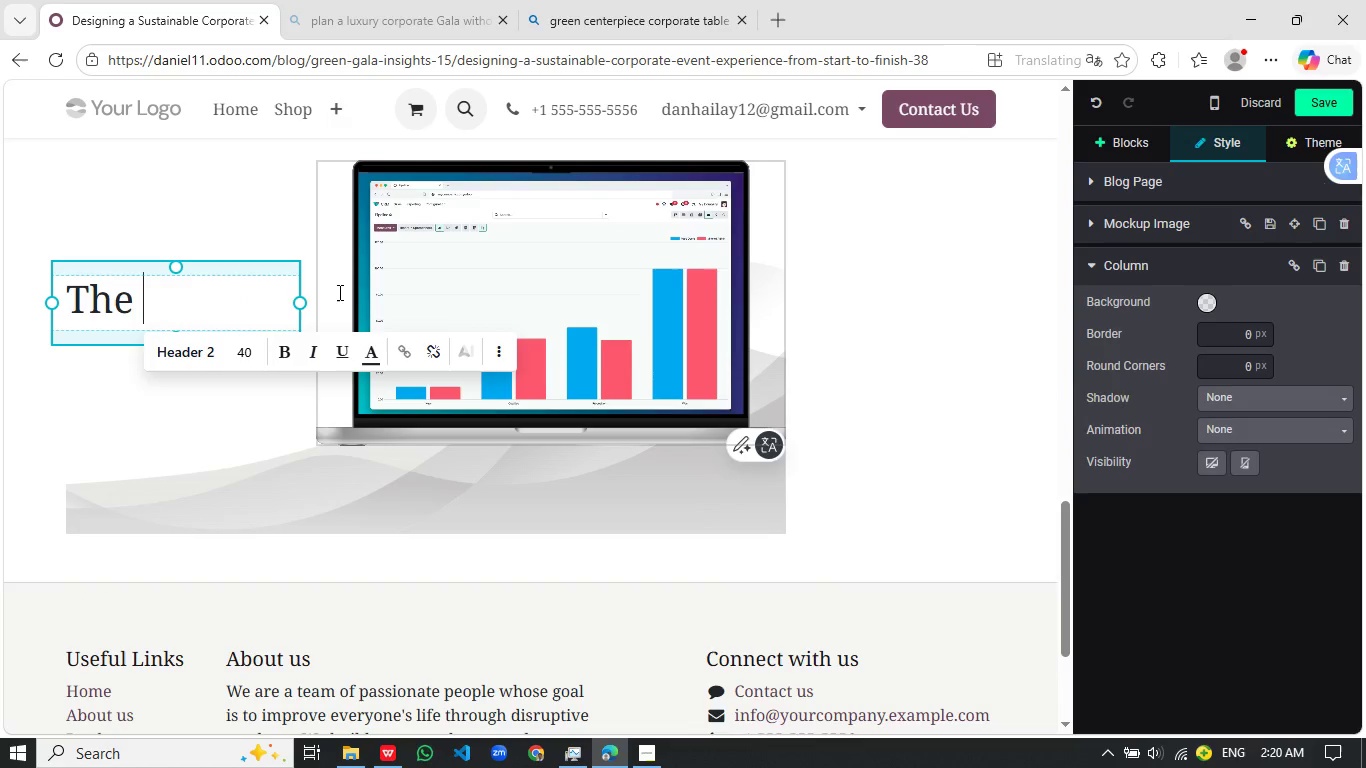 
key(Backspace)
 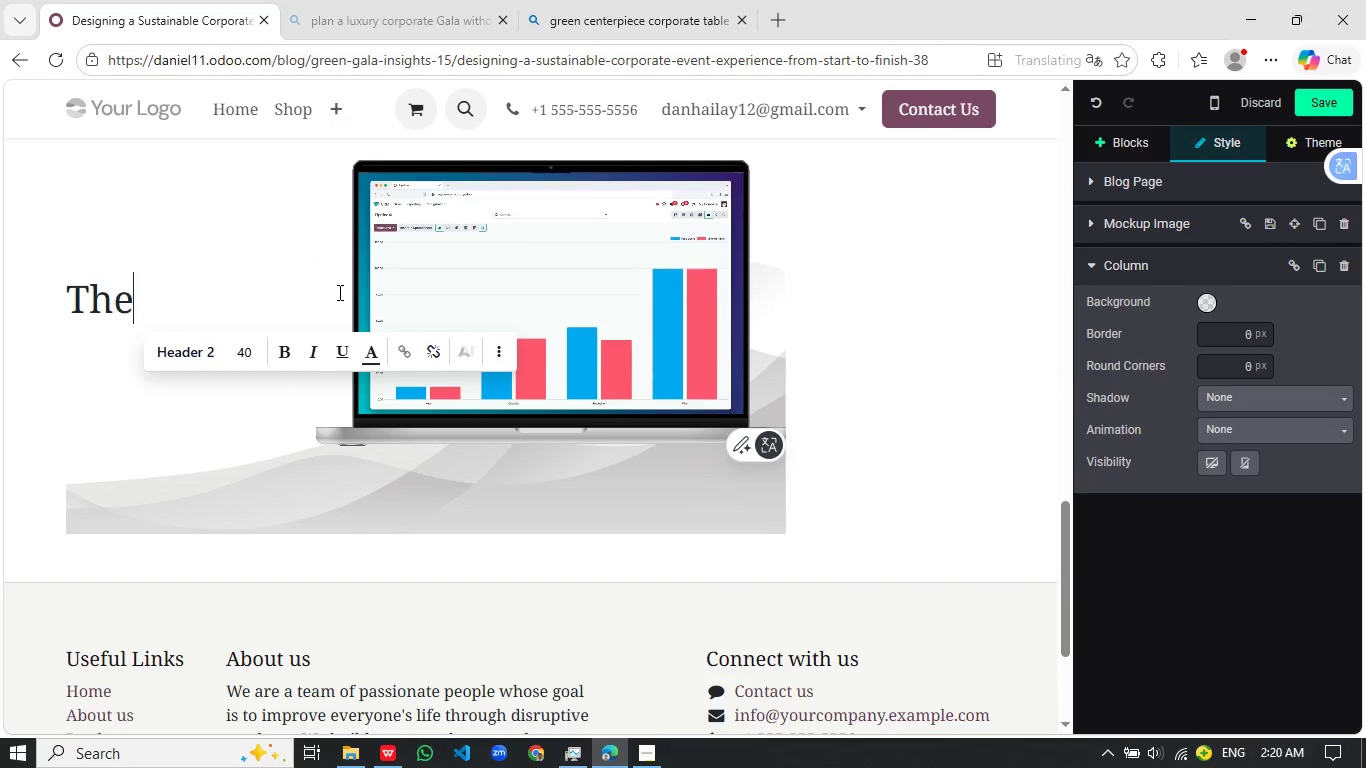 
key(Backspace)
 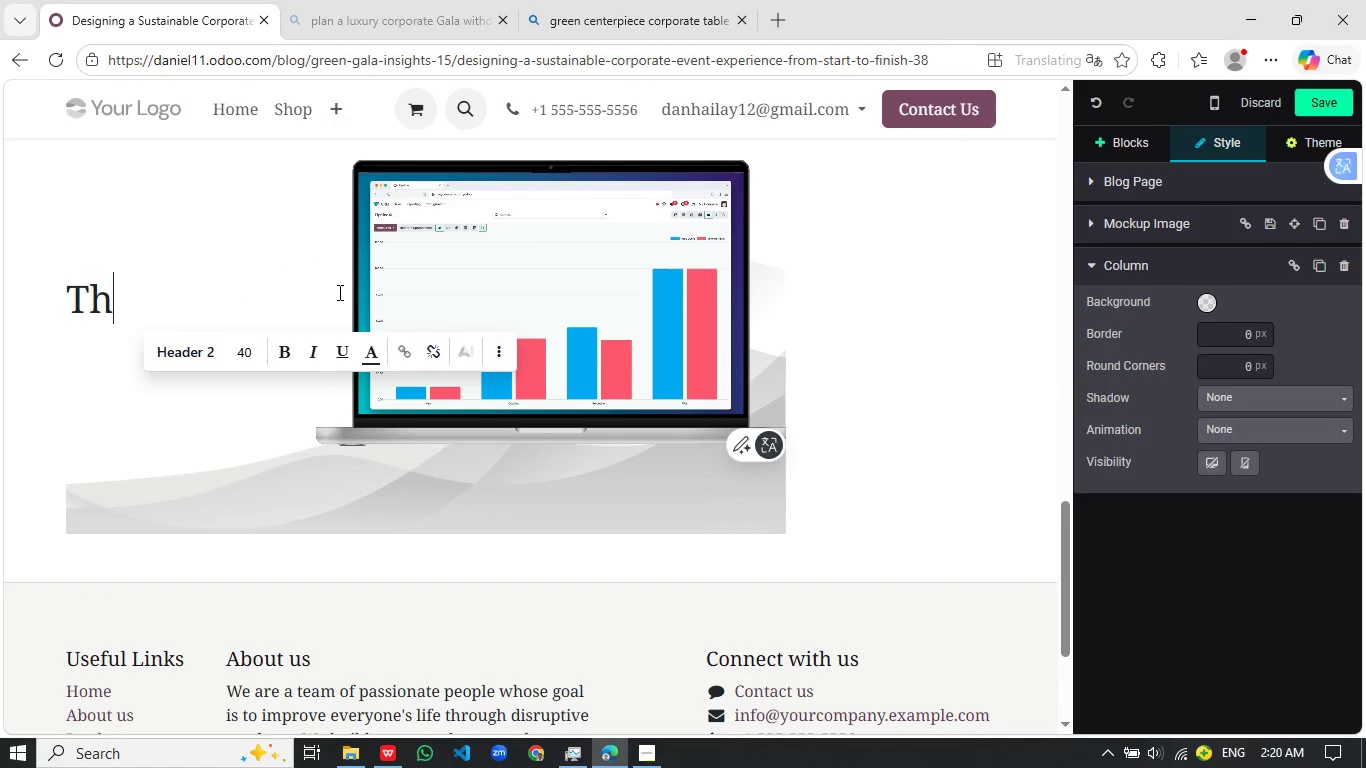 
key(Backspace)
 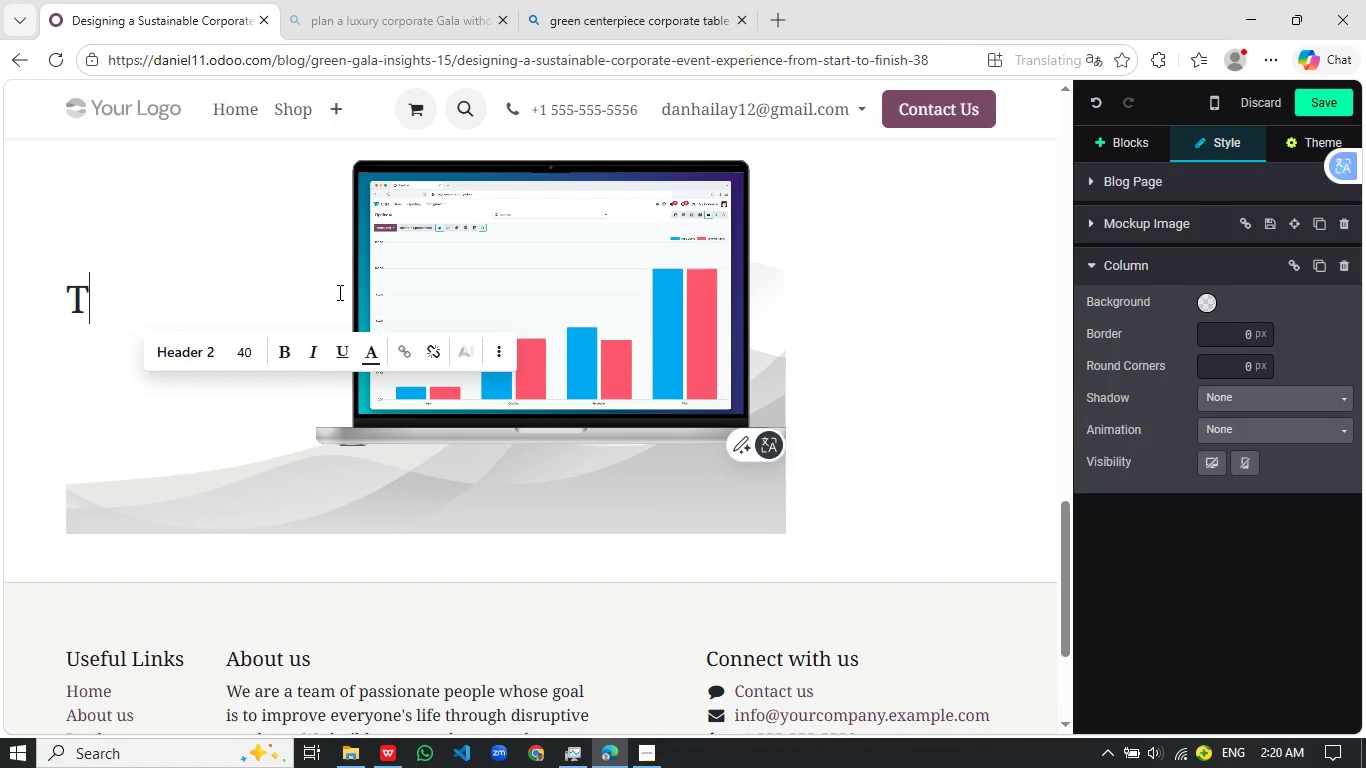 
key(Backspace)
 